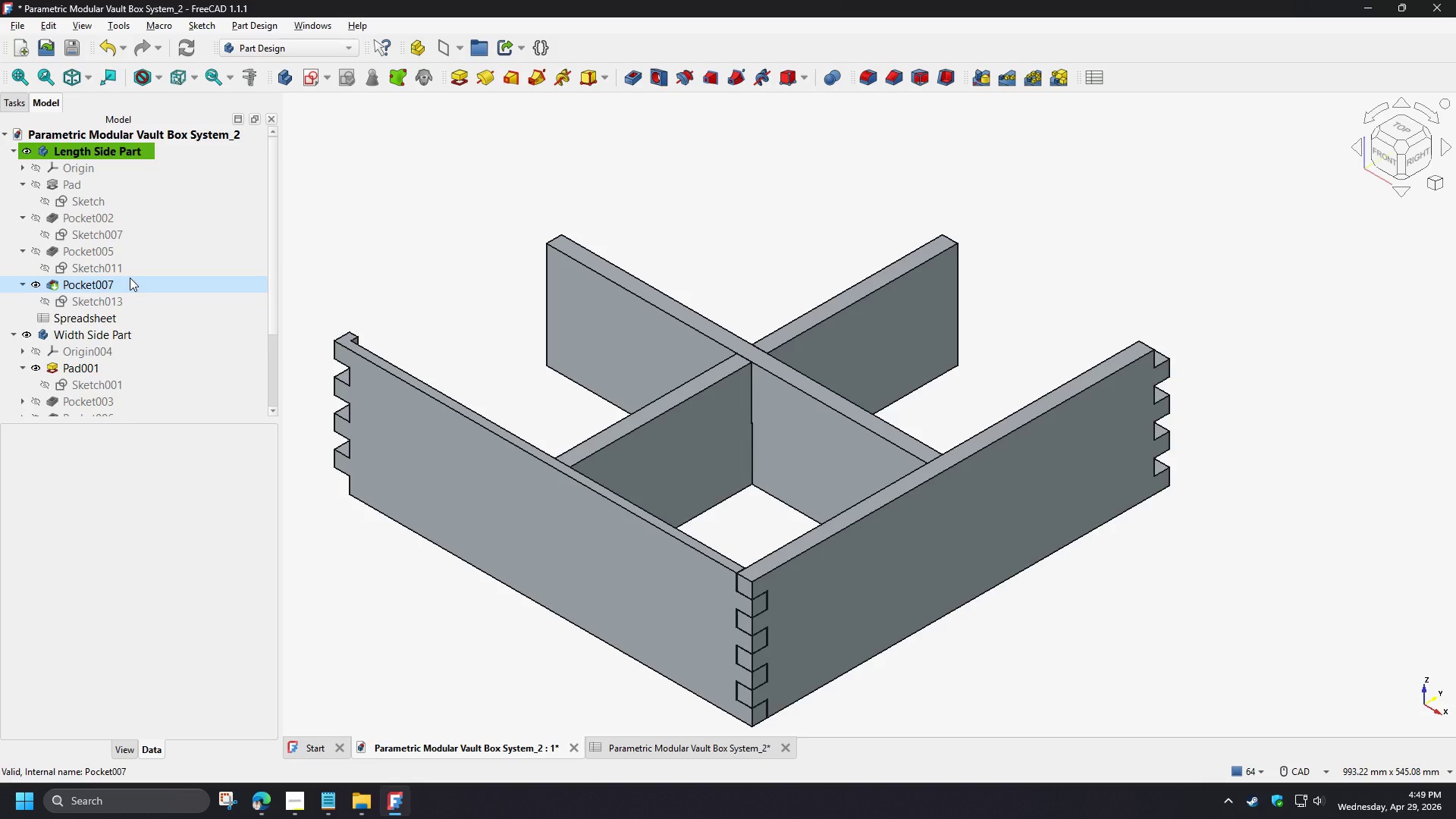 
scroll: coordinate [133, 282], scroll_direction: down, amount: 1.0
 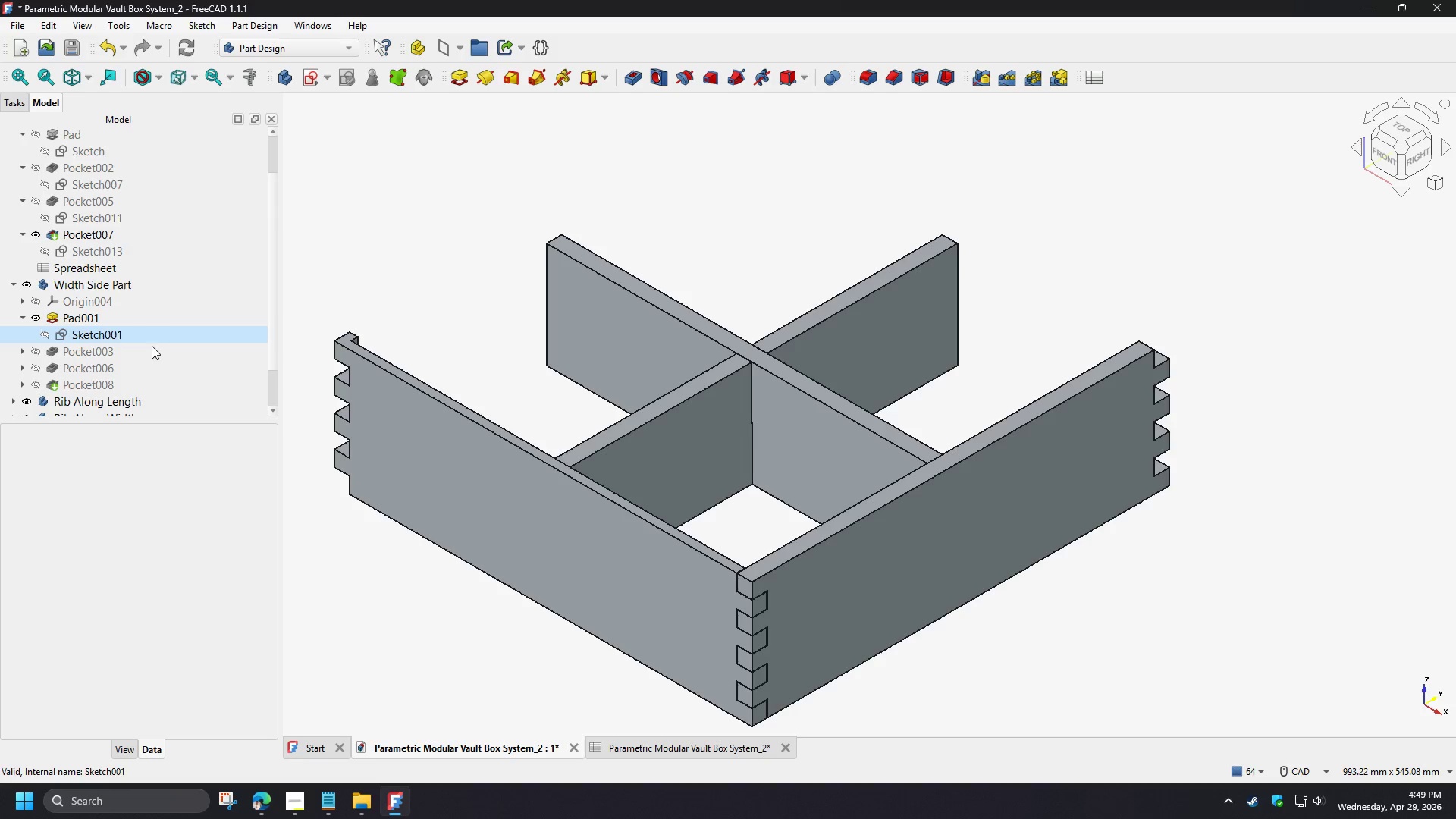 
left_click([136, 381])
 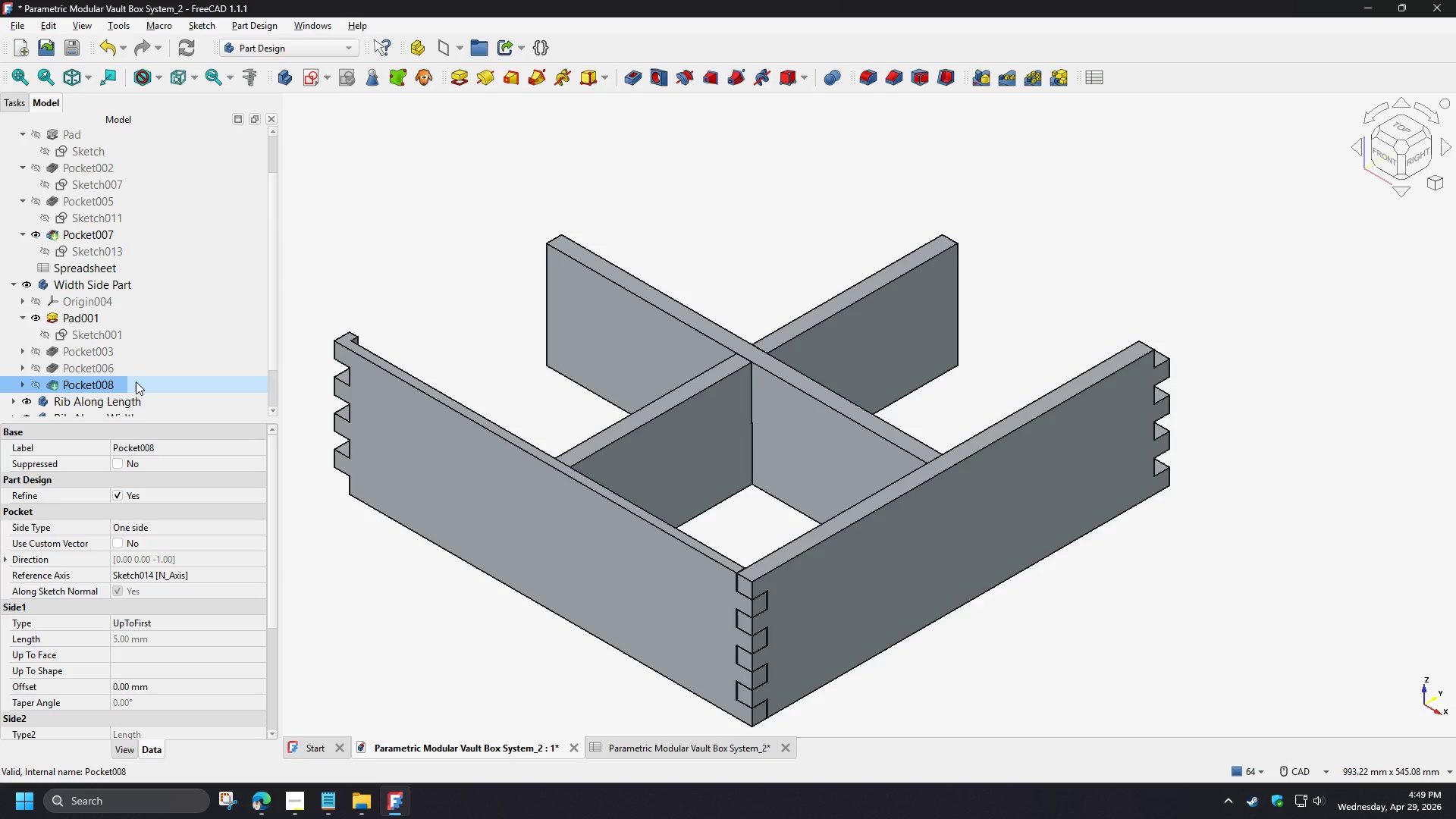 
key(Space)
 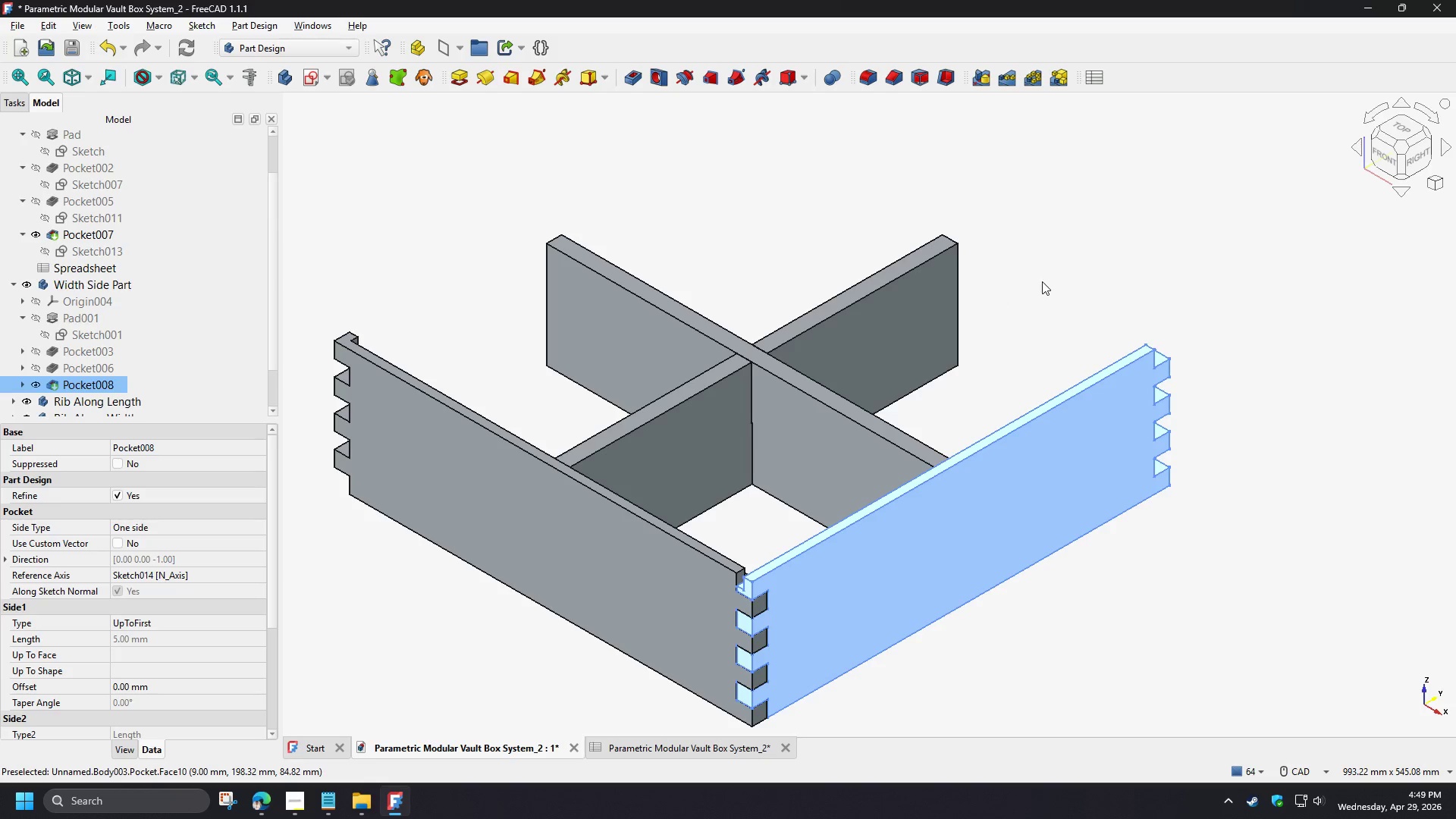 
left_click([1067, 243])
 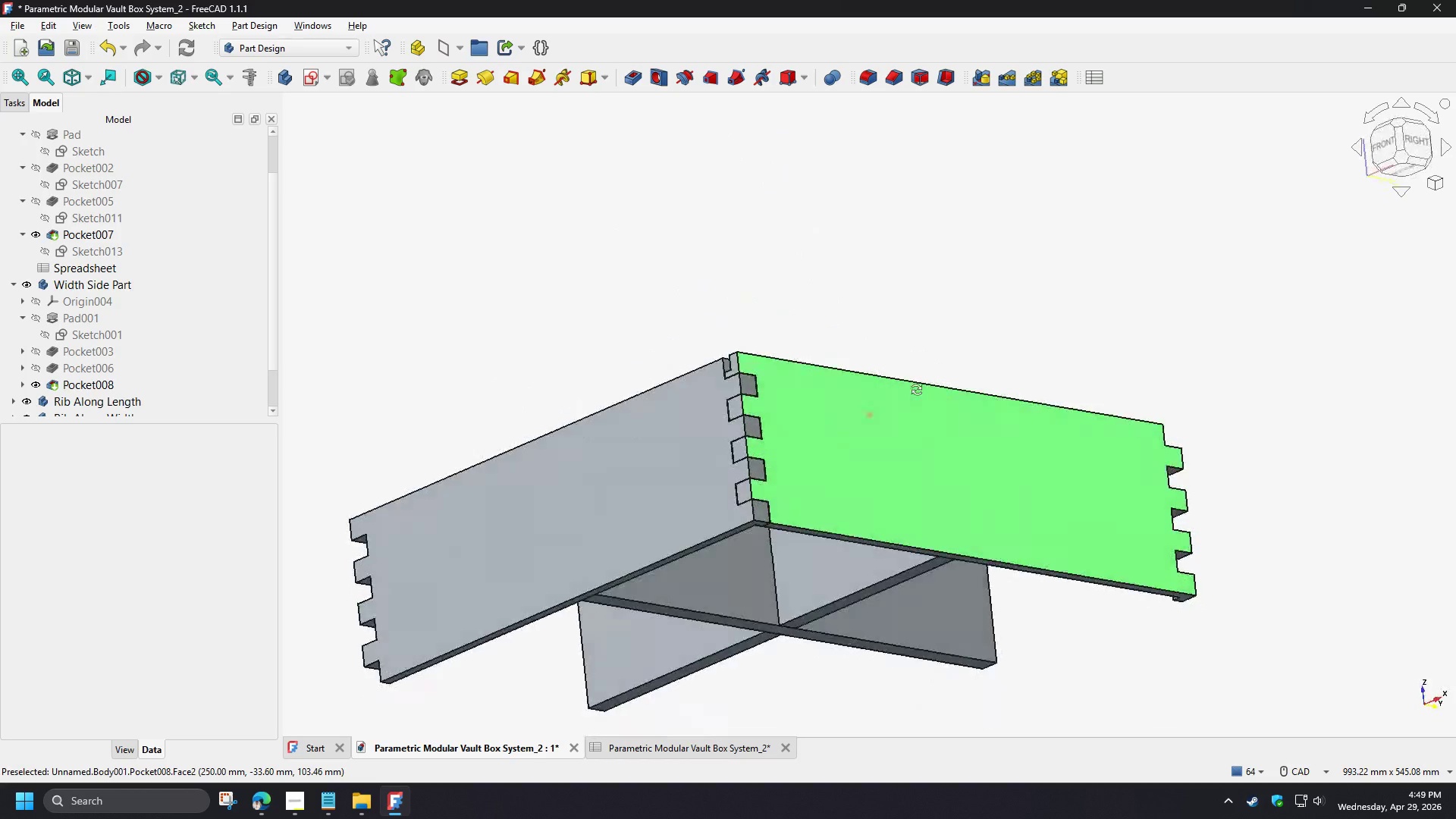 
wait(6.45)
 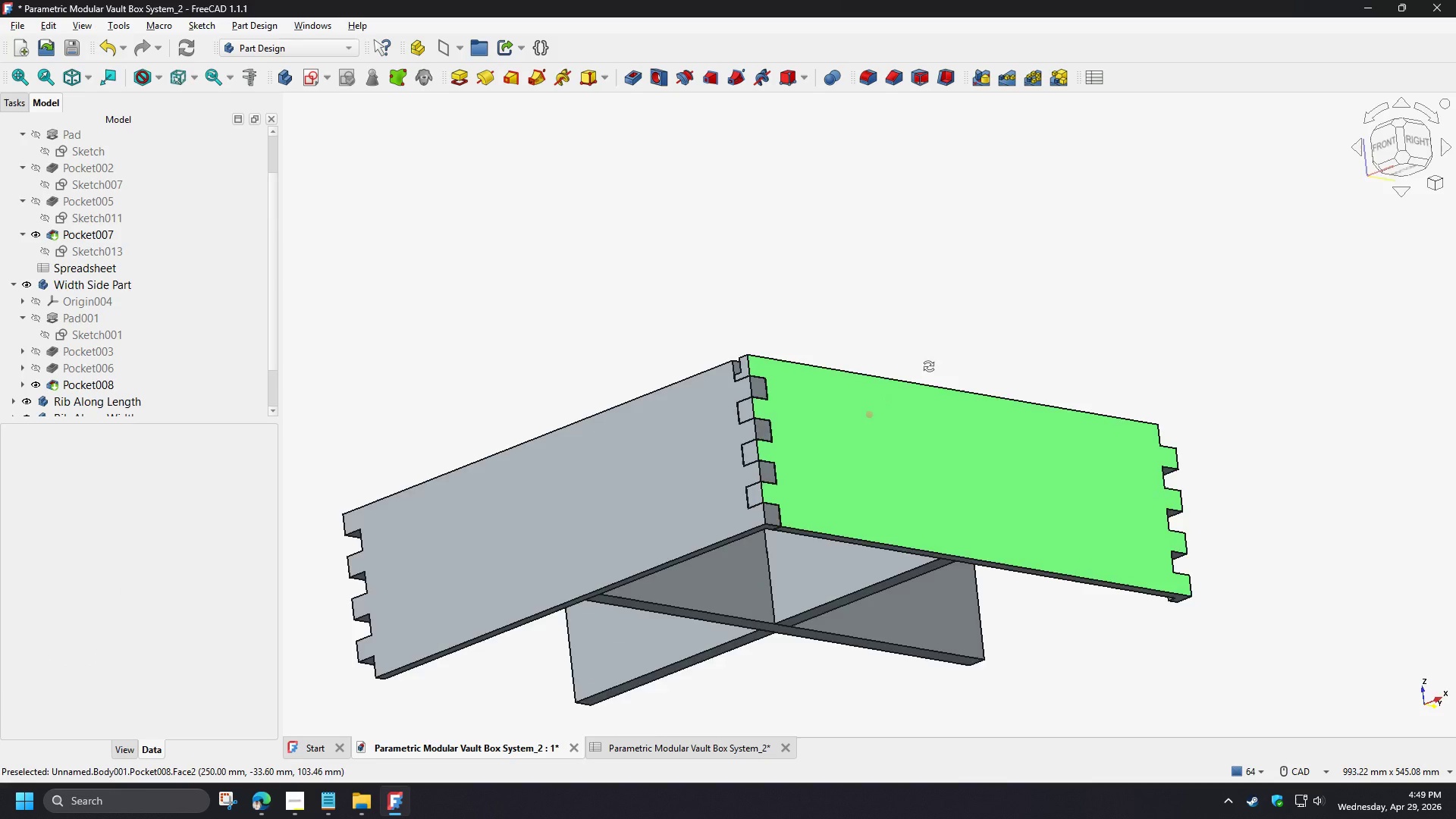 
left_click([595, 278])
 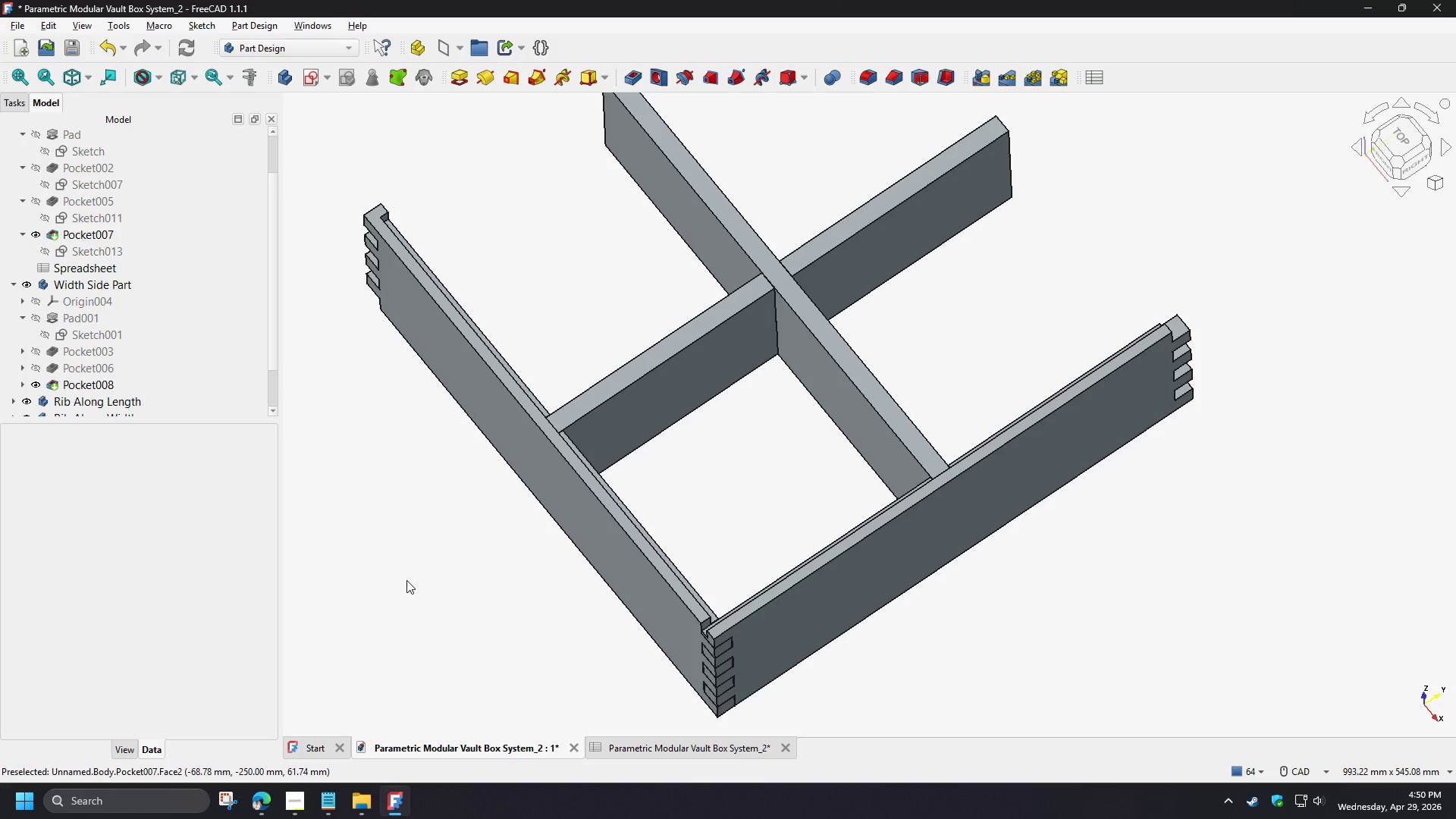 
wait(22.17)
 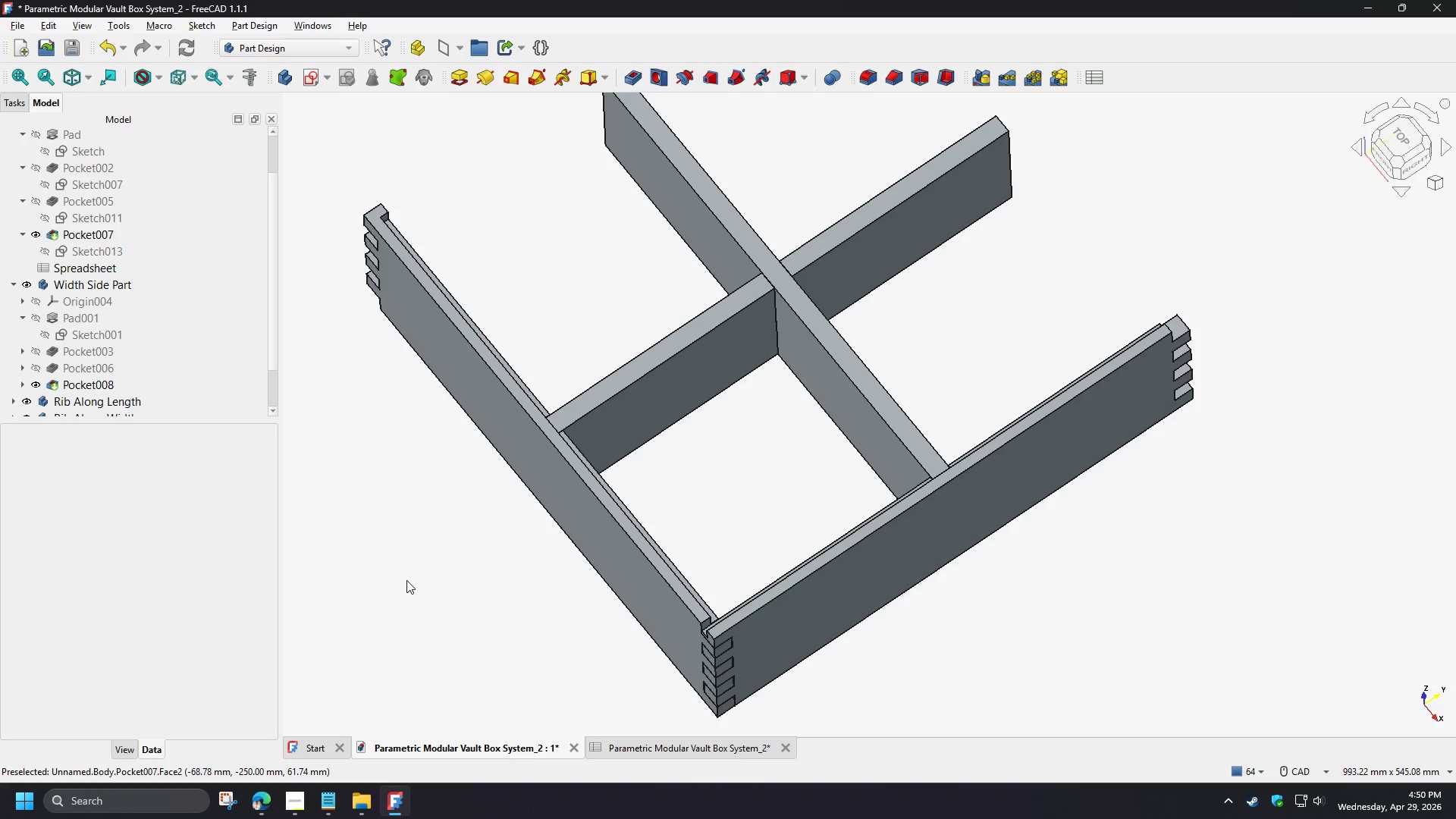 
scroll: coordinate [156, 327], scroll_direction: up, amount: 3.0
 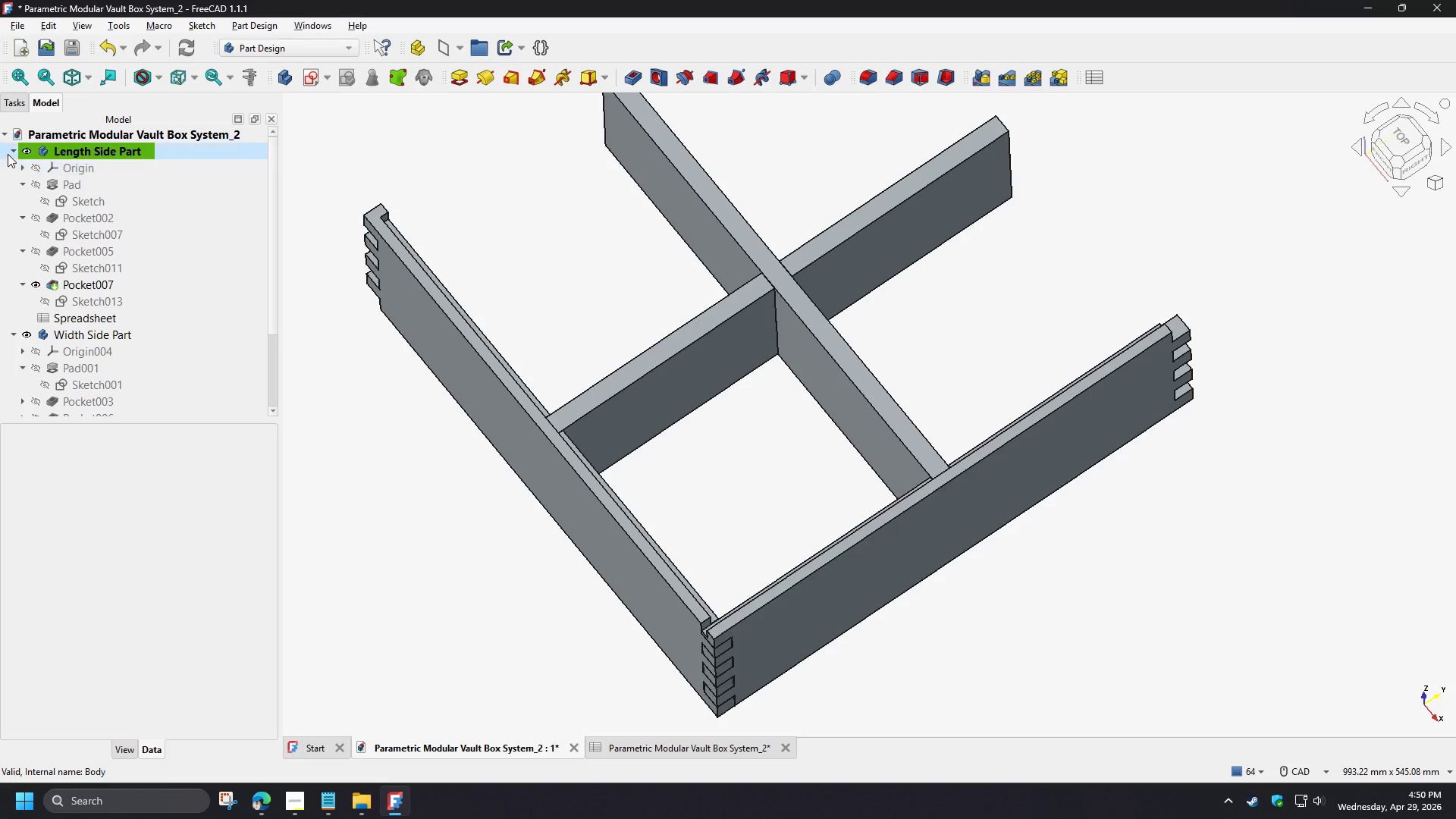 
left_click([11, 152])
 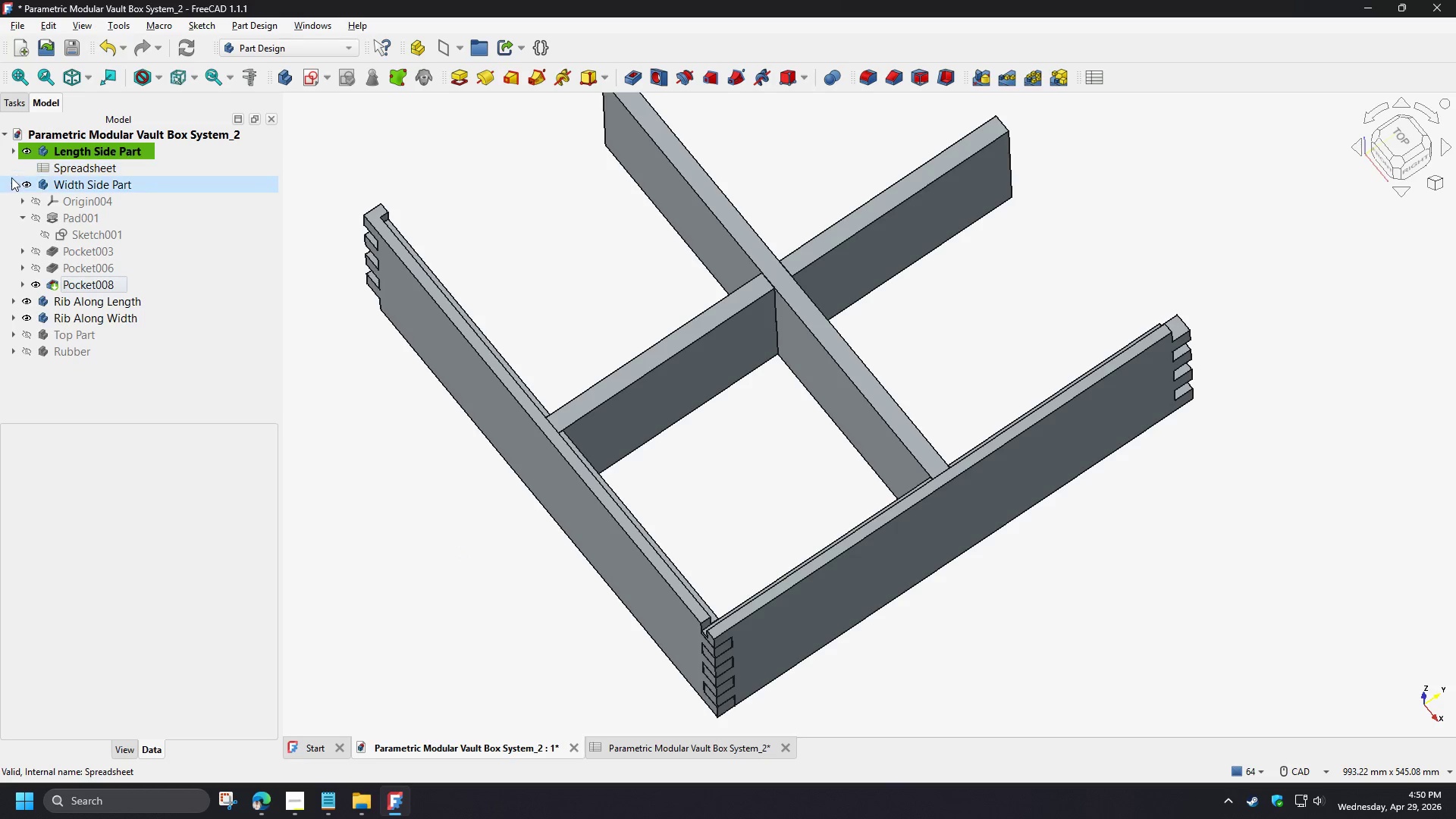 
left_click([10, 181])
 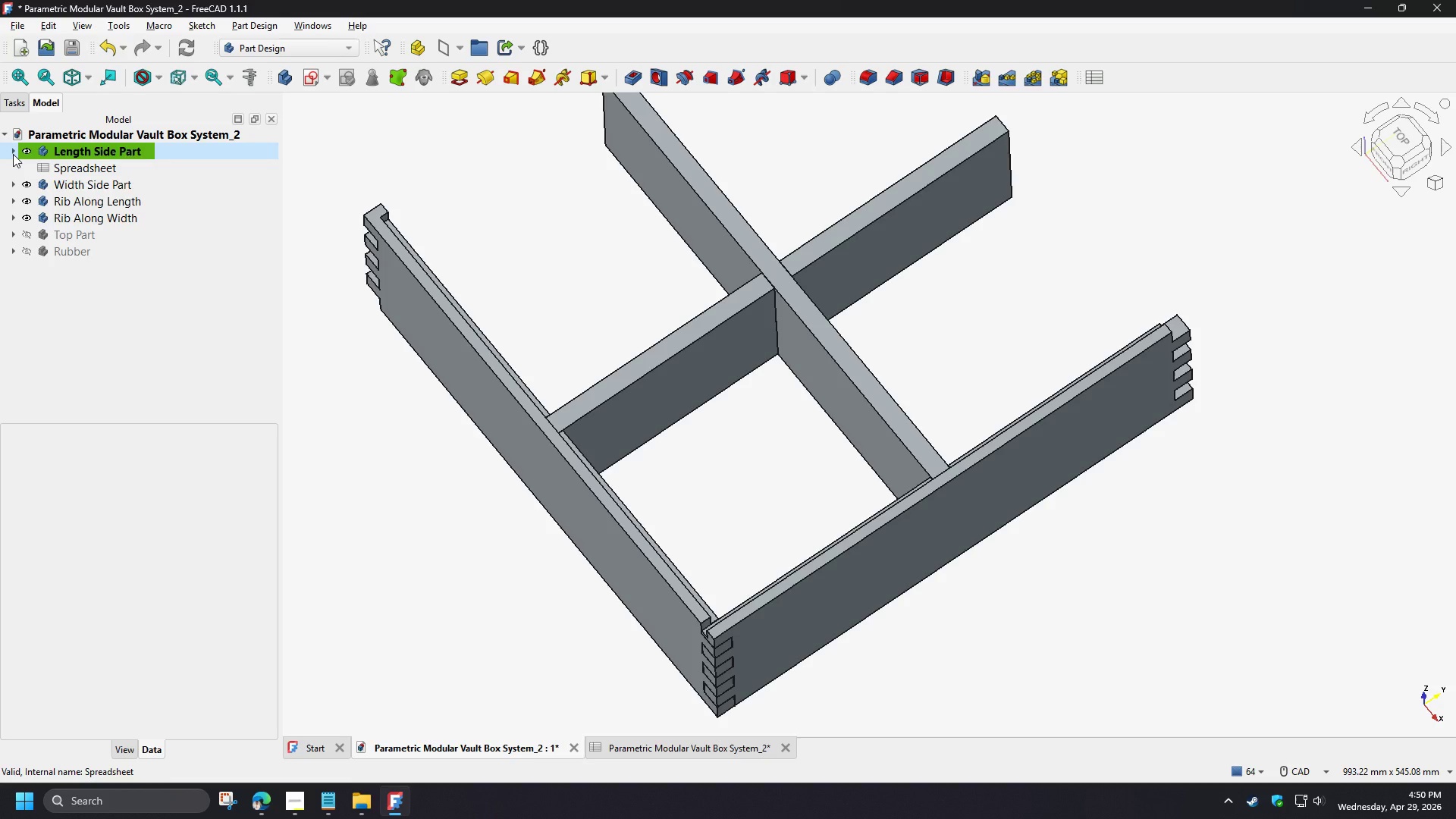 
left_click([13, 154])
 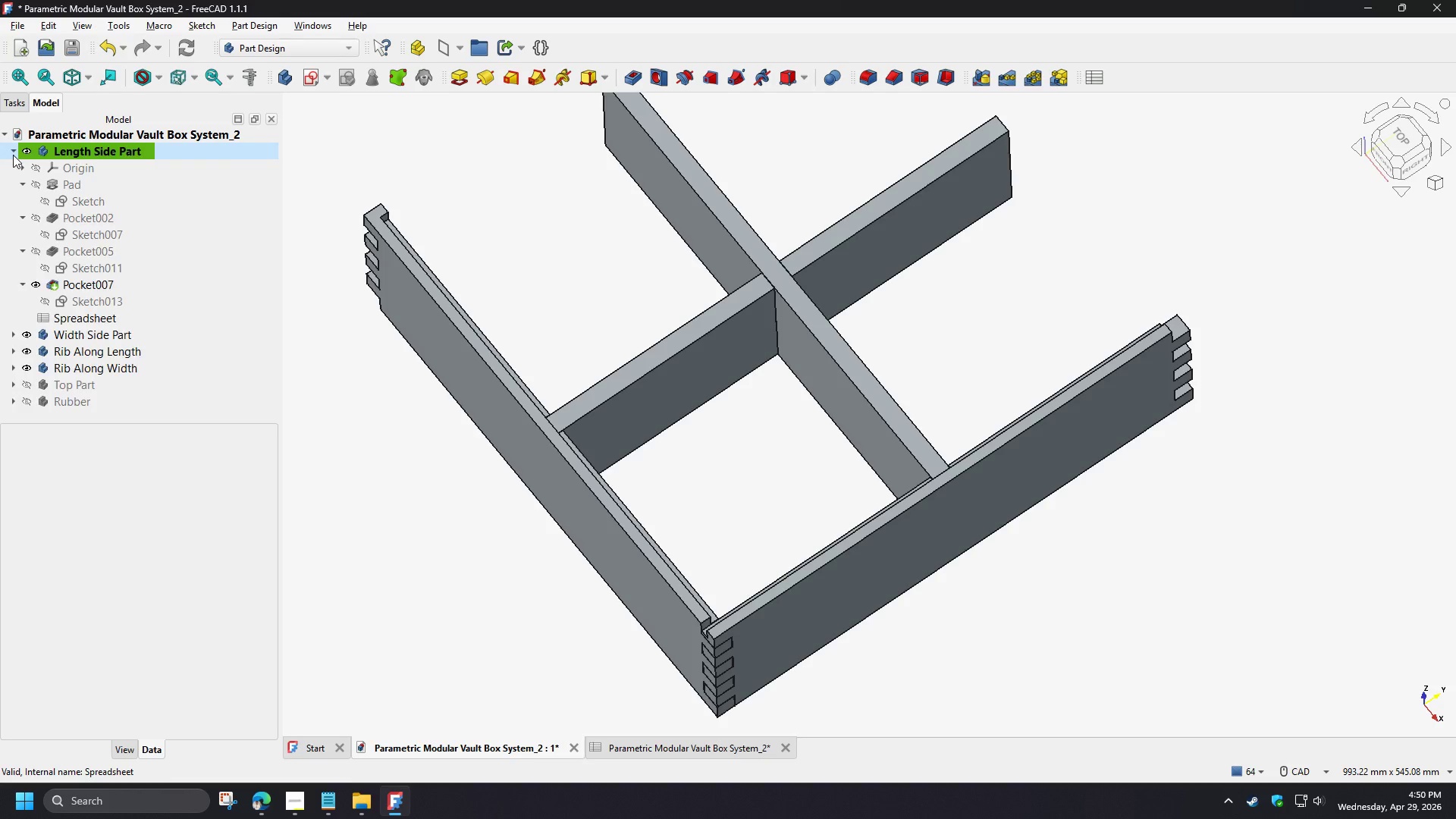 
left_click([13, 155])
 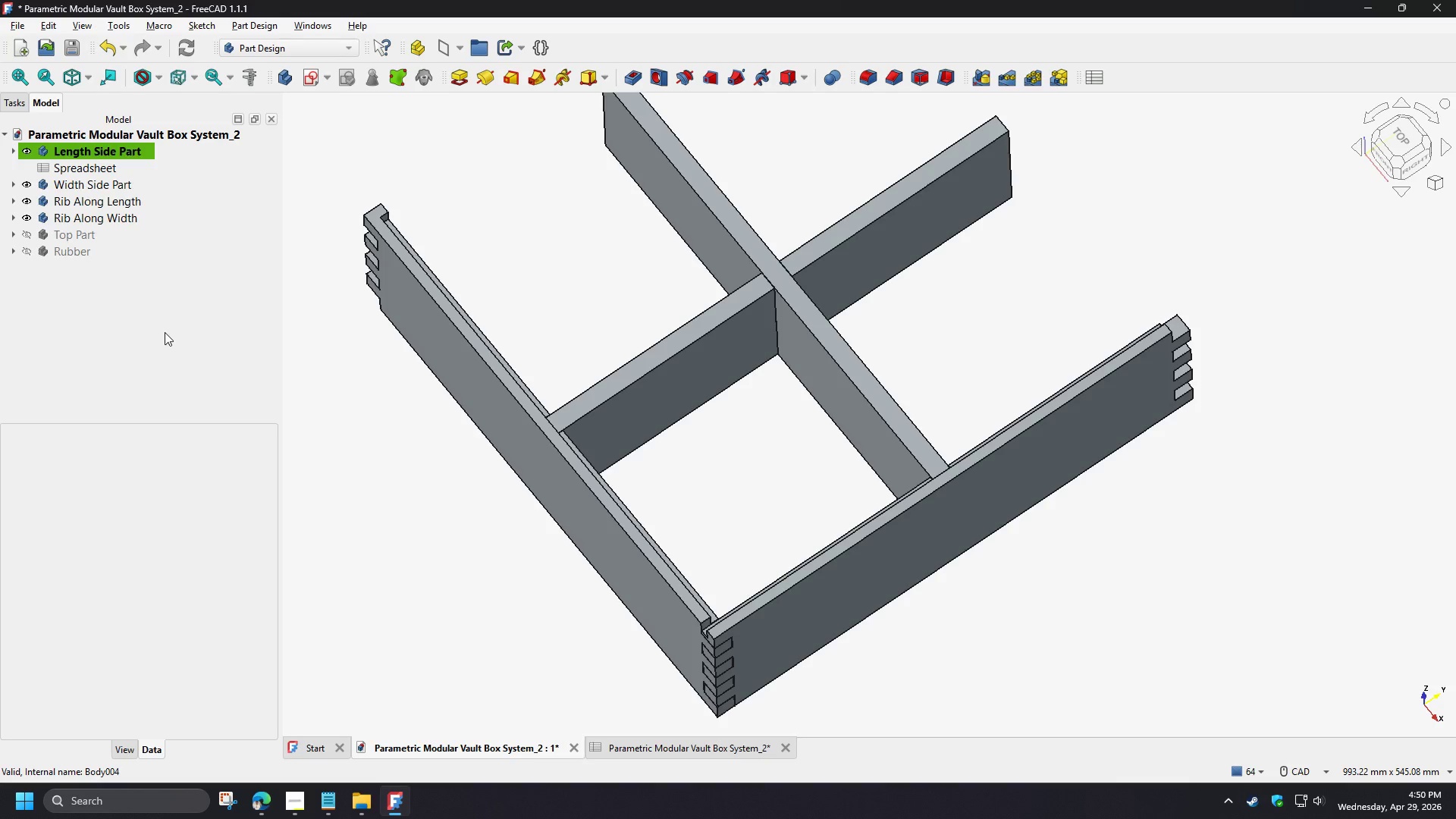 
left_click([165, 332])
 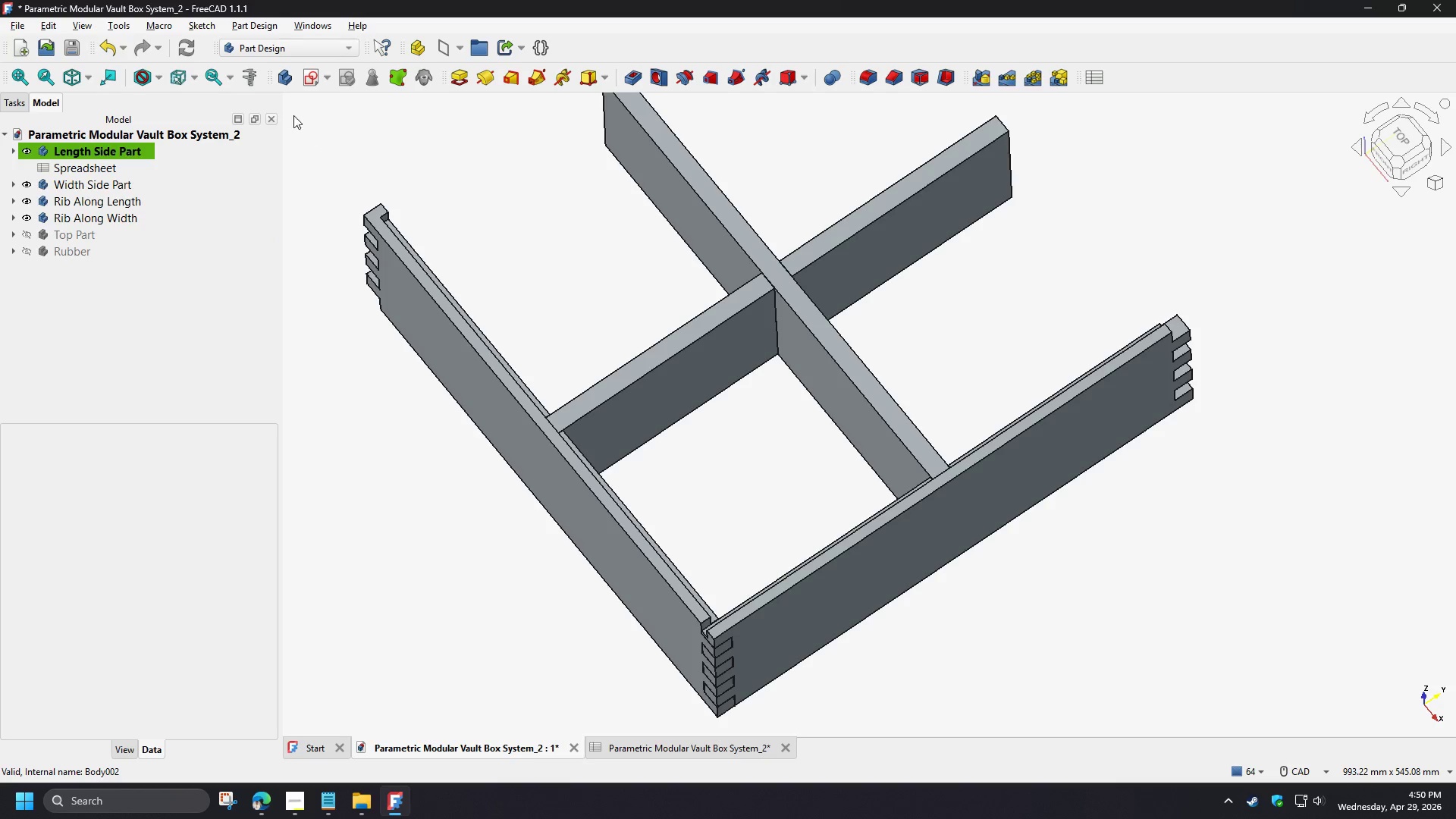 
left_click([193, 49])
 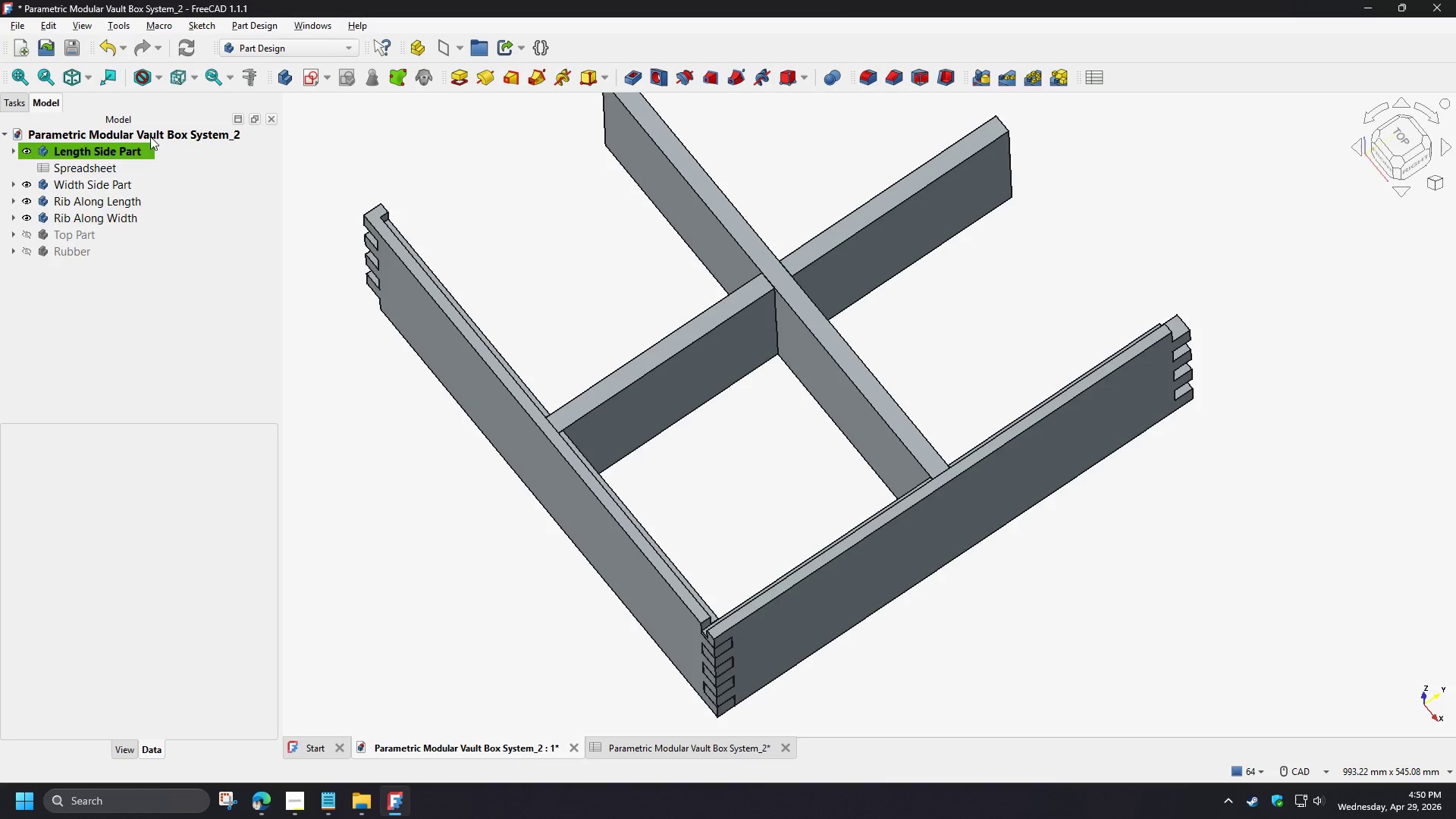 
left_click([70, 234])
 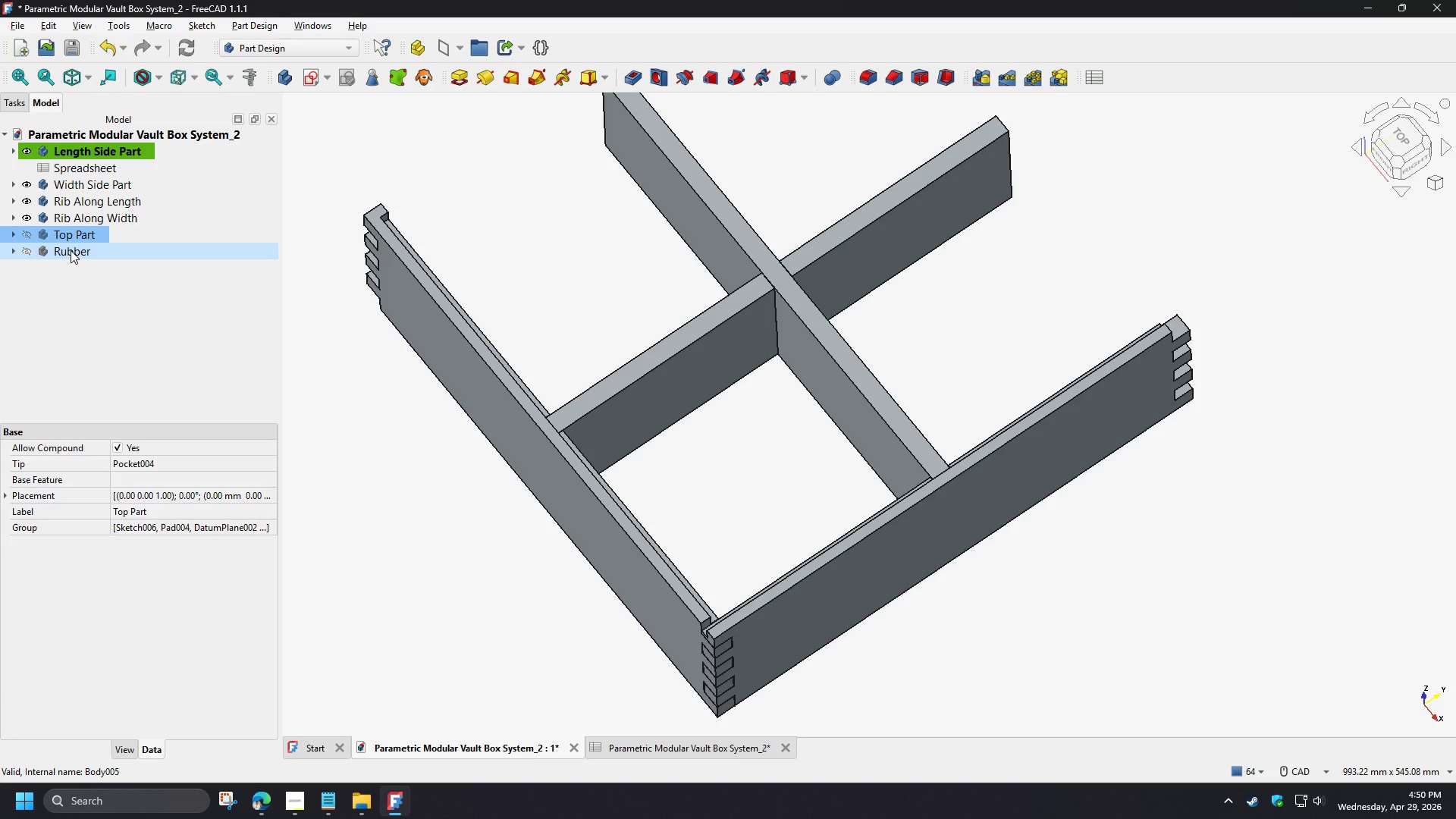 
hold_key(key=ShiftLeft, duration=0.41)
left_click([71, 250])
 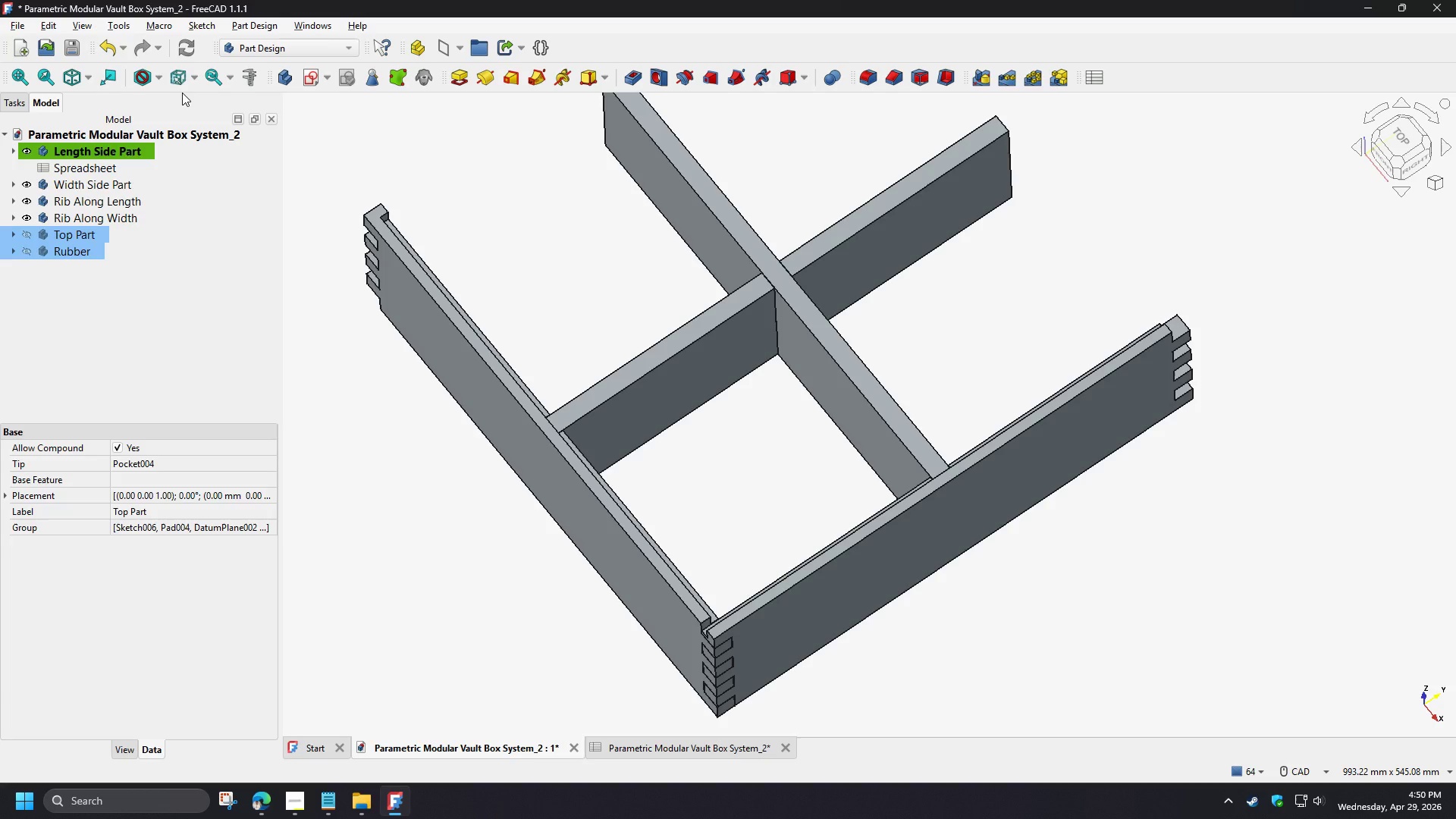 
key(Space)
 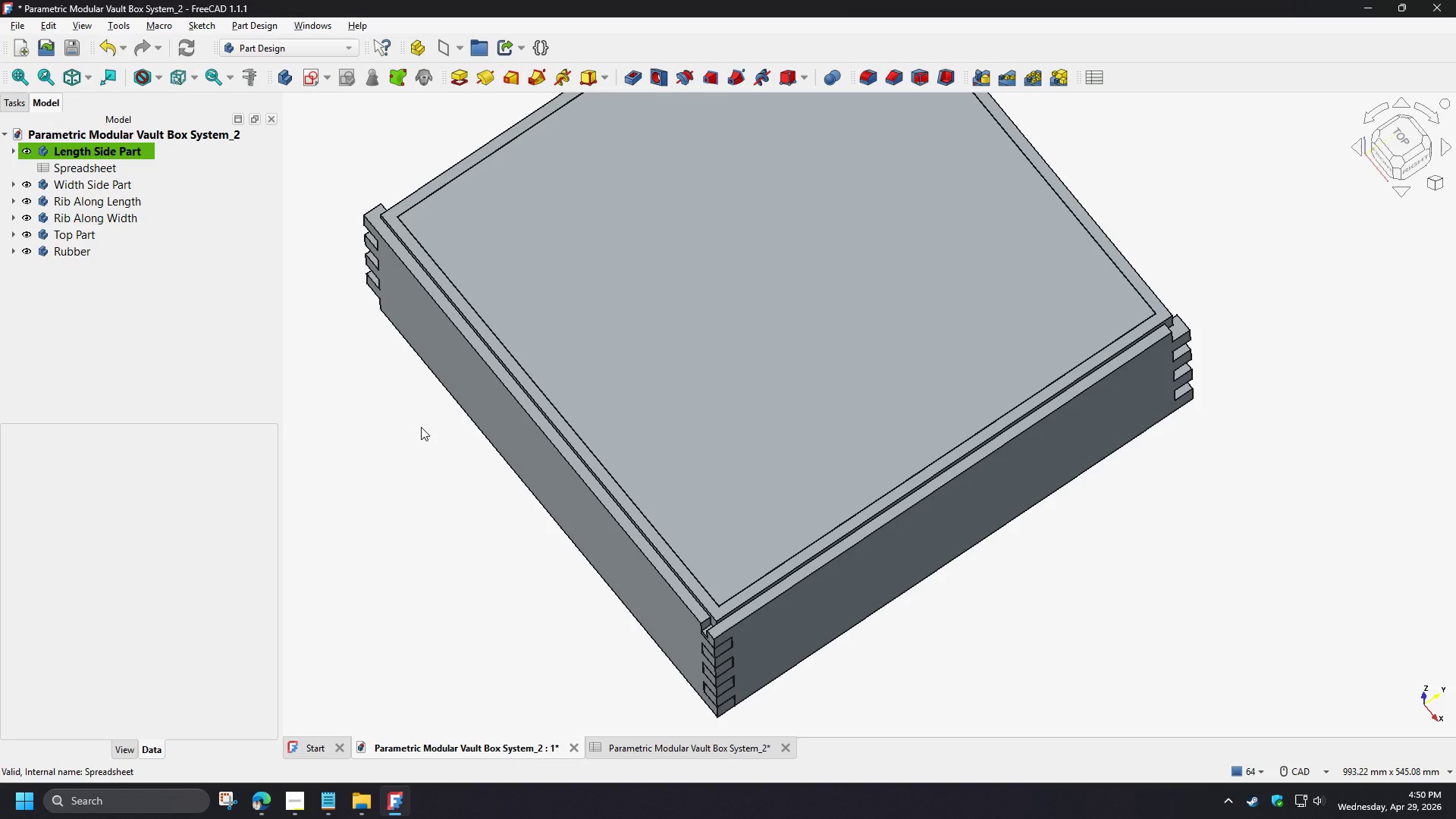 
scroll: coordinate [421, 427], scroll_direction: down, amount: 2.0
 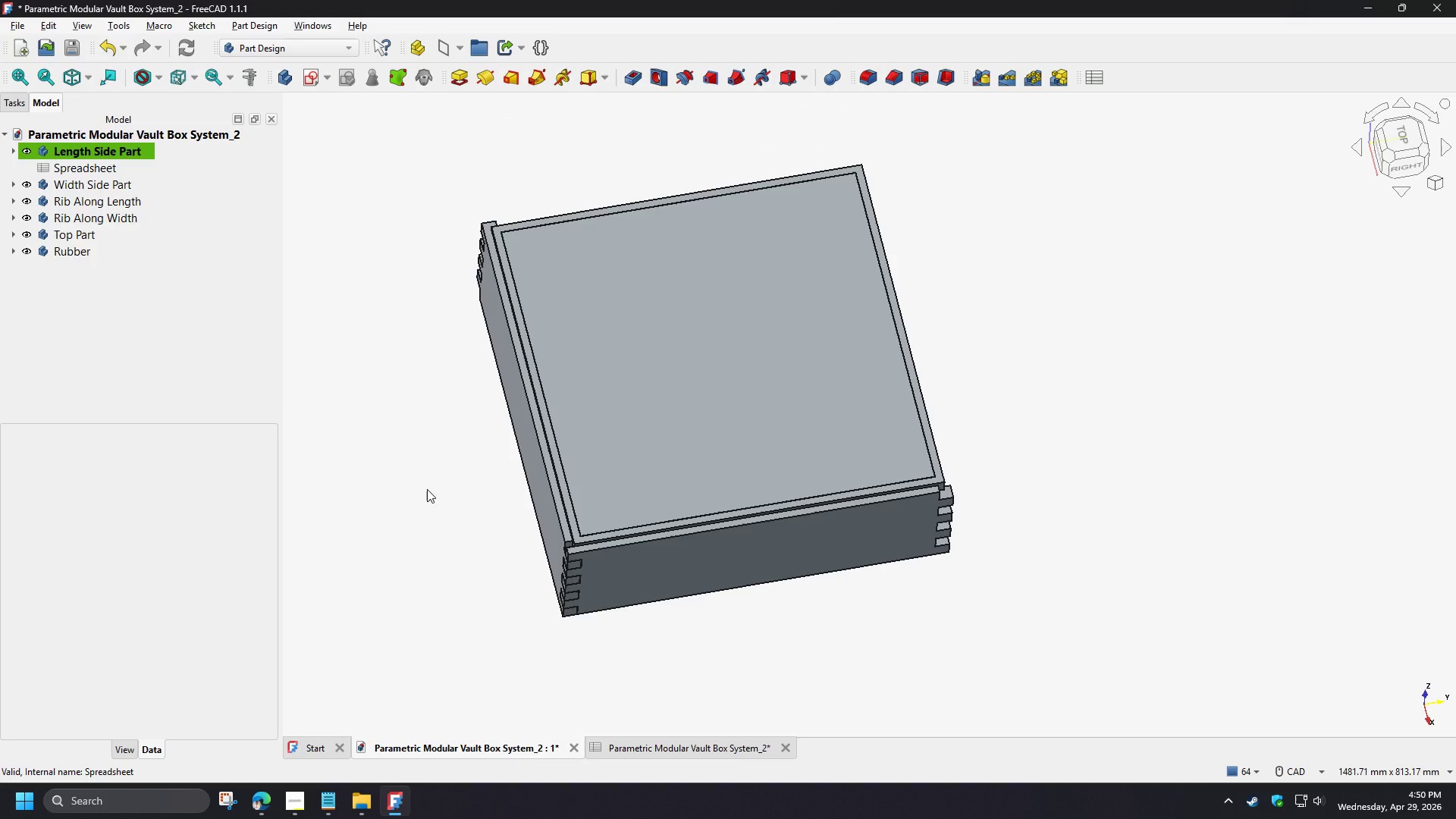 
wait(12.41)
 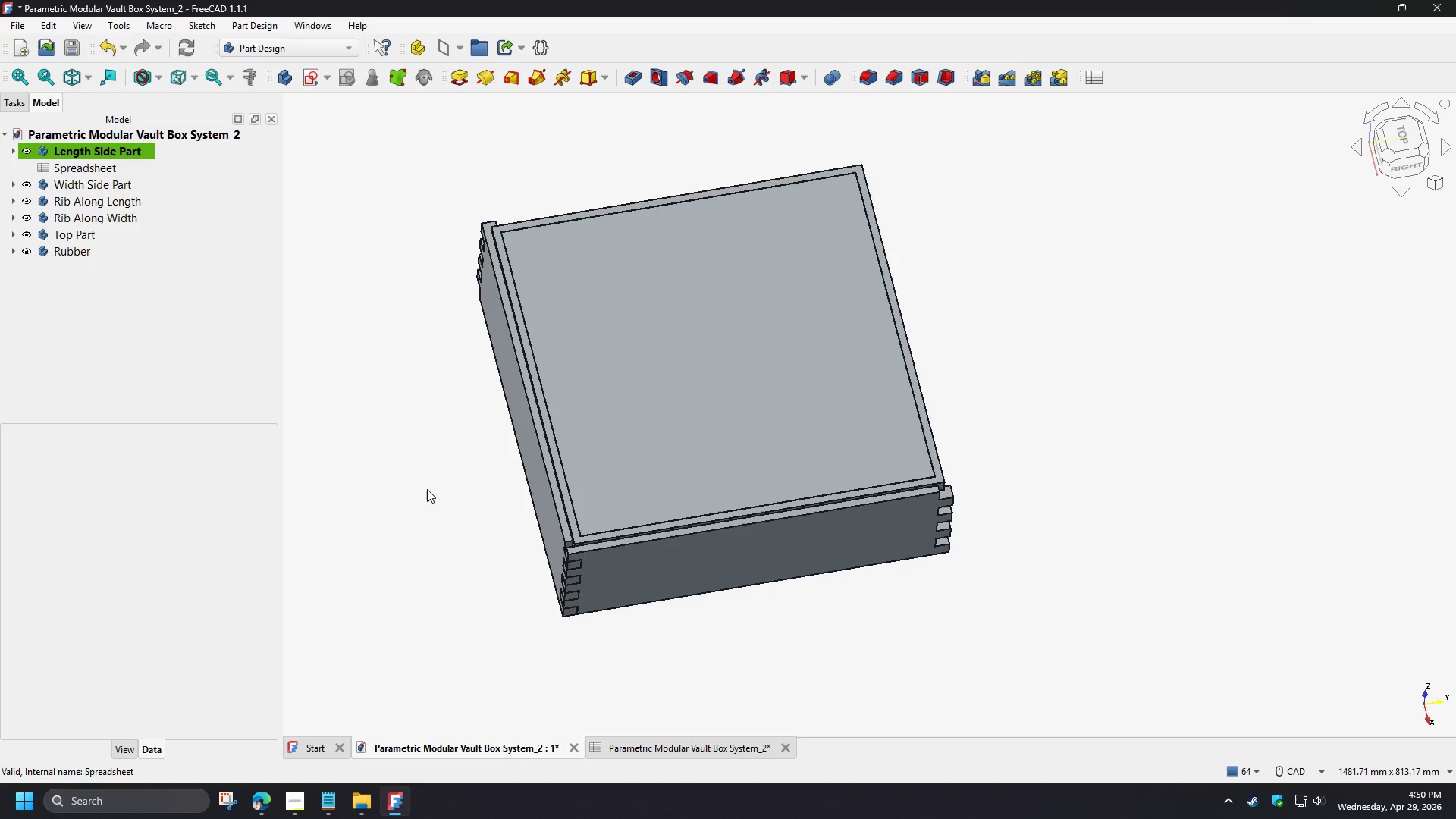 
scroll: coordinate [568, 613], scroll_direction: up, amount: 12.0
 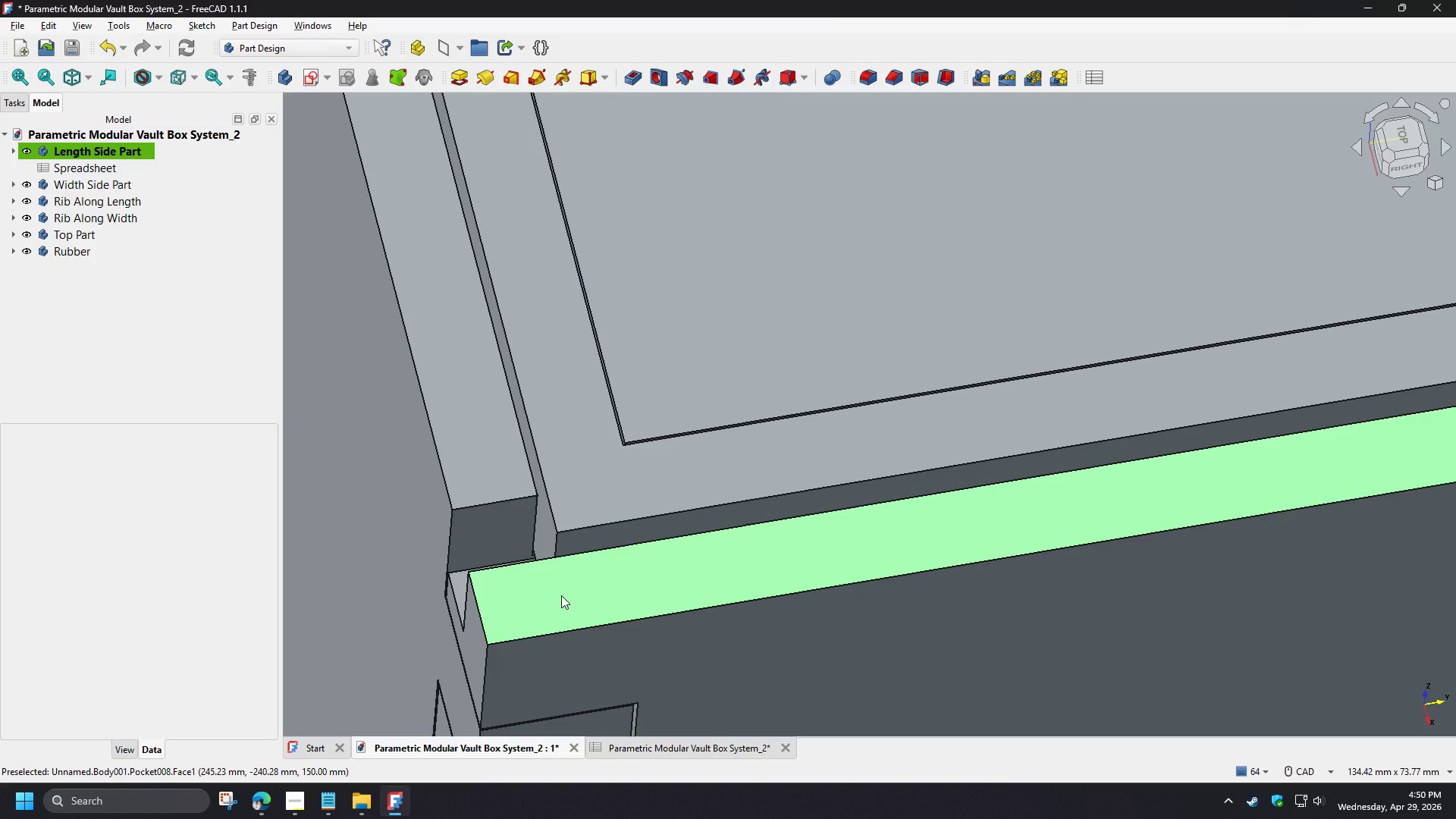 
scroll: coordinate [570, 539], scroll_direction: down, amount: 4.0
 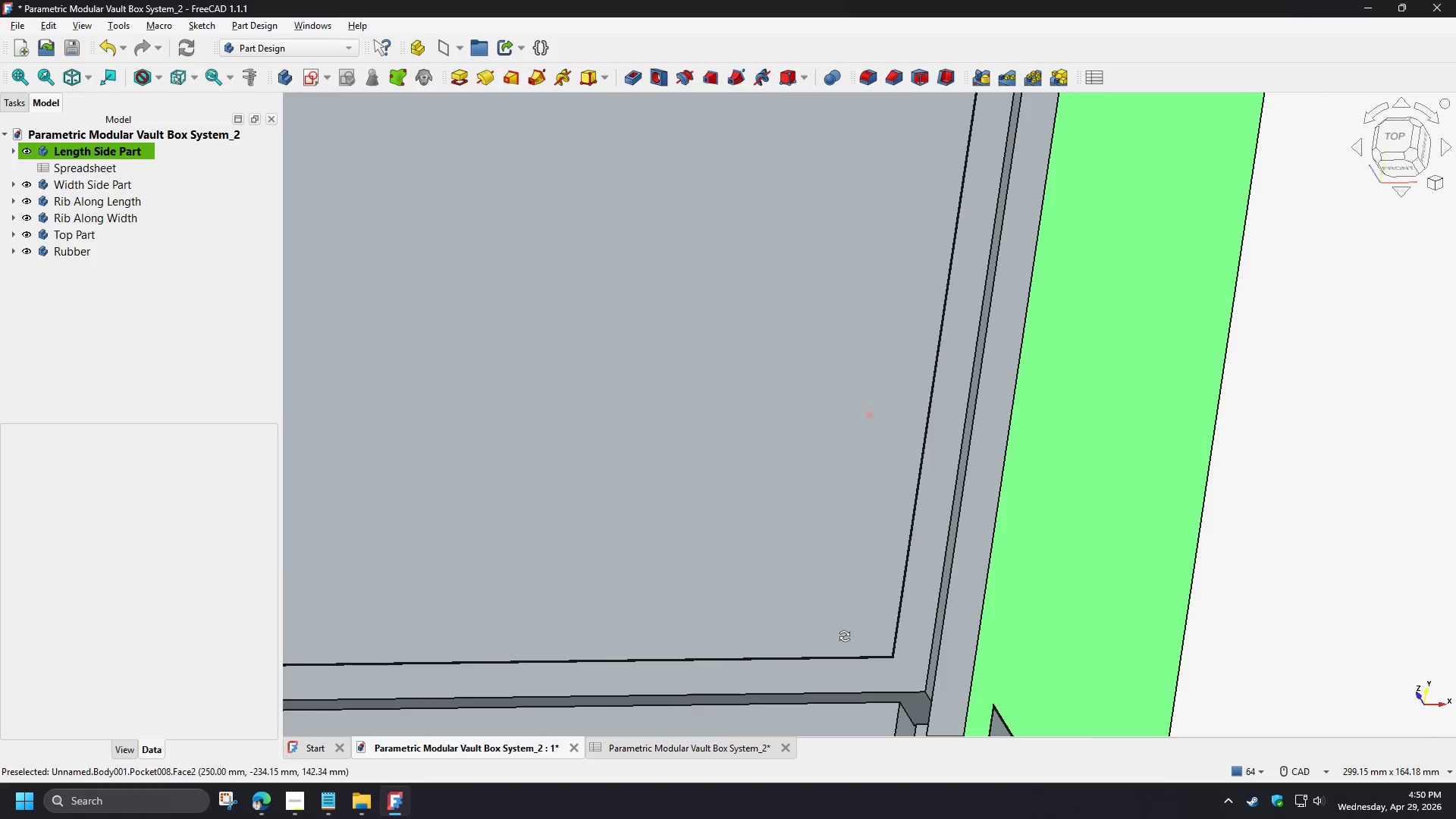 
wait(5.62)
 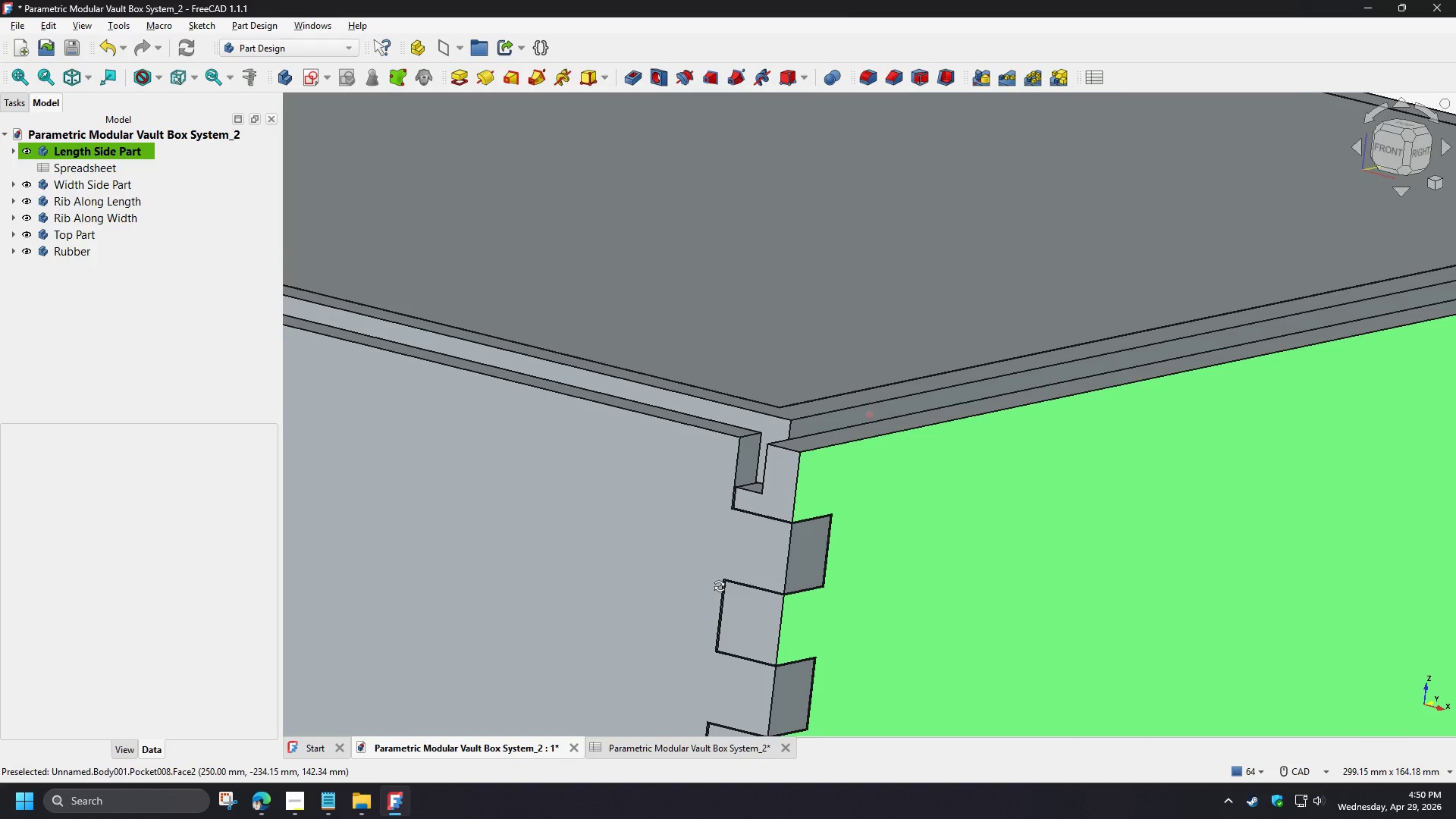 
scroll: coordinate [959, 497], scroll_direction: down, amount: 7.0
 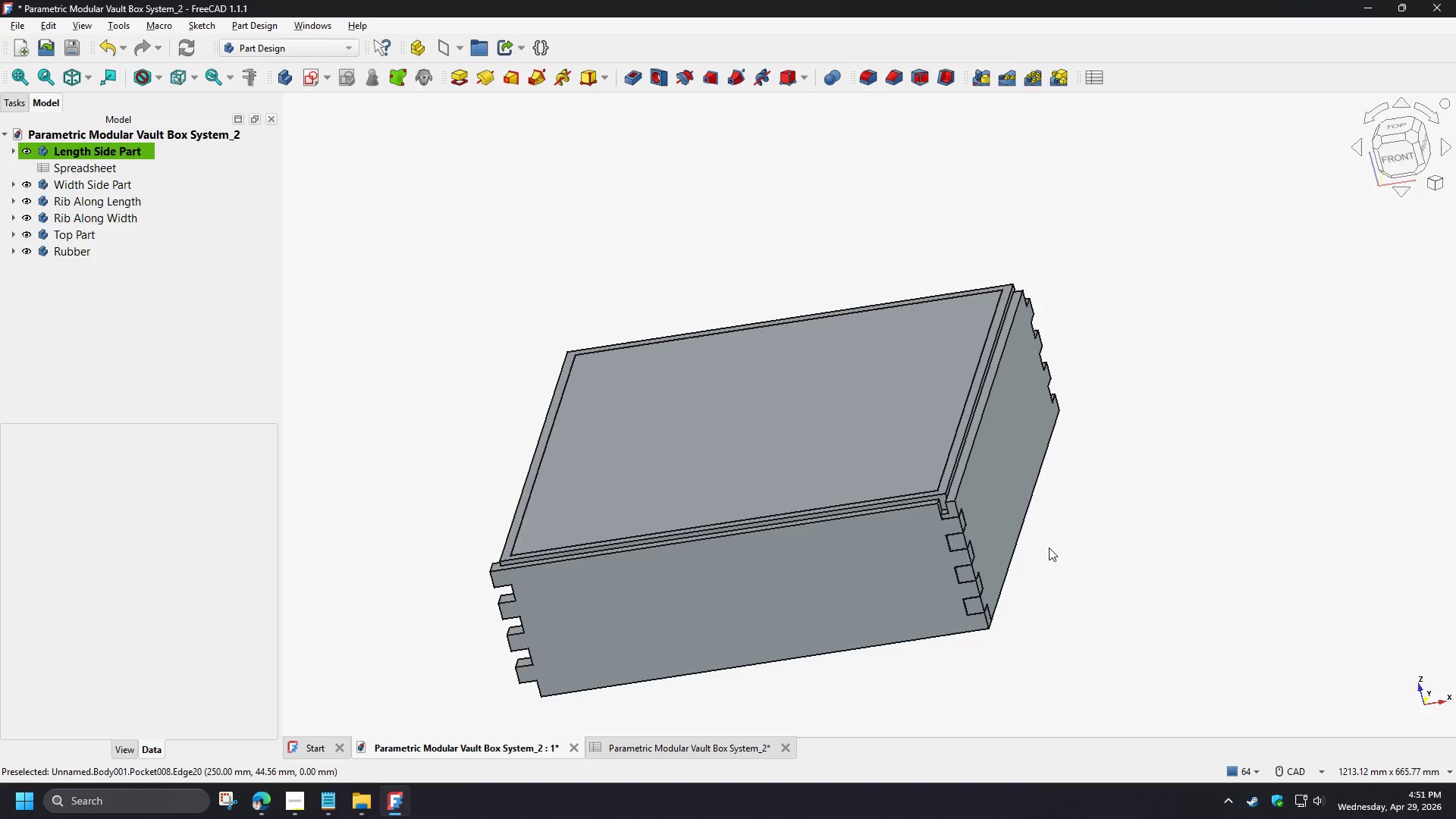 
wait(7.99)
 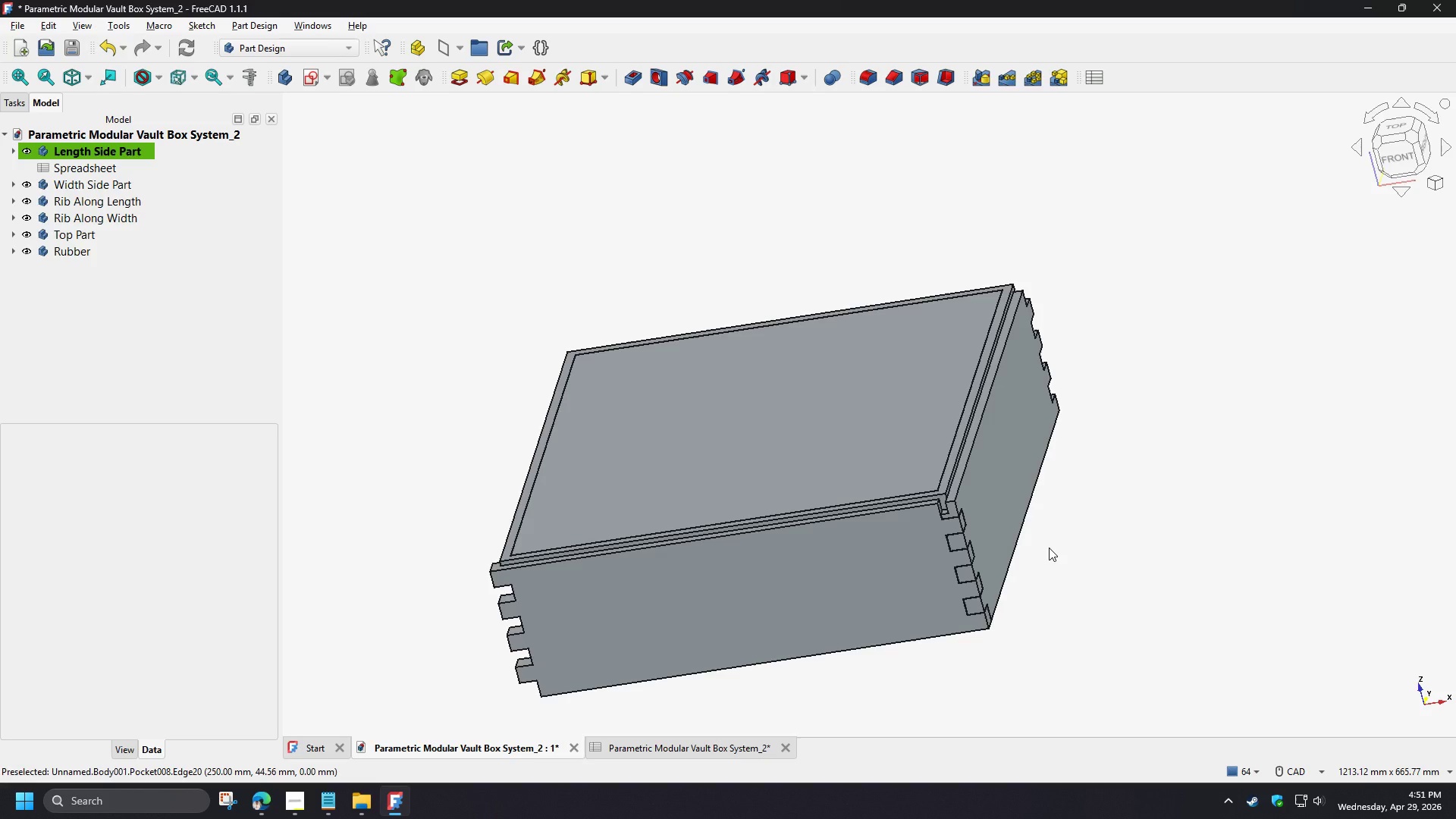 
key(Numpad0)
 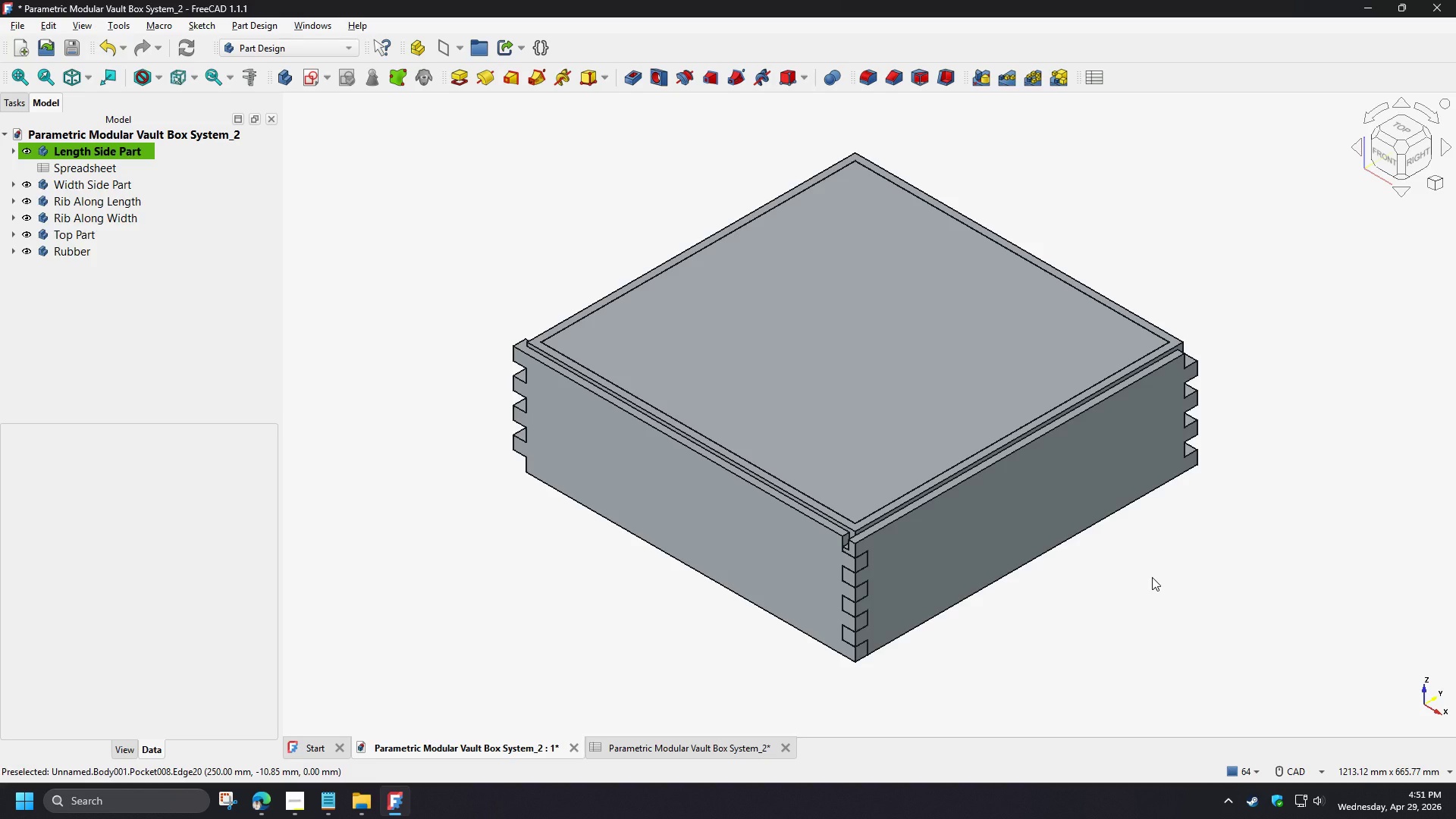 
scroll: coordinate [981, 636], scroll_direction: up, amount: 1.0
 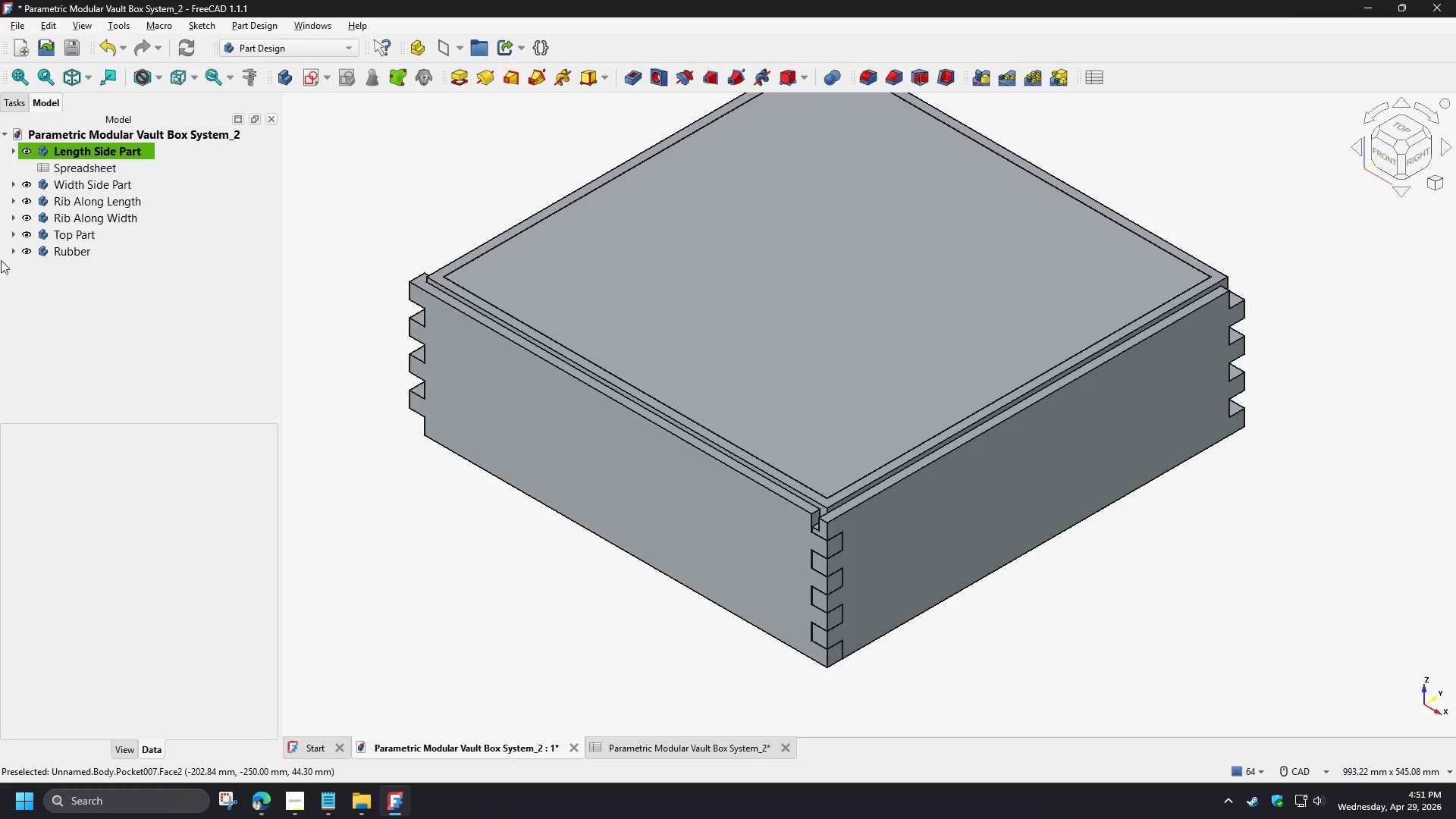 
left_click([14, 188])
 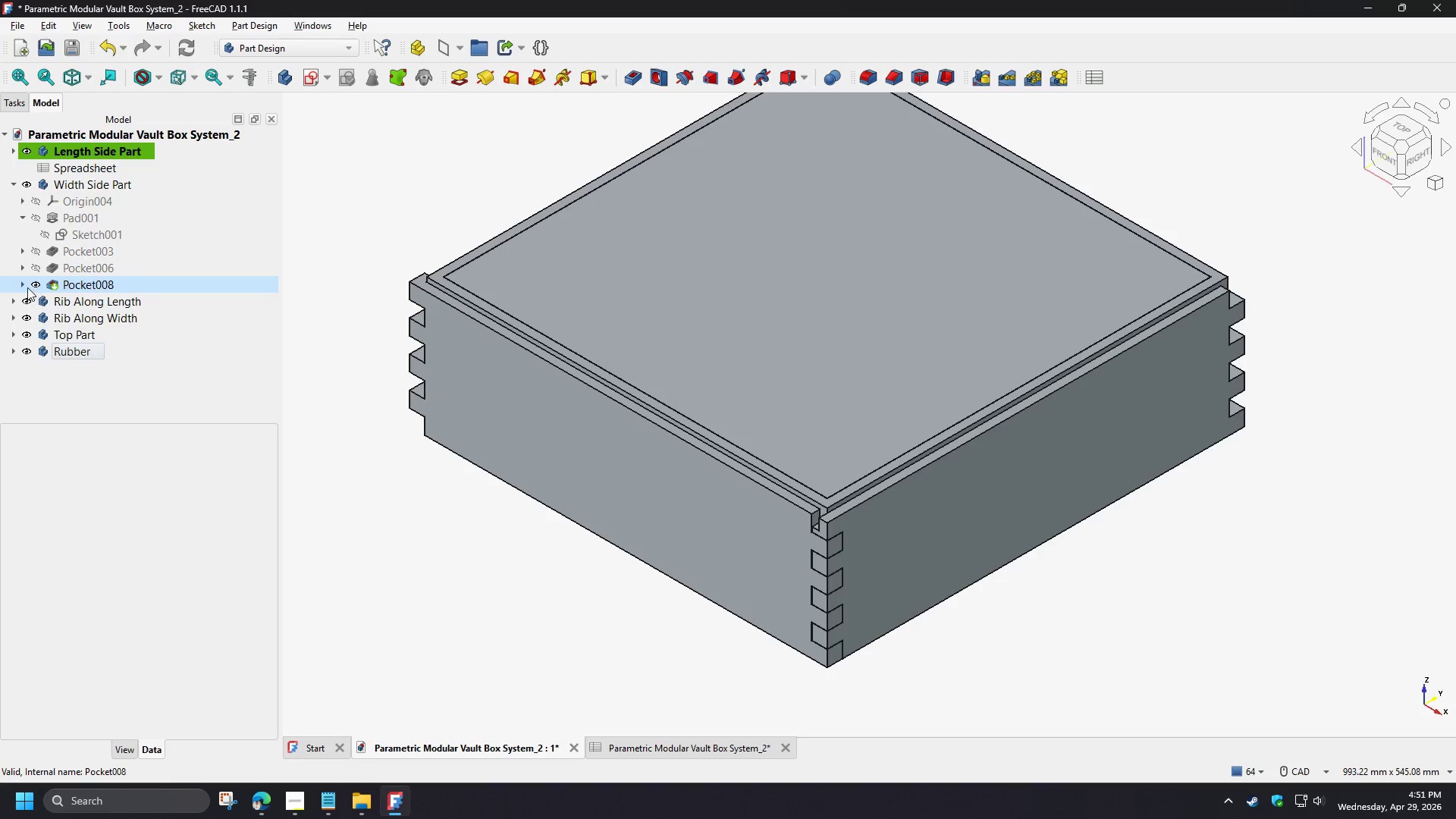 
left_click([23, 287])
 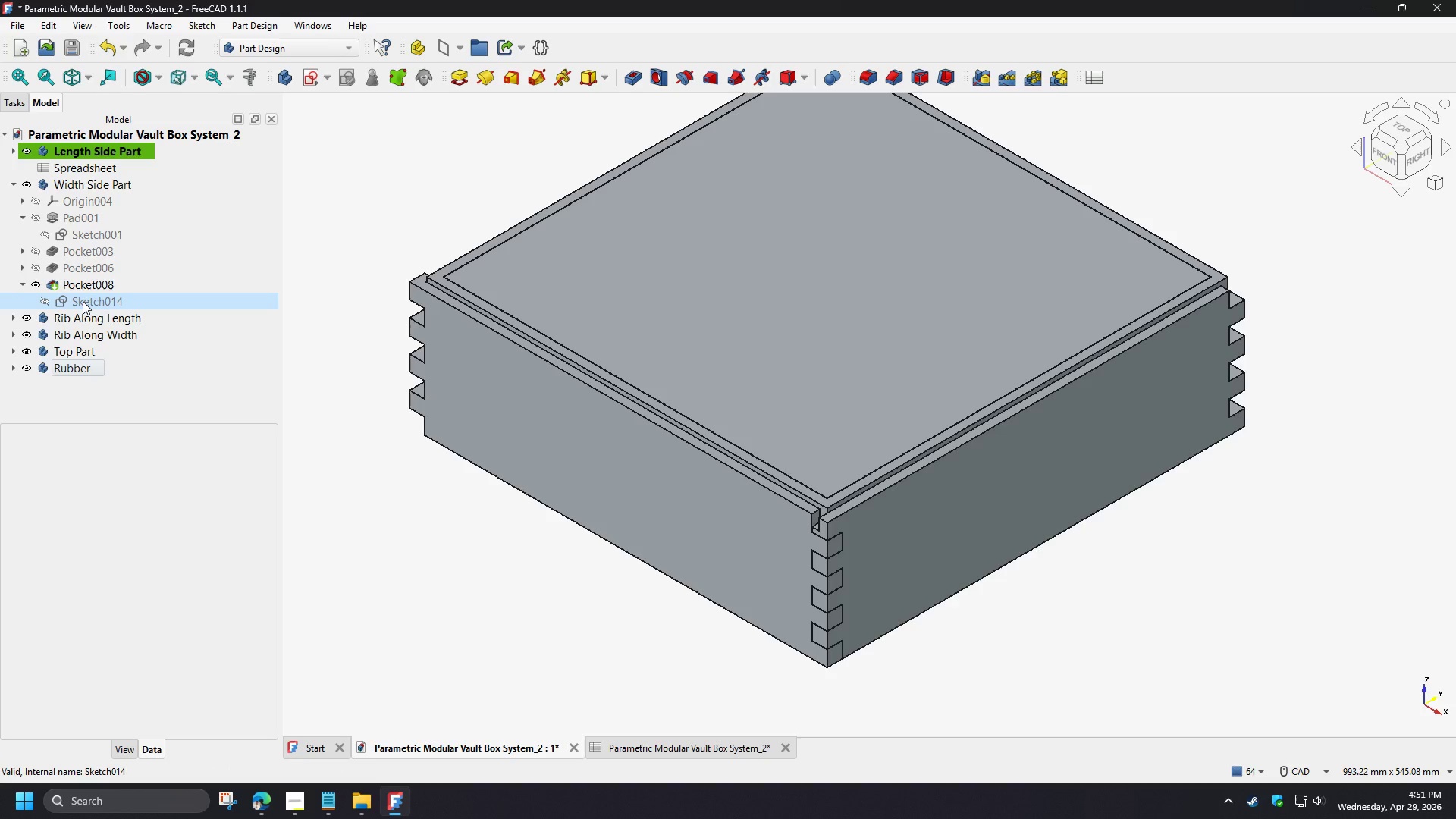 
left_click([83, 301])
 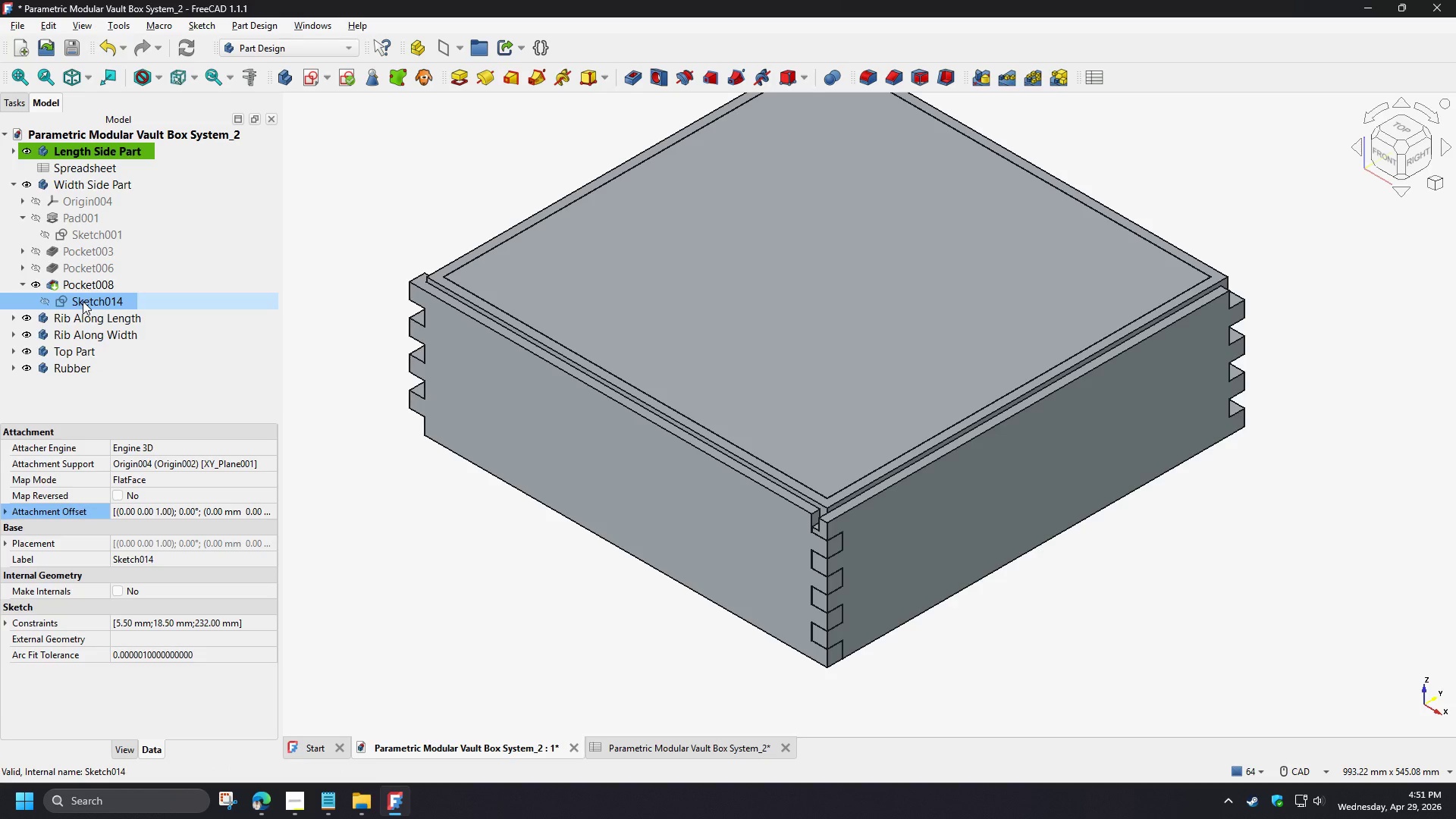 
double_click([83, 301])
 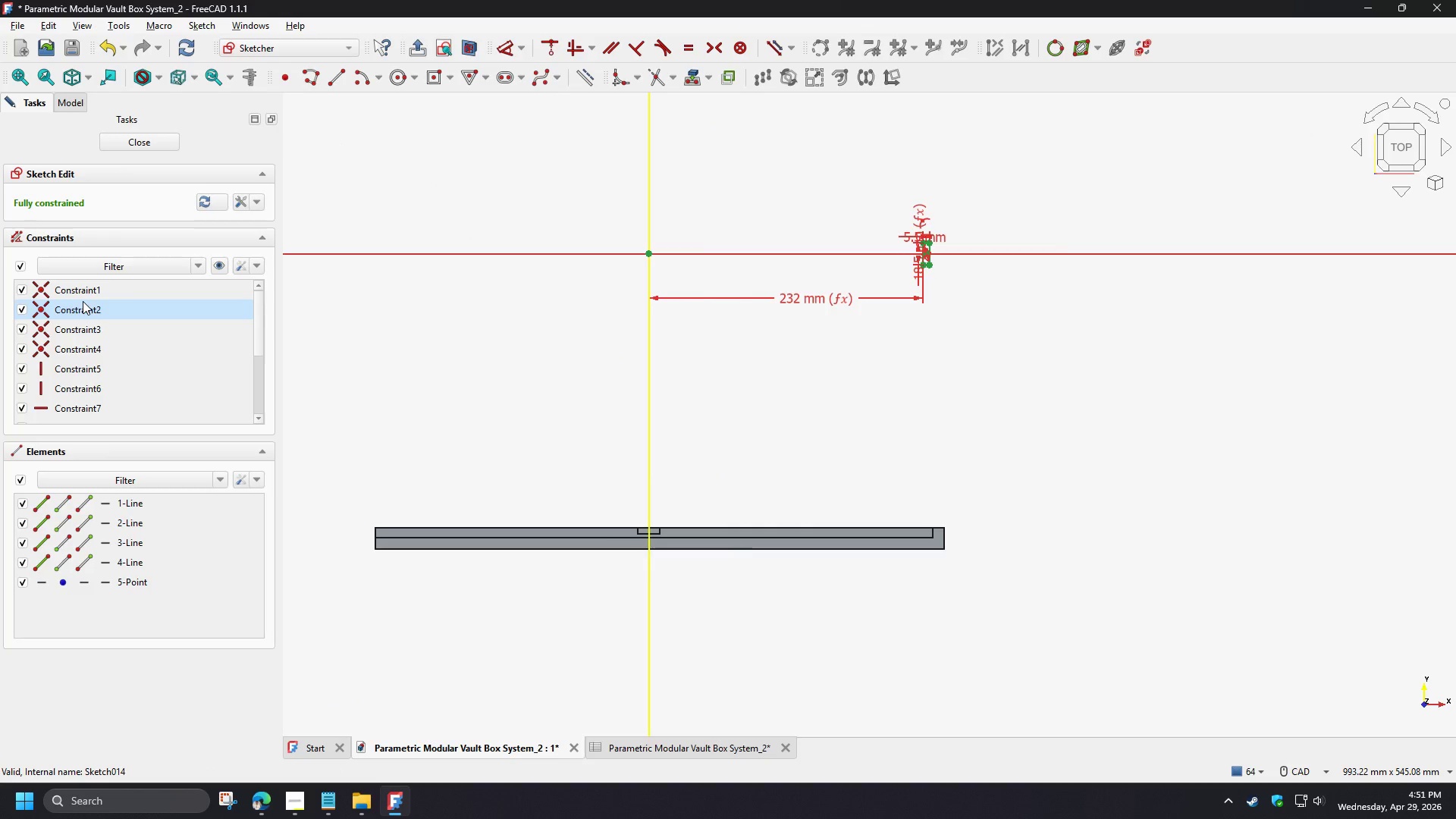 
wait(6.5)
 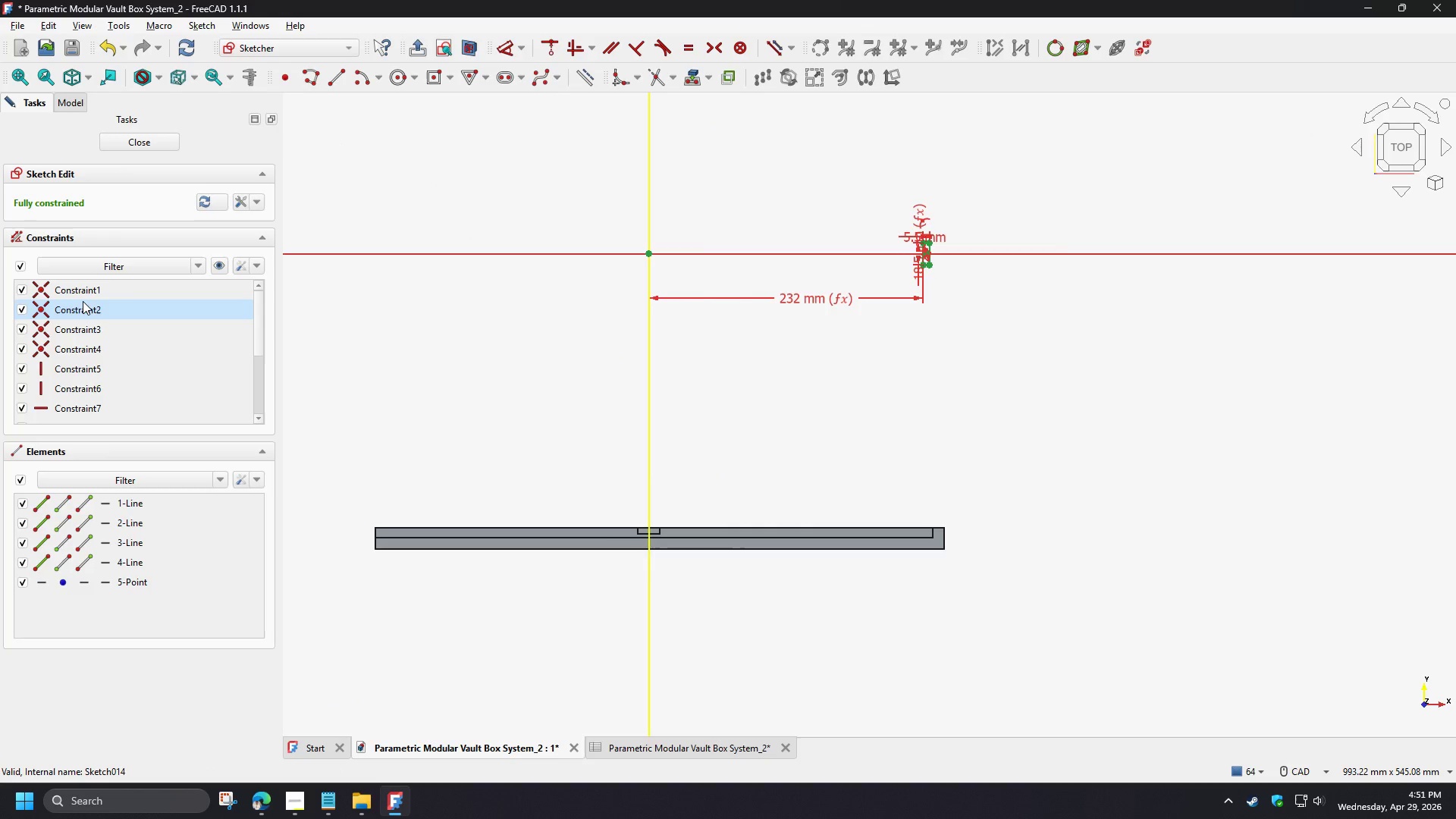 
left_click([142, 135])
 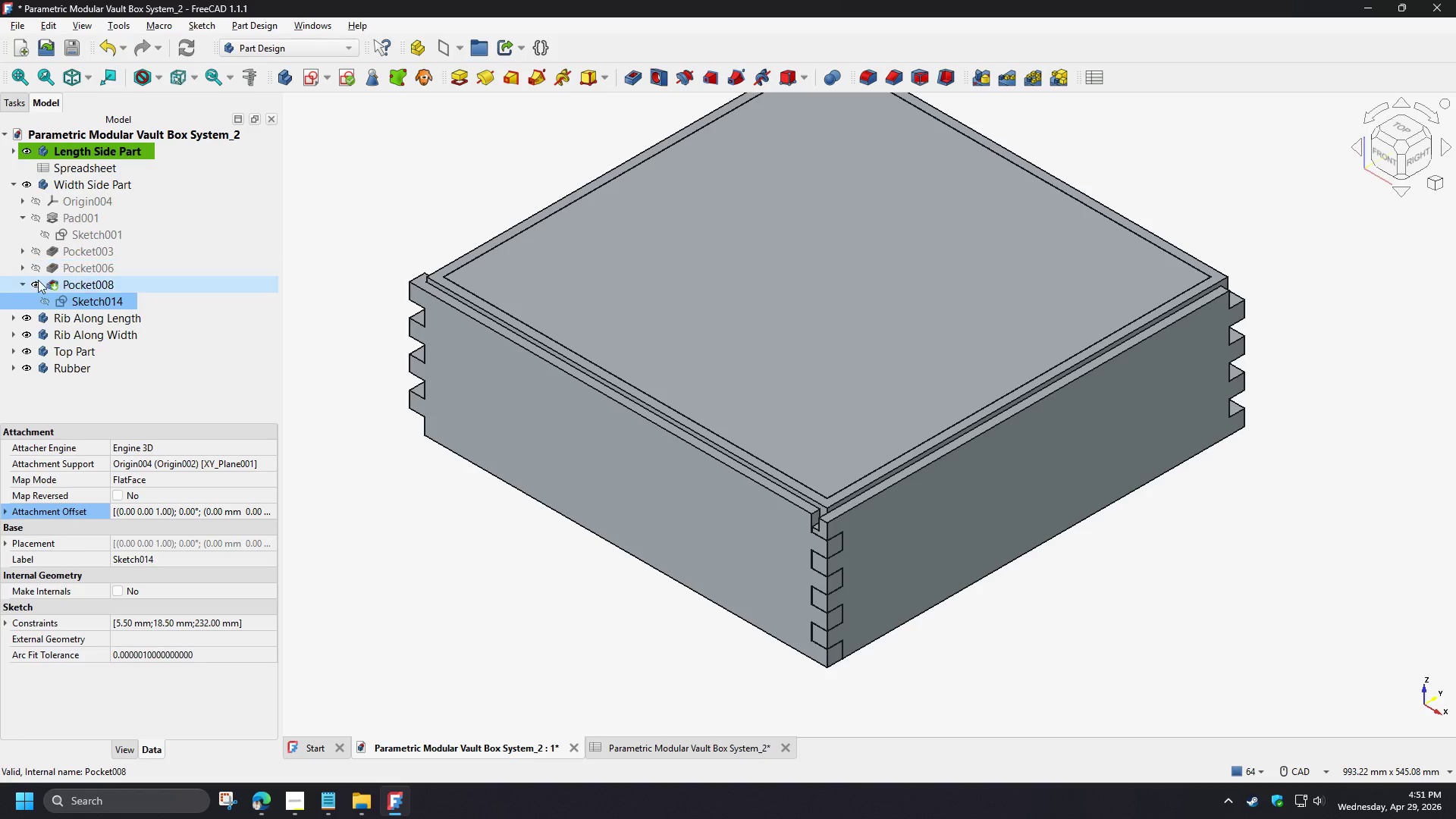 
left_click([21, 285])
 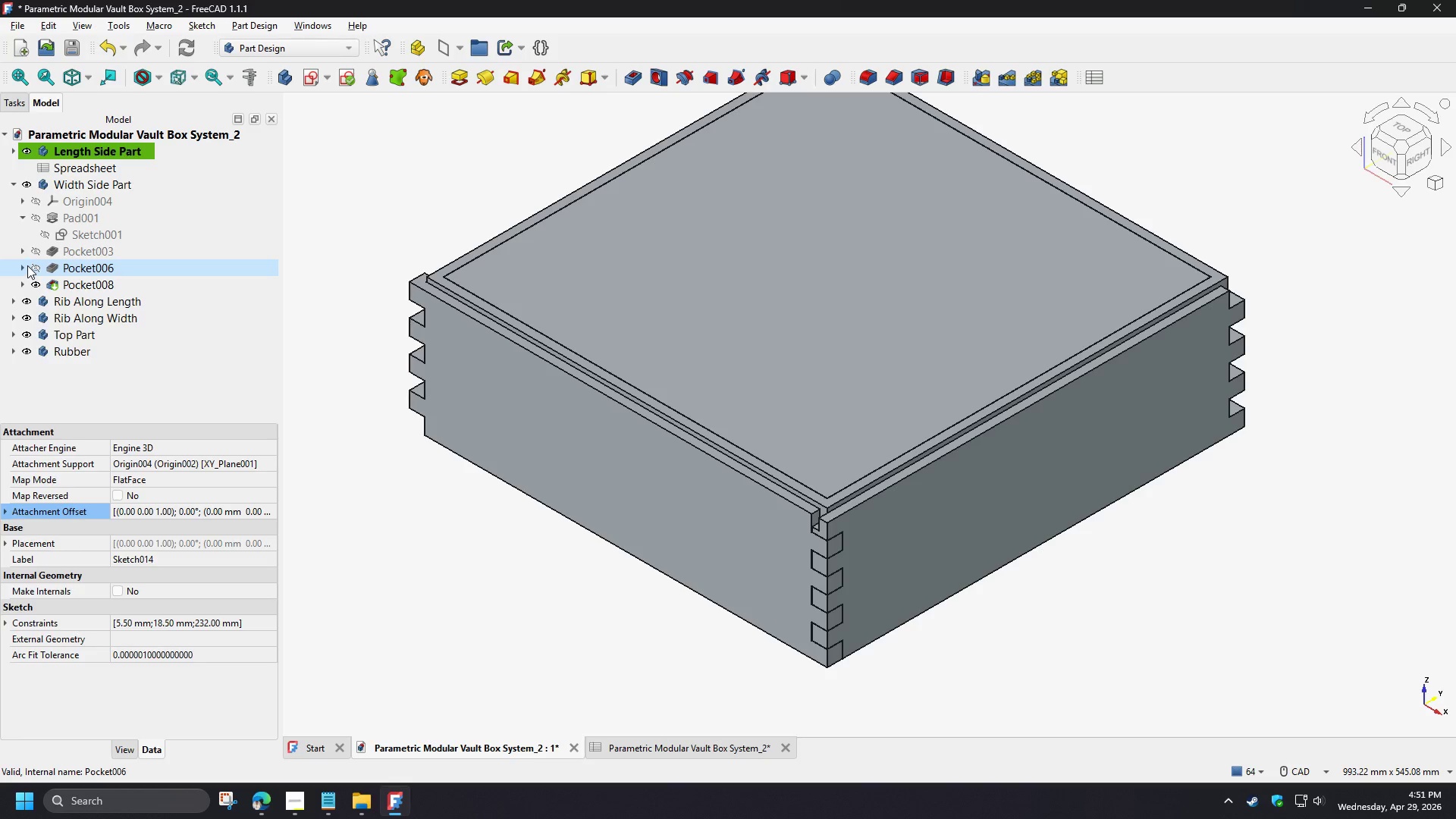 
left_click([27, 265])
 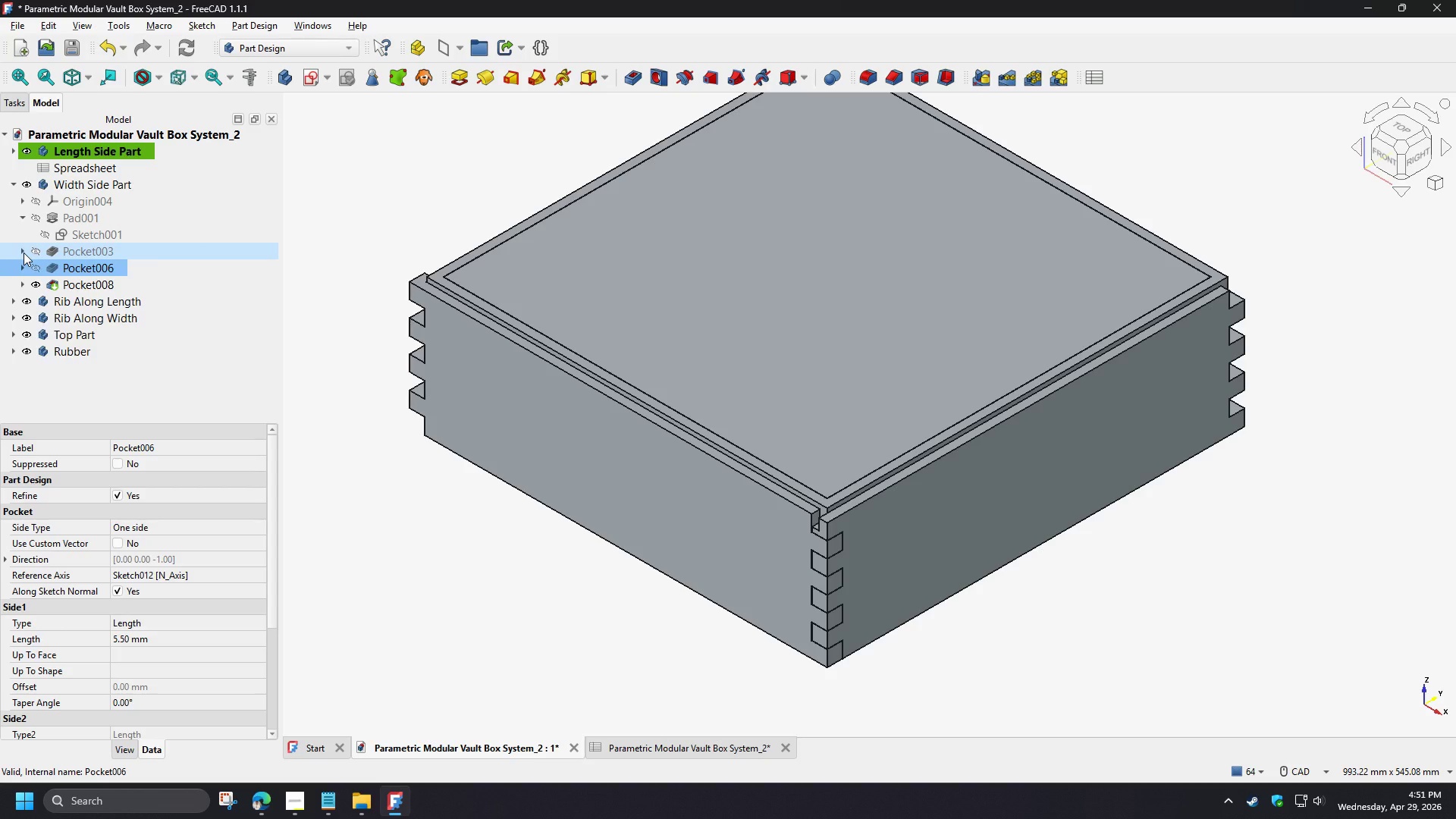 
left_click([24, 253])
 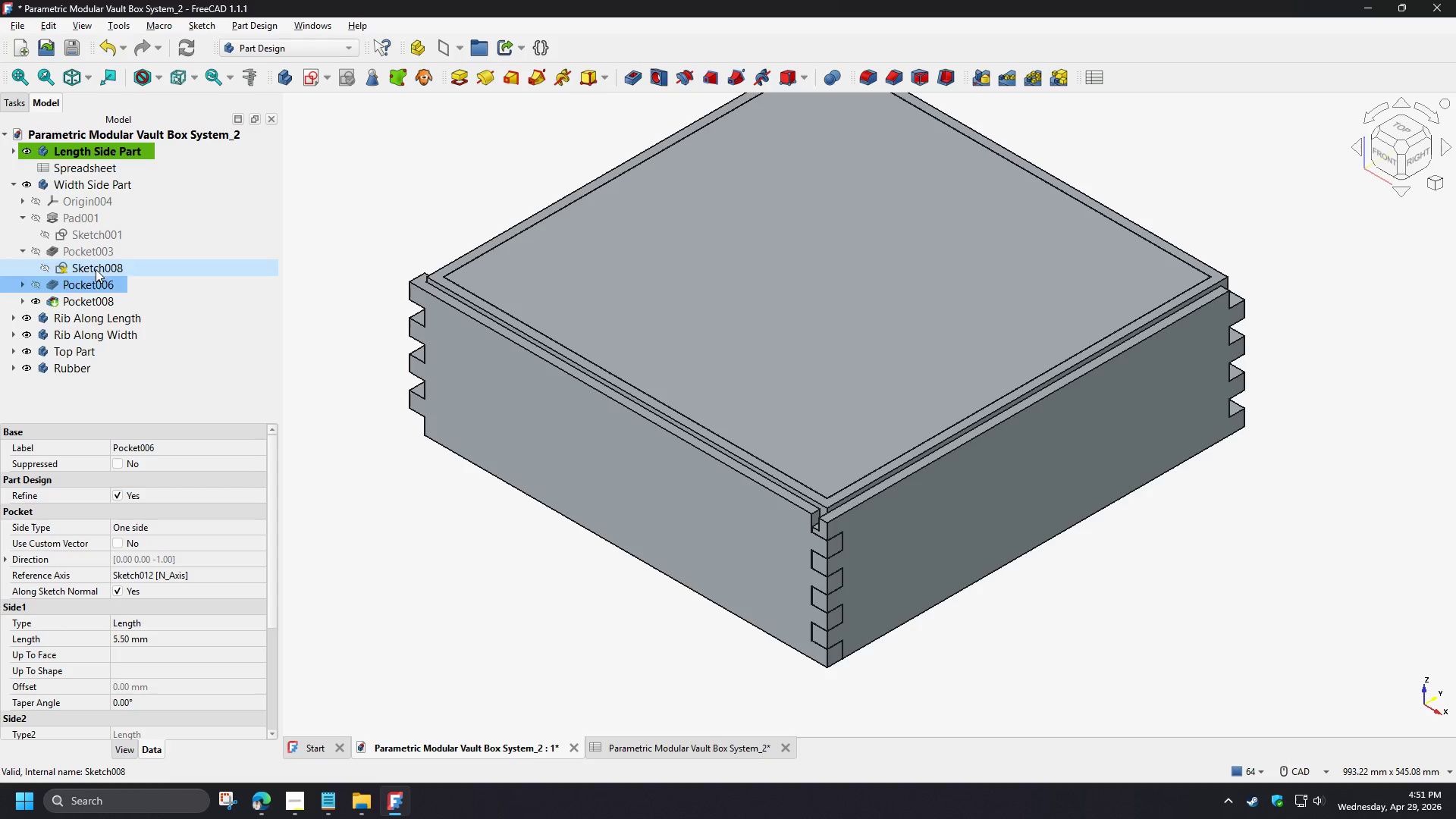 
double_click([96, 269])
 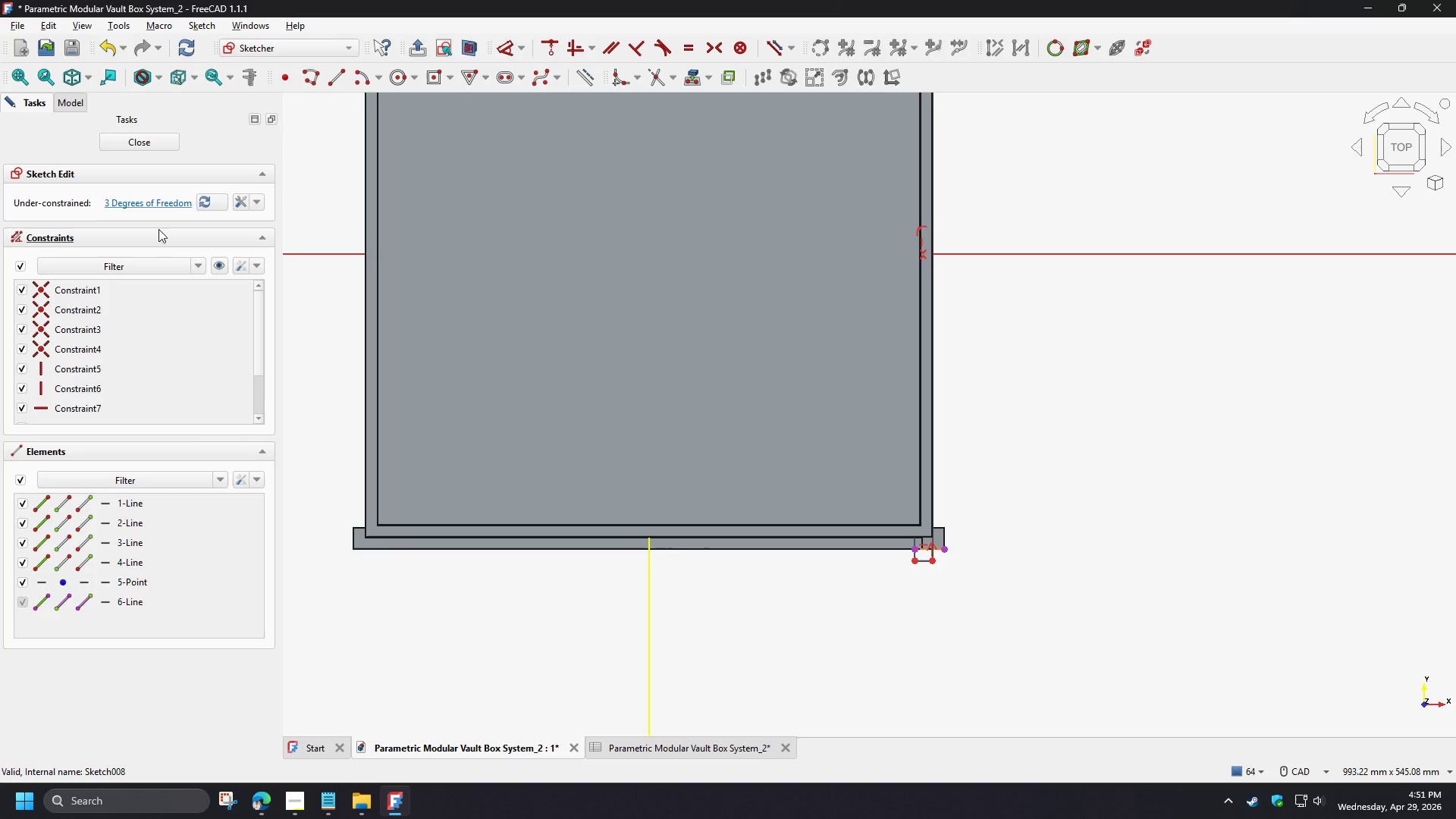 
wait(5.39)
 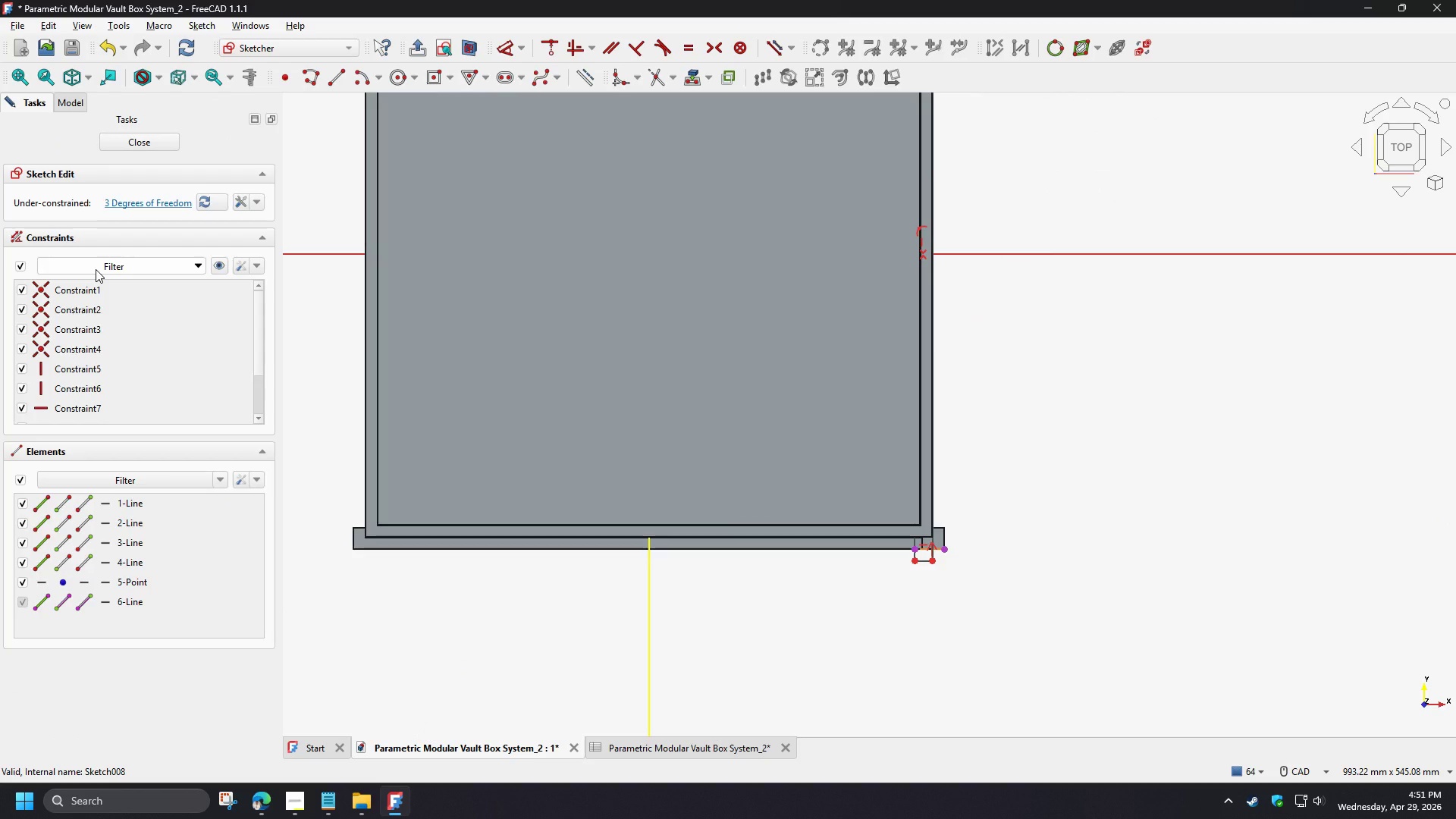 
left_click([470, 46])
 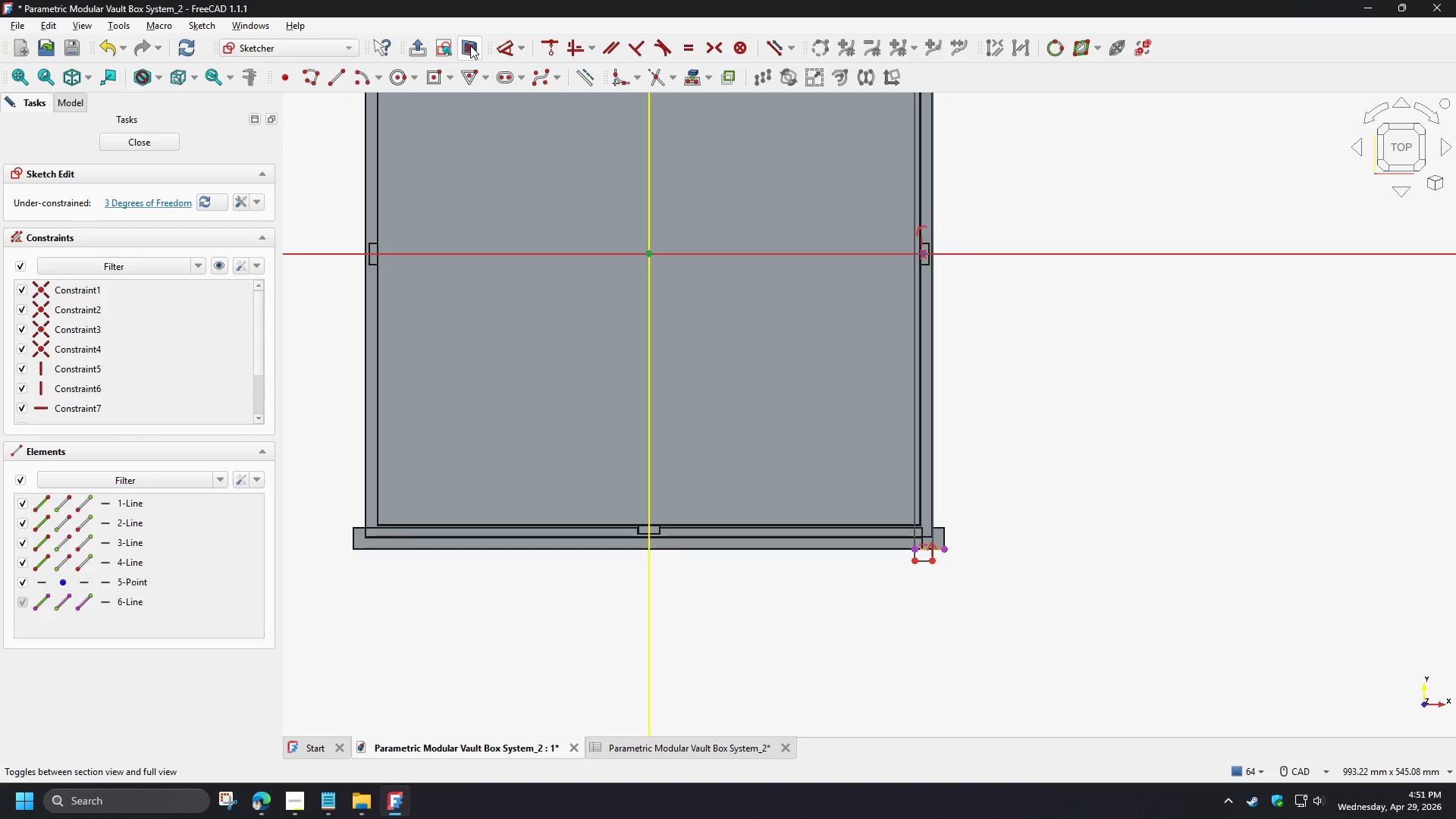 
scroll: coordinate [860, 561], scroll_direction: up, amount: 9.0
 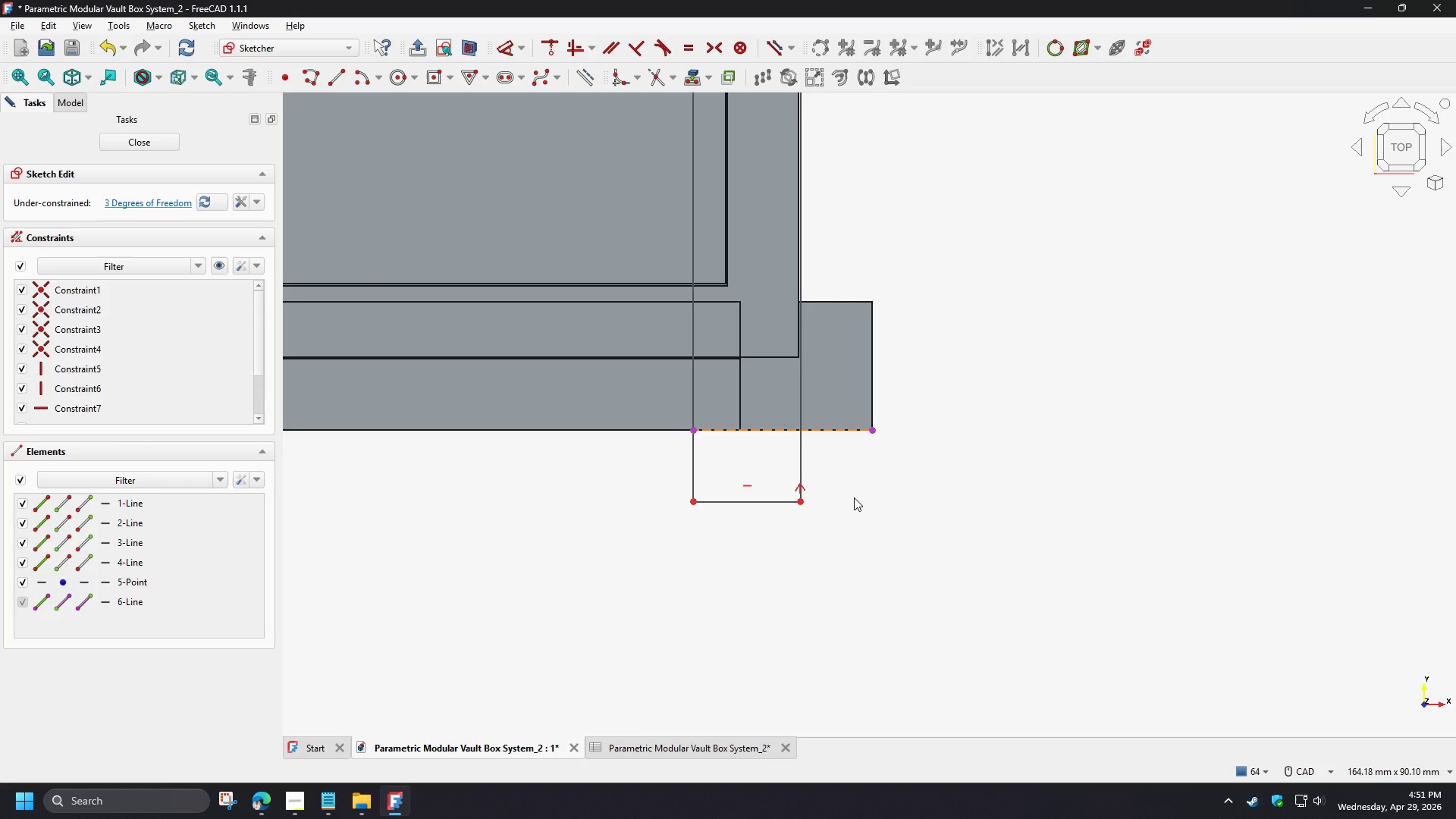 
left_click([854, 497])
 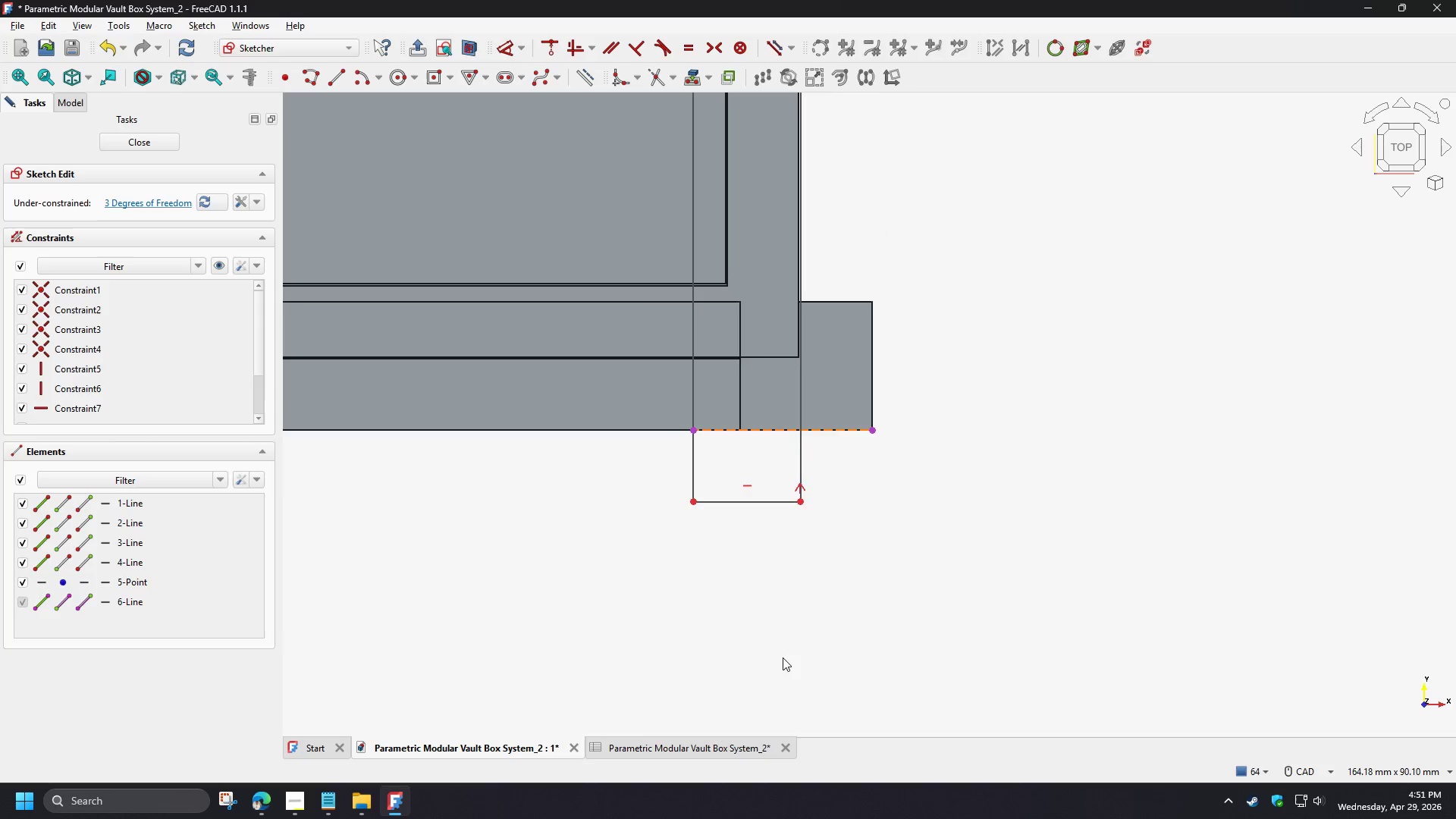 
scroll: coordinate [805, 676], scroll_direction: down, amount: 10.0
 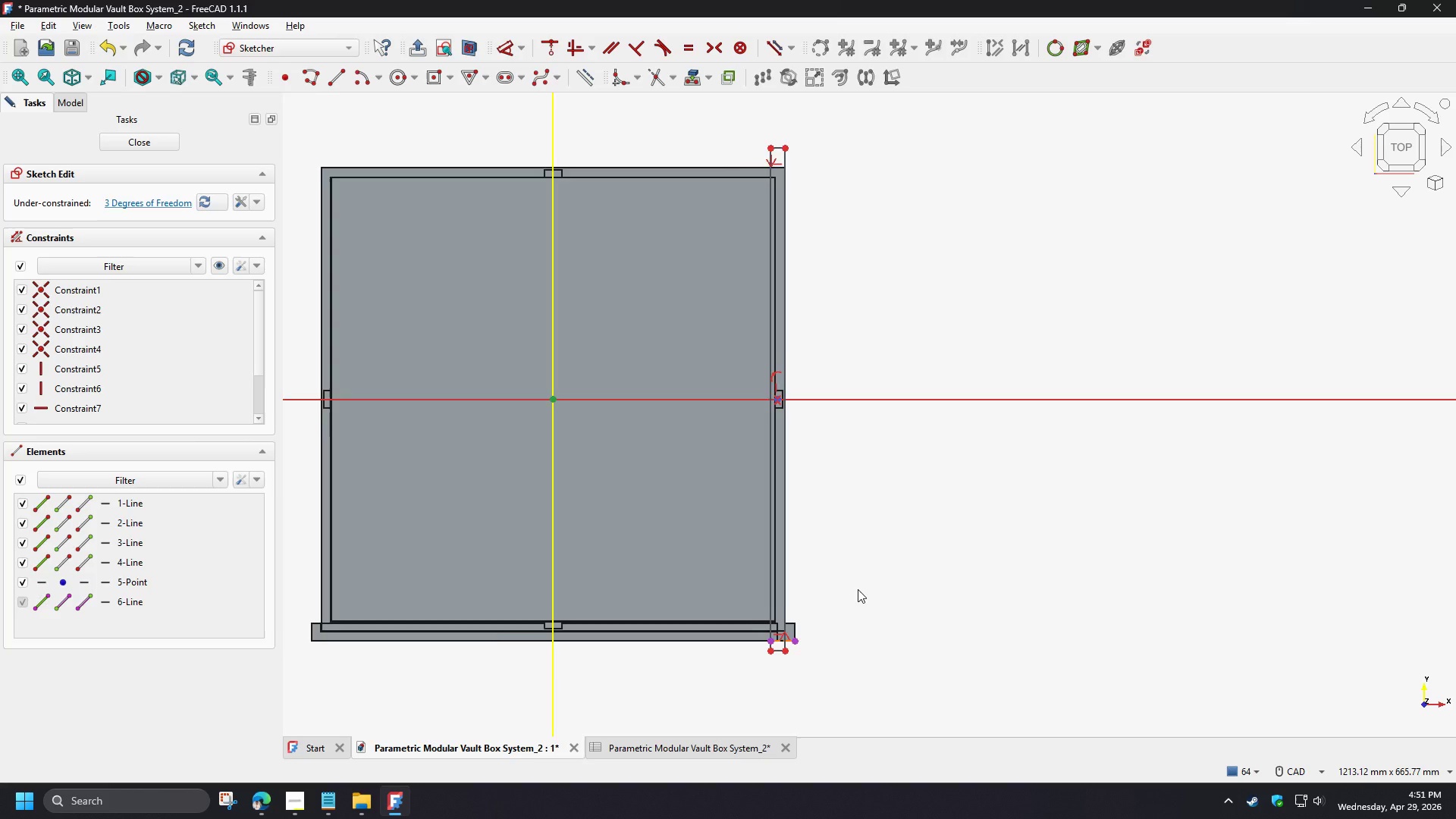 
scroll: coordinate [726, 544], scroll_direction: up, amount: 8.0
 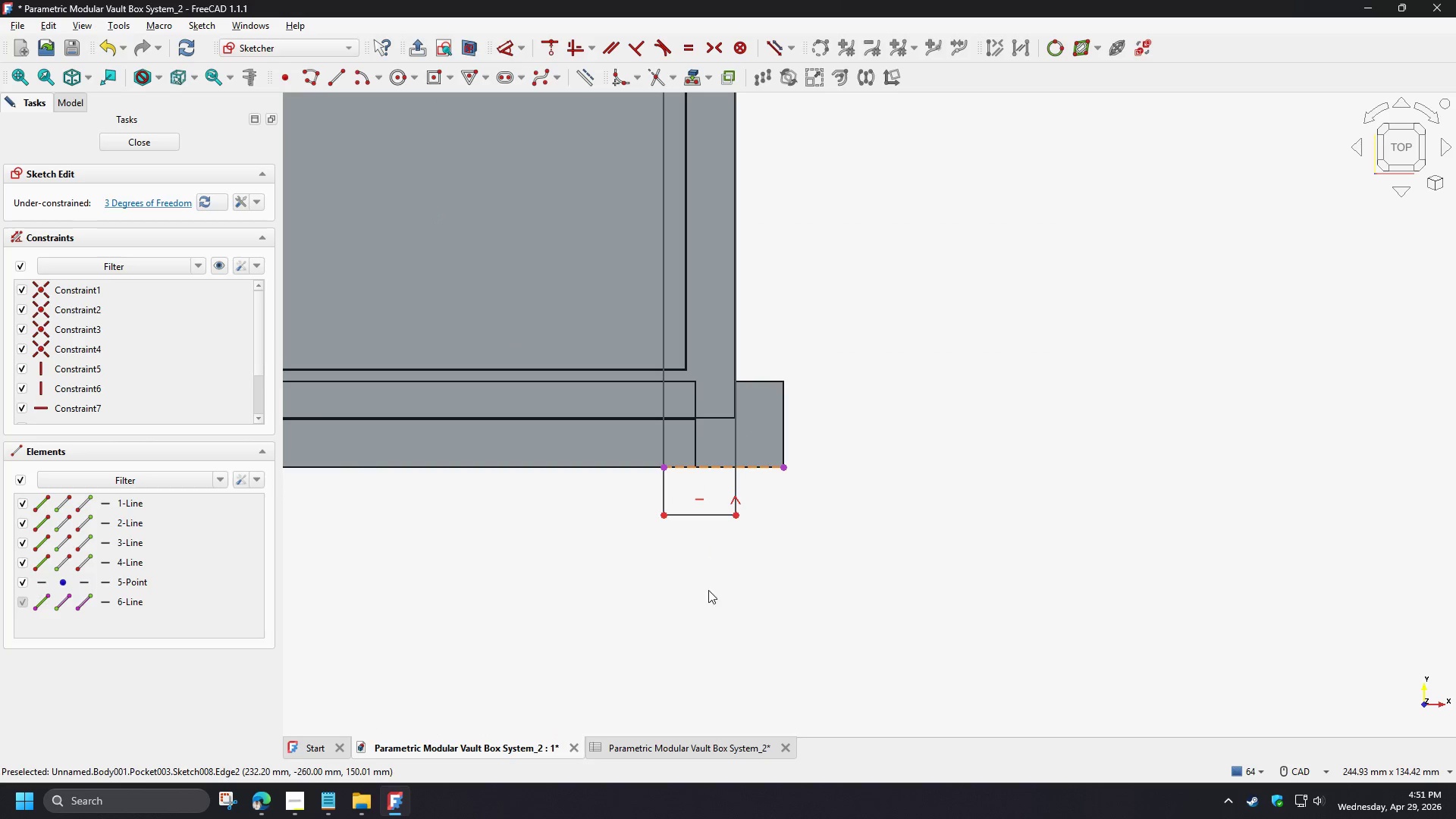 
scroll: coordinate [711, 663], scroll_direction: down, amount: 8.0
 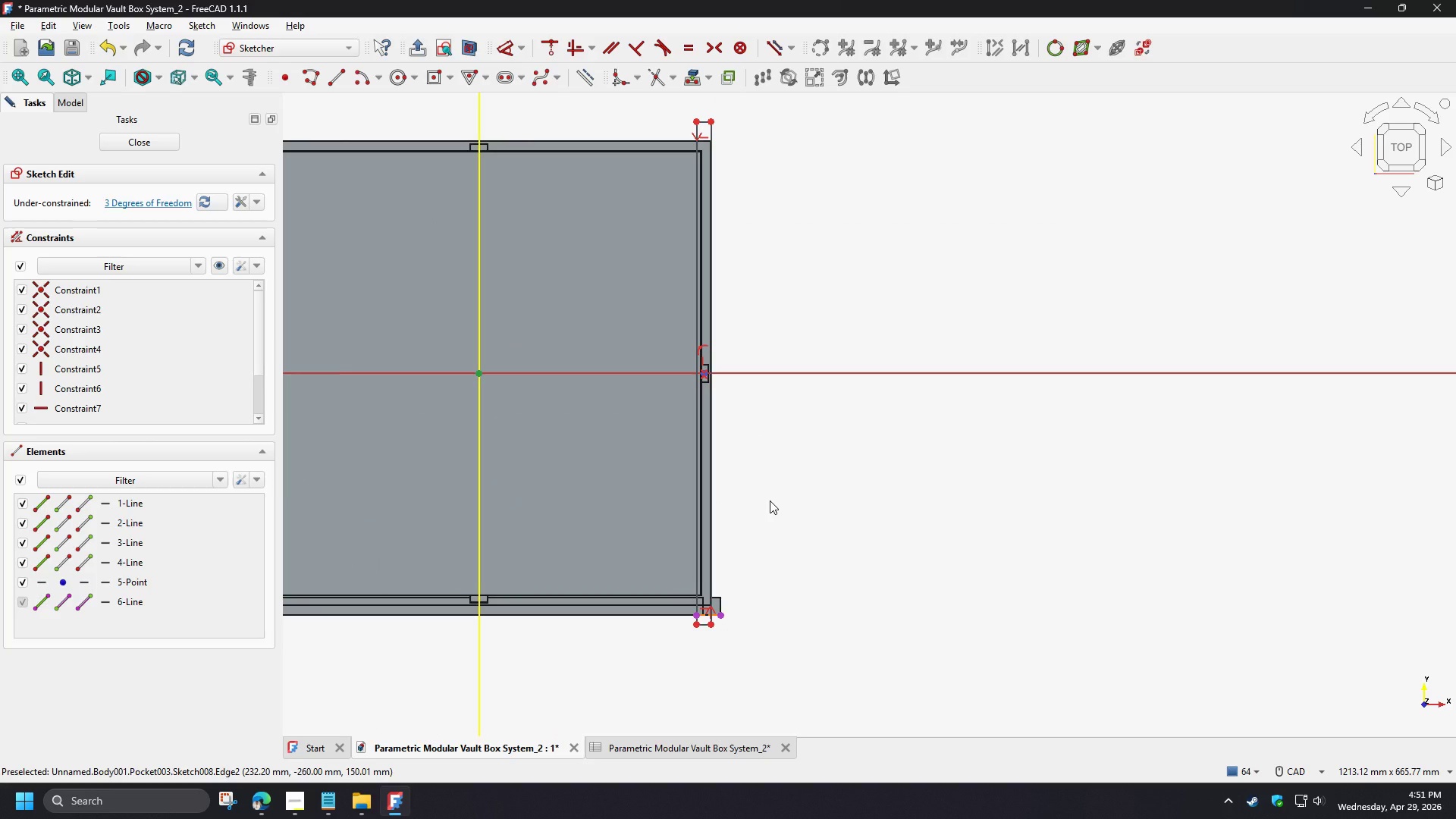 
left_click([770, 500])
 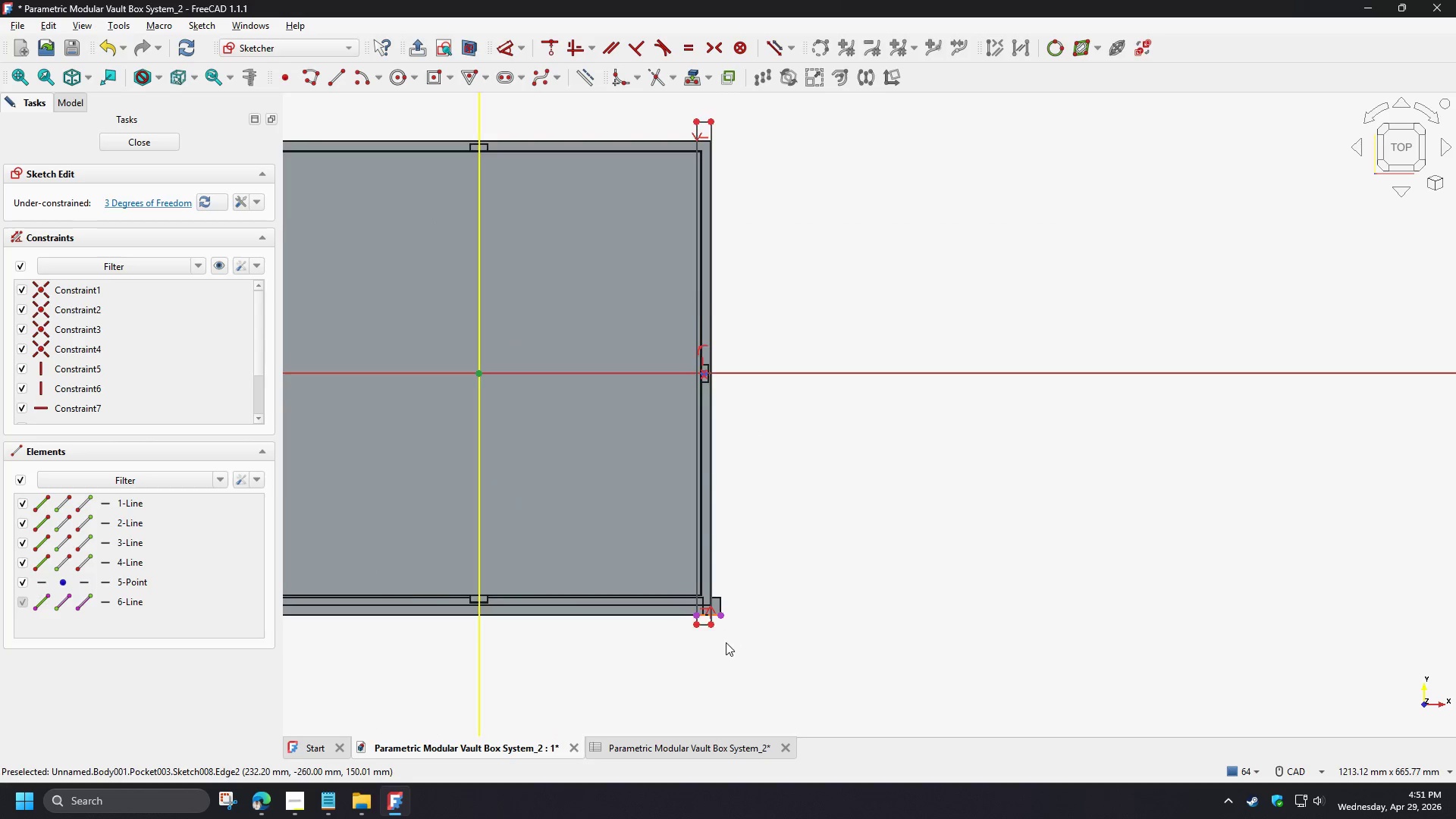 
left_click_drag(start_coordinate=[692, 610], to_coordinate=[790, 574])
 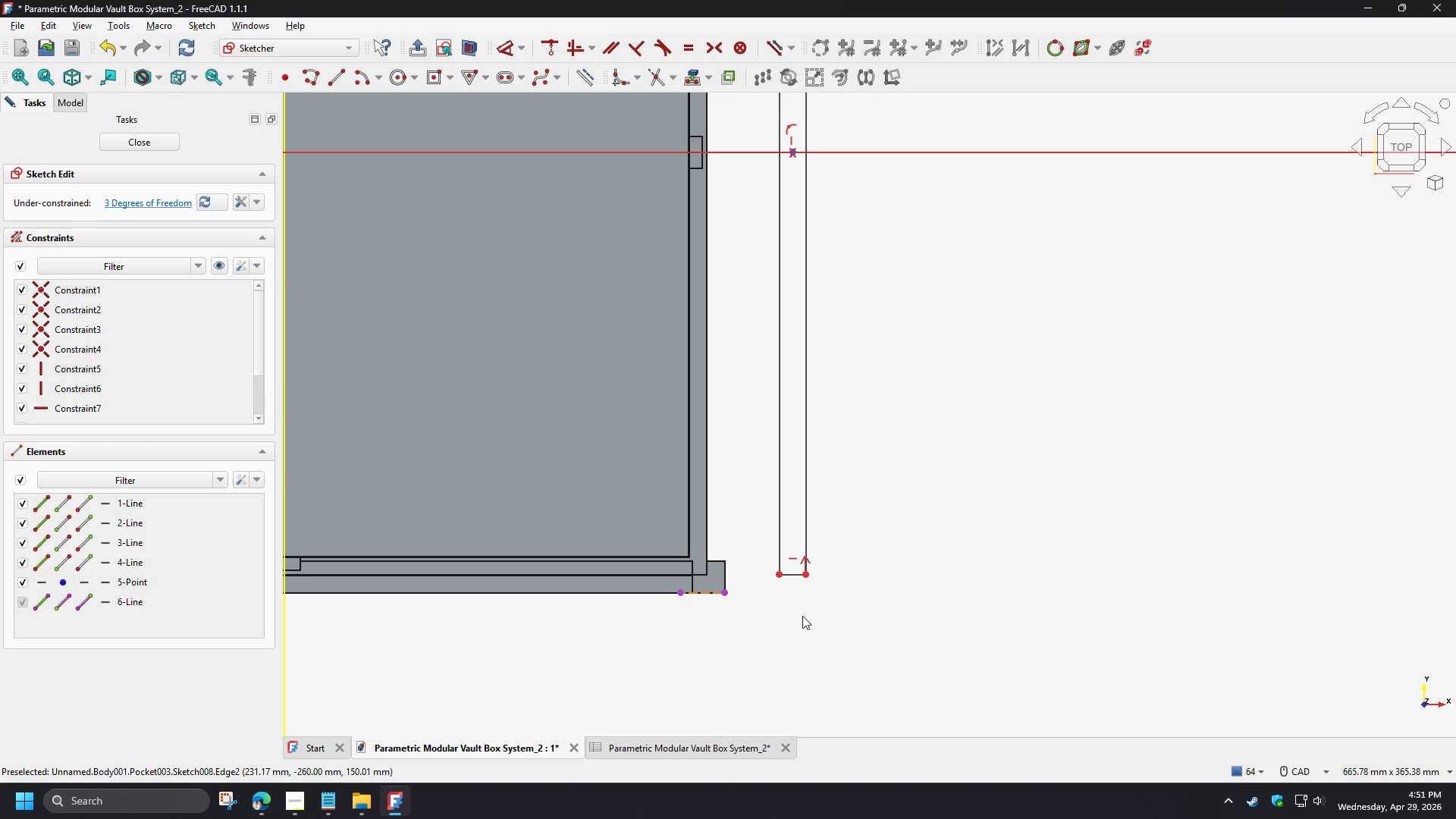 
scroll: coordinate [714, 641], scroll_direction: up, amount: 3.0
 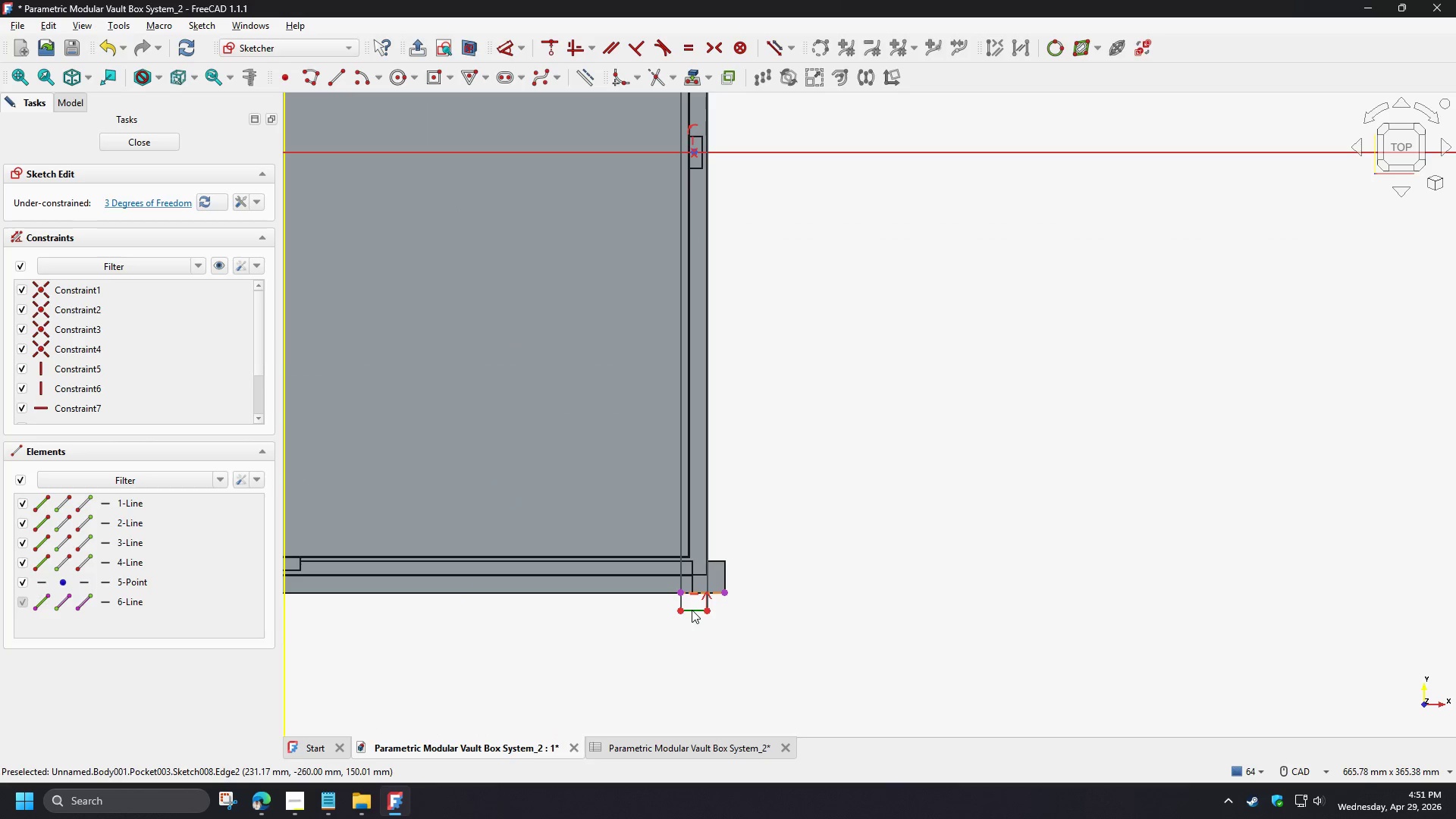 
left_click([802, 616])
 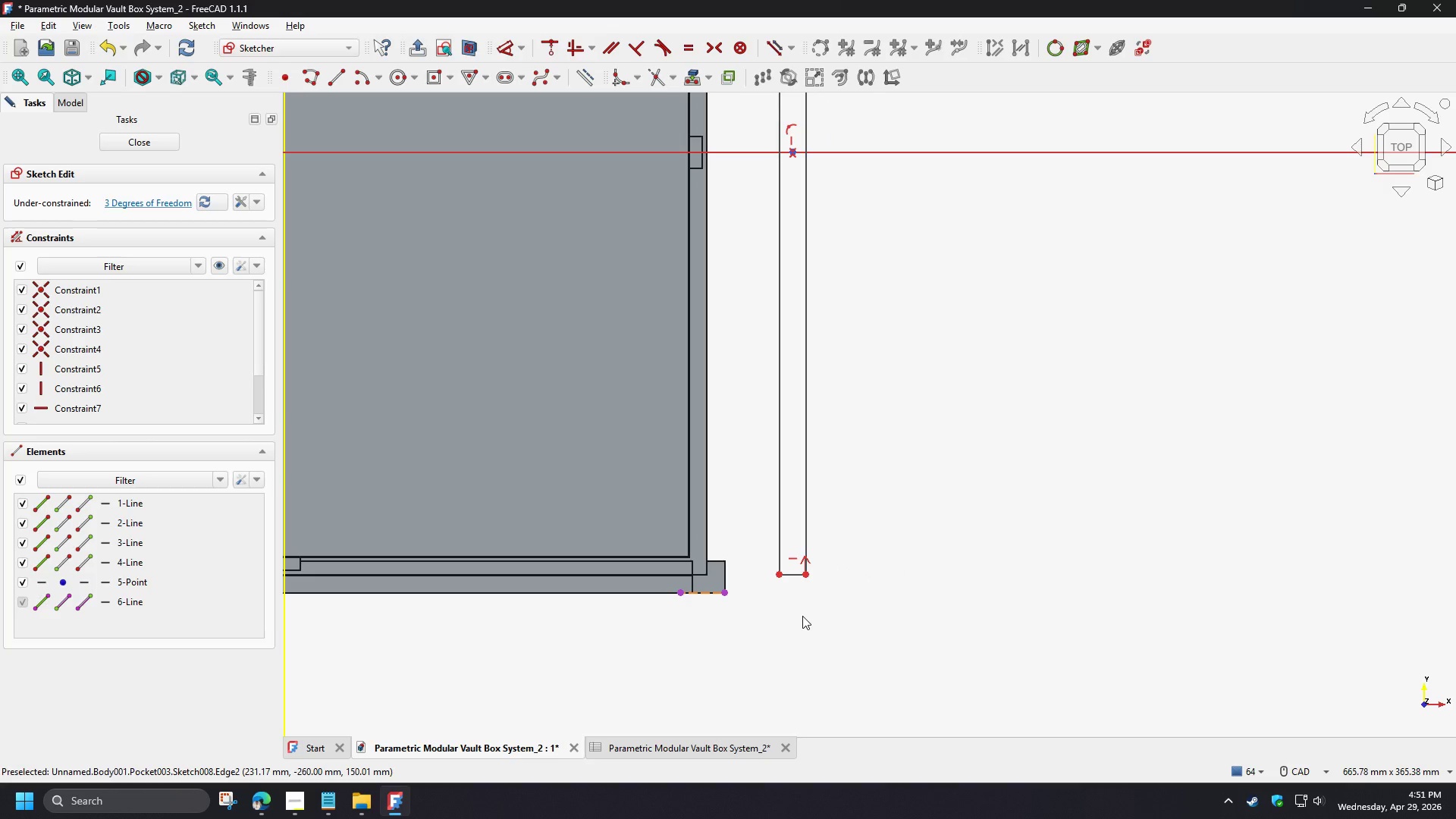 
scroll: coordinate [807, 617], scroll_direction: down, amount: 2.0
 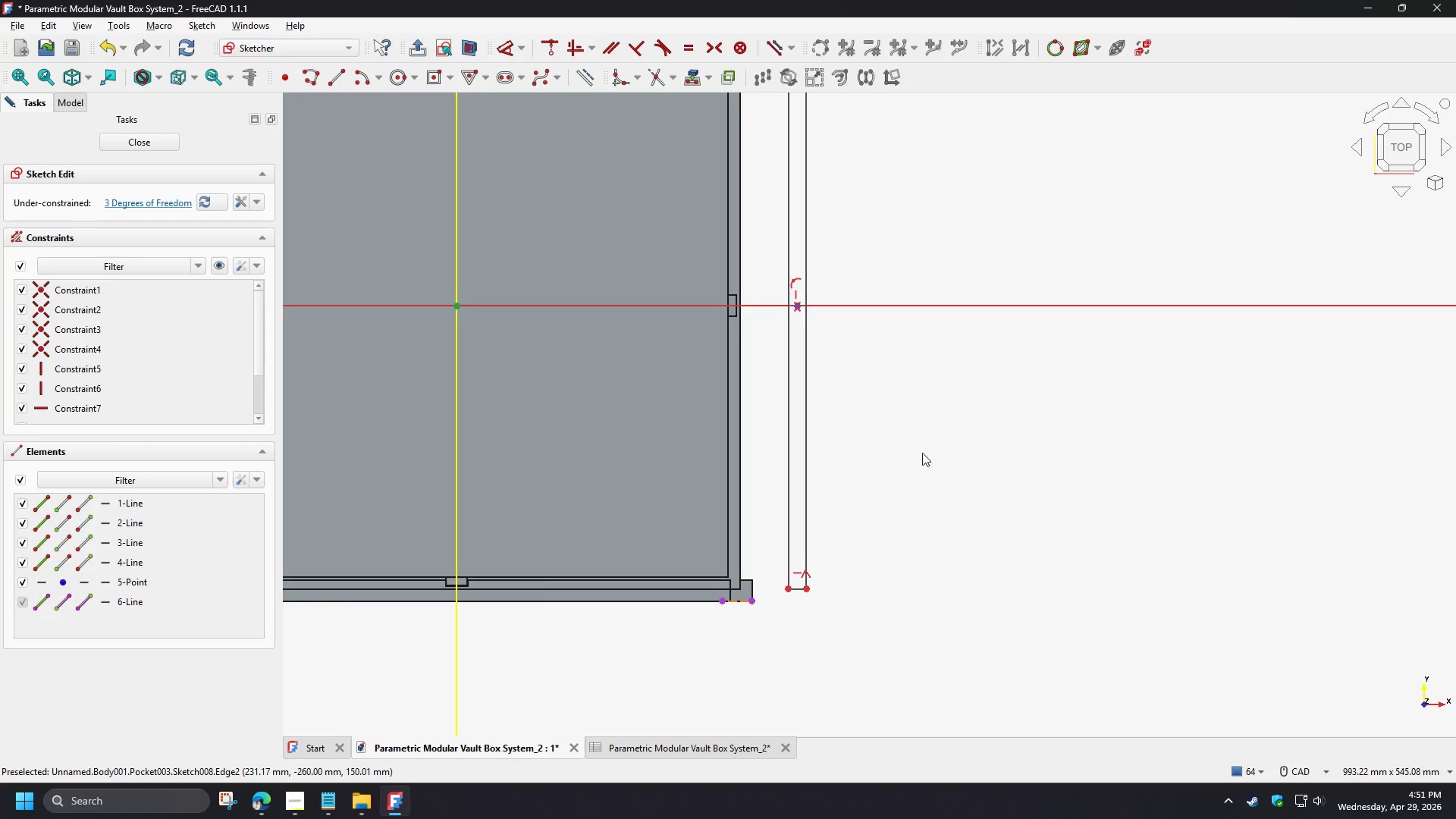 
left_click_drag(start_coordinate=[827, 345], to_coordinate=[839, 425])
 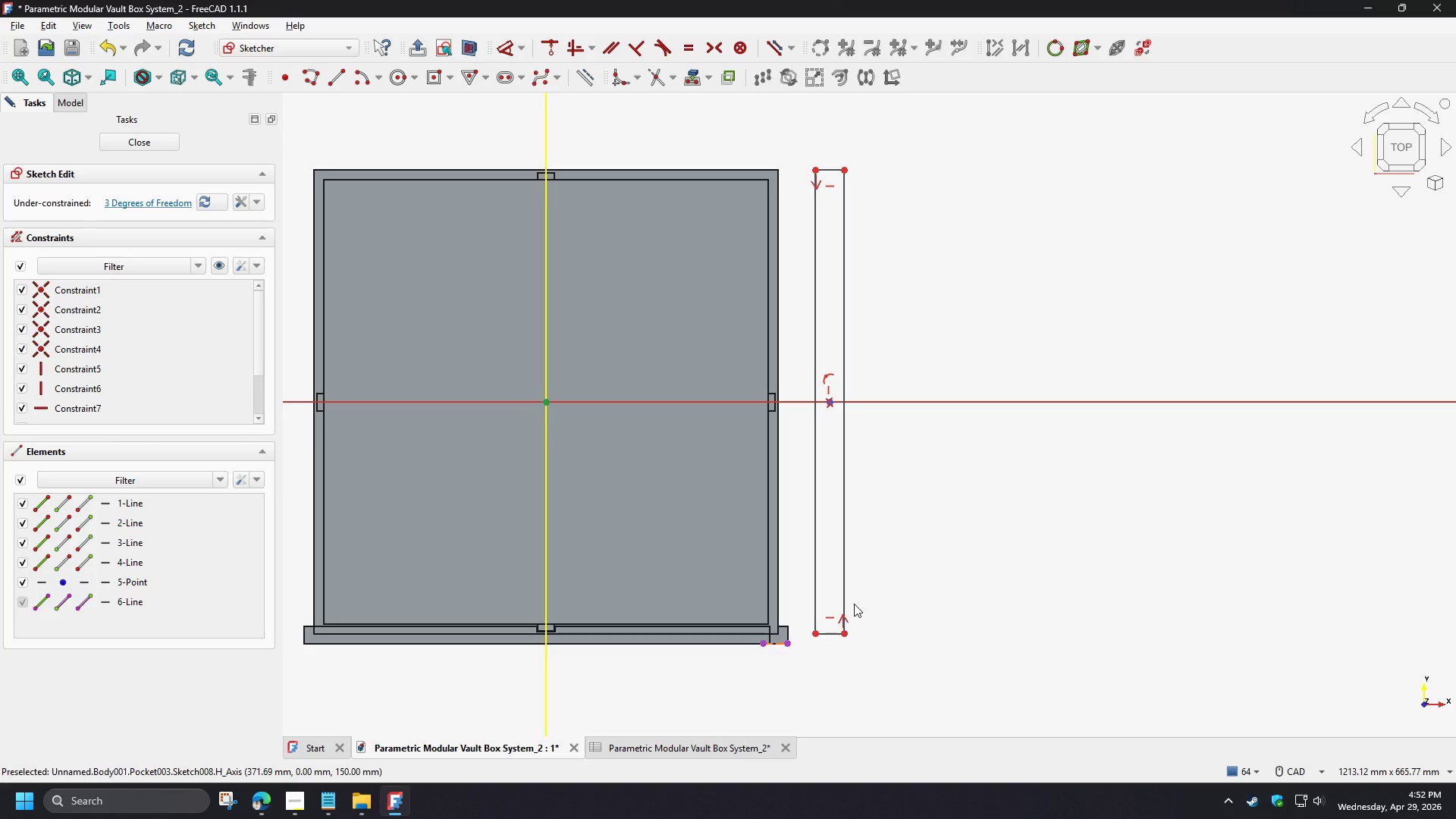 
scroll: coordinate [920, 450], scroll_direction: down, amount: 1.0
 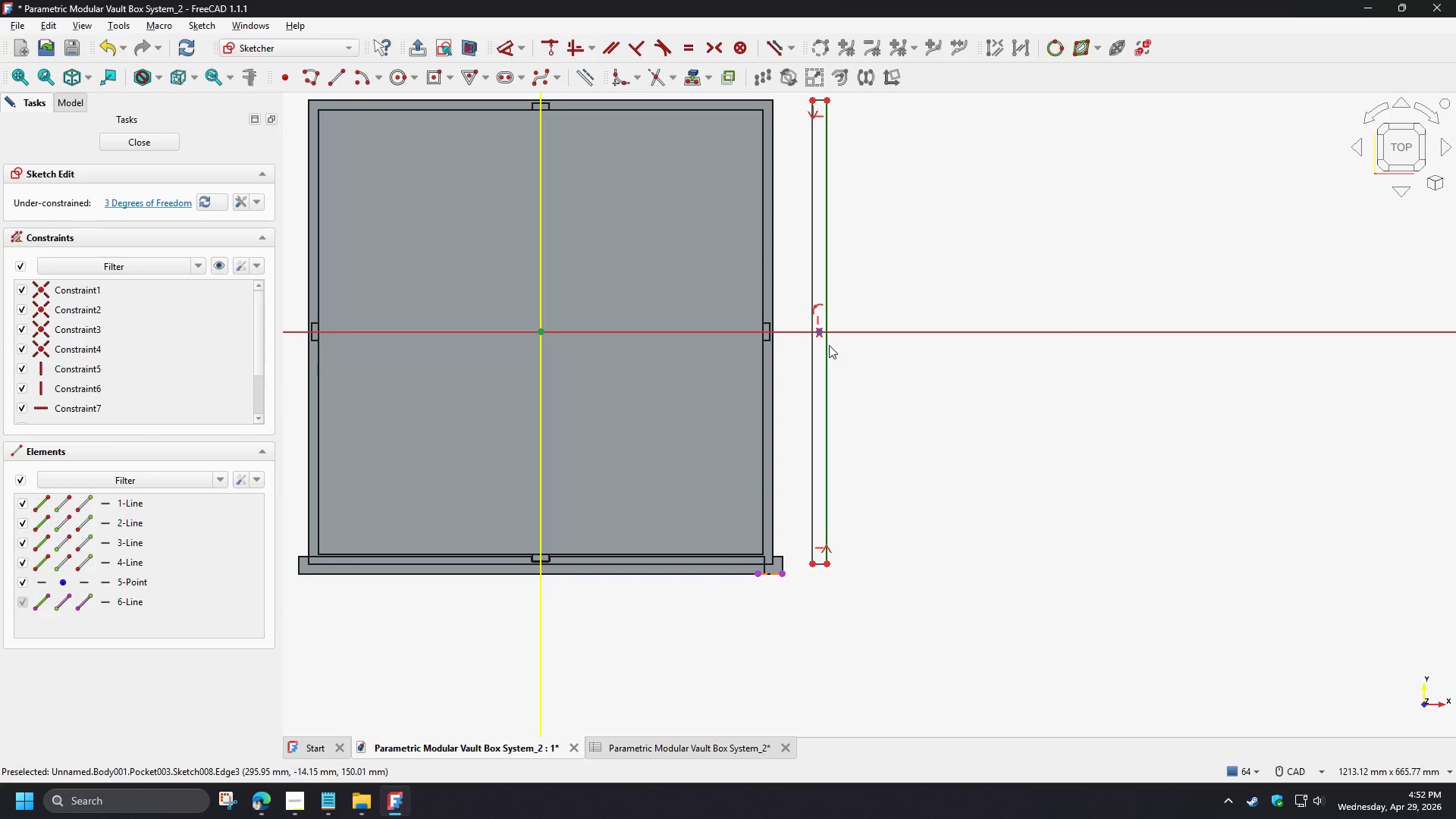 
left_click_drag(start_coordinate=[802, 669], to_coordinate=[671, 488])
 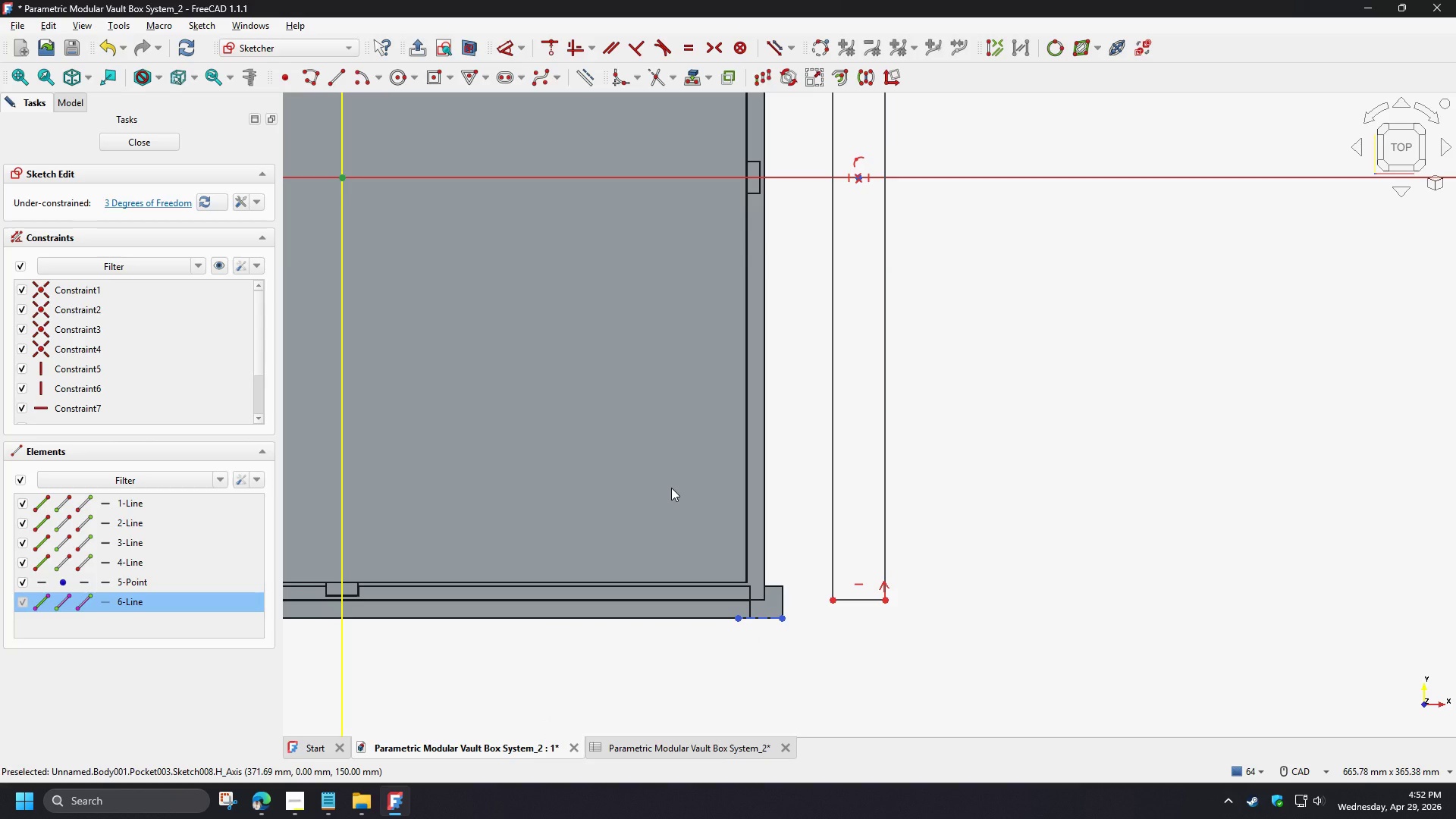 
scroll: coordinate [793, 672], scroll_direction: up, amount: 3.0
 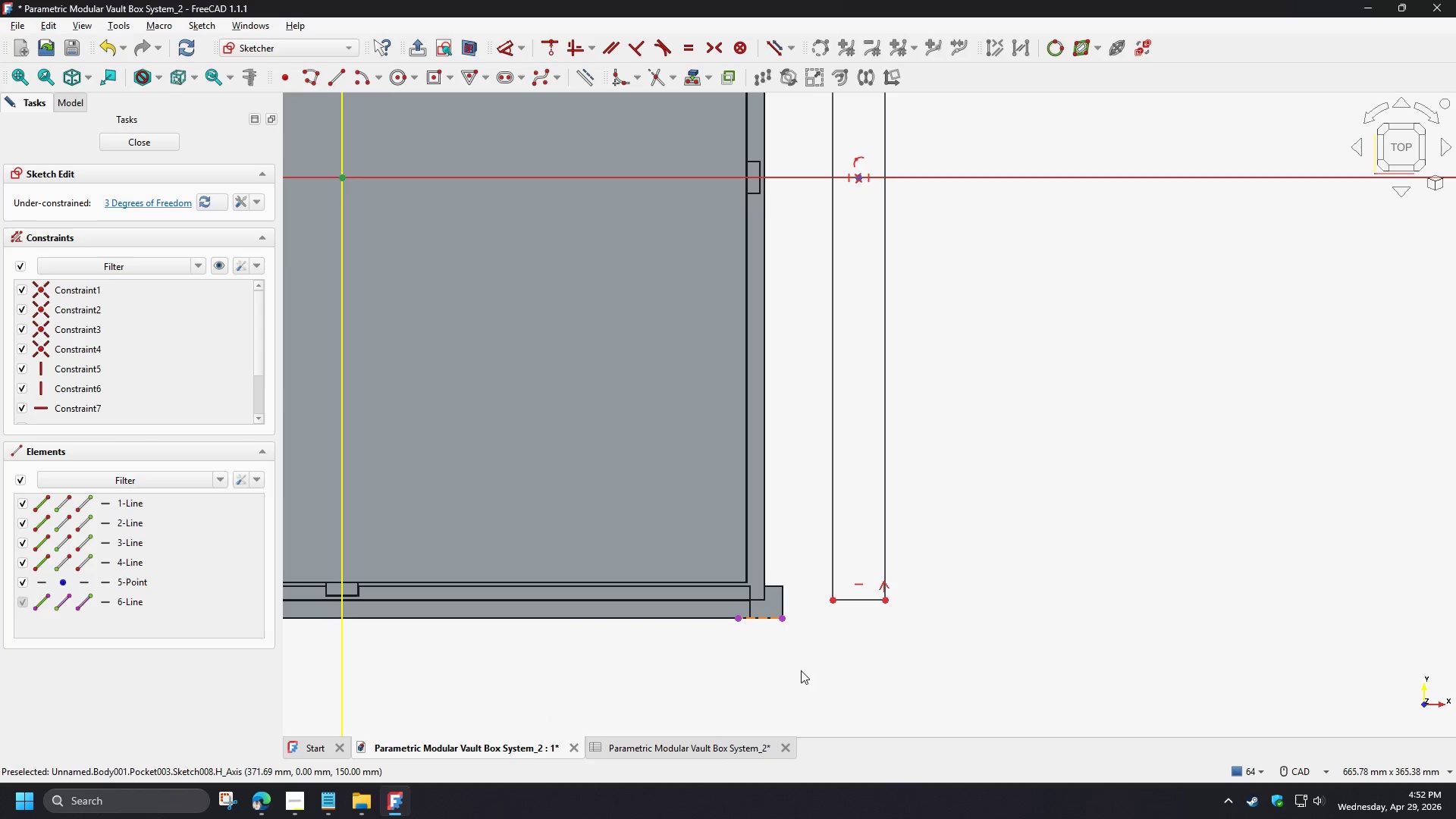 
key(Delete)
 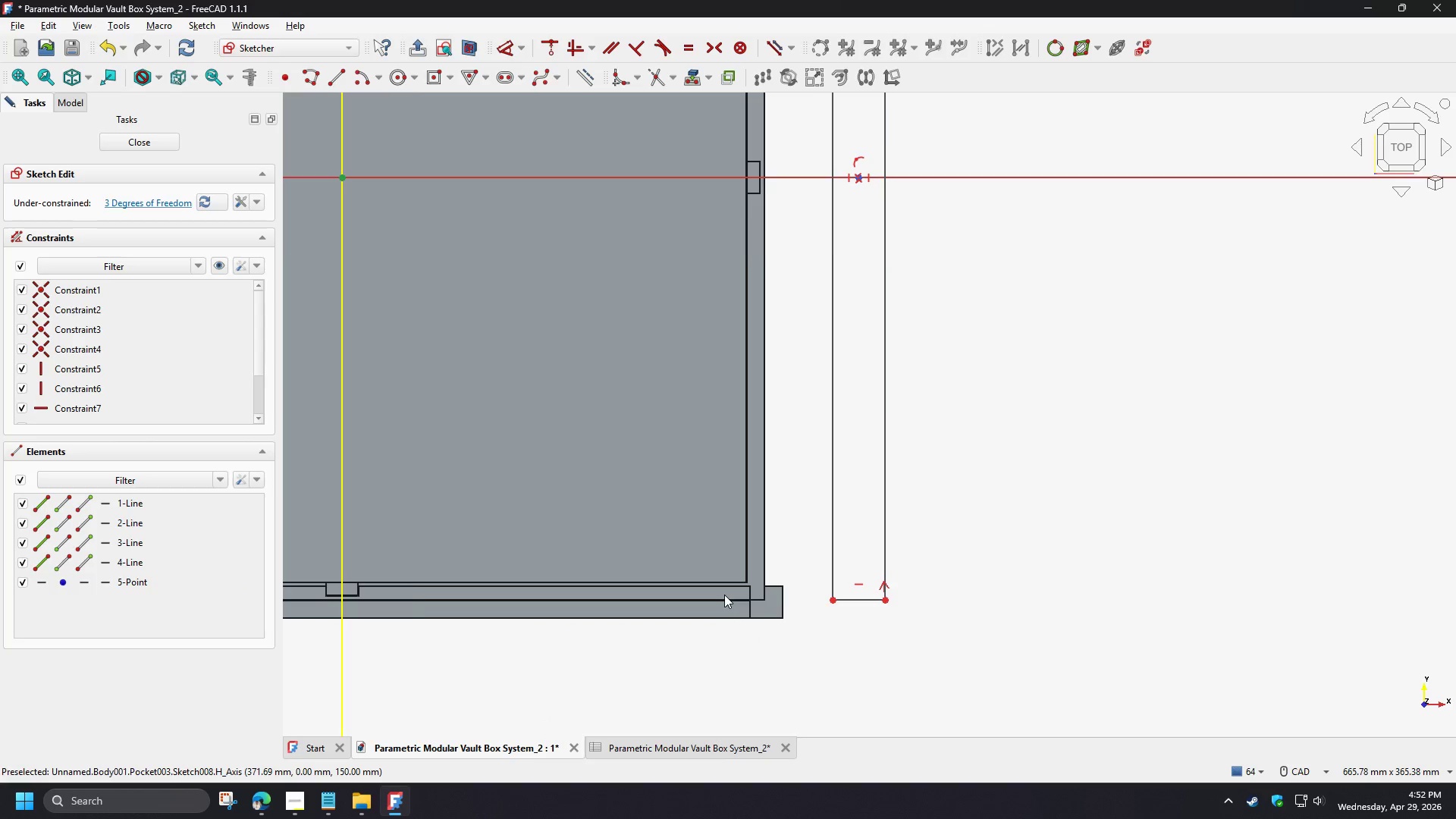 
scroll: coordinate [858, 483], scroll_direction: down, amount: 3.0
 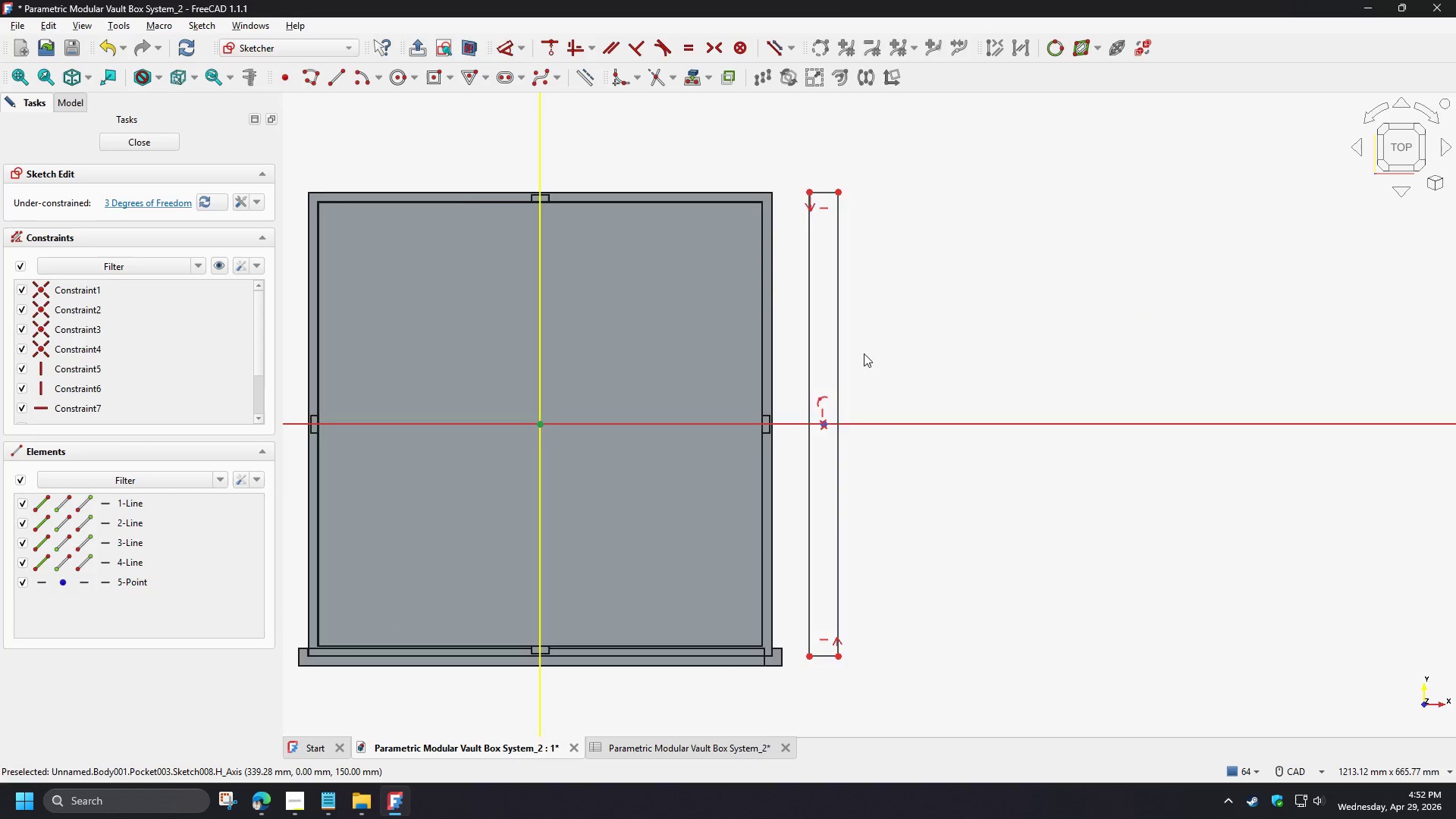 
scroll: coordinate [856, 360], scroll_direction: up, amount: 1.0
 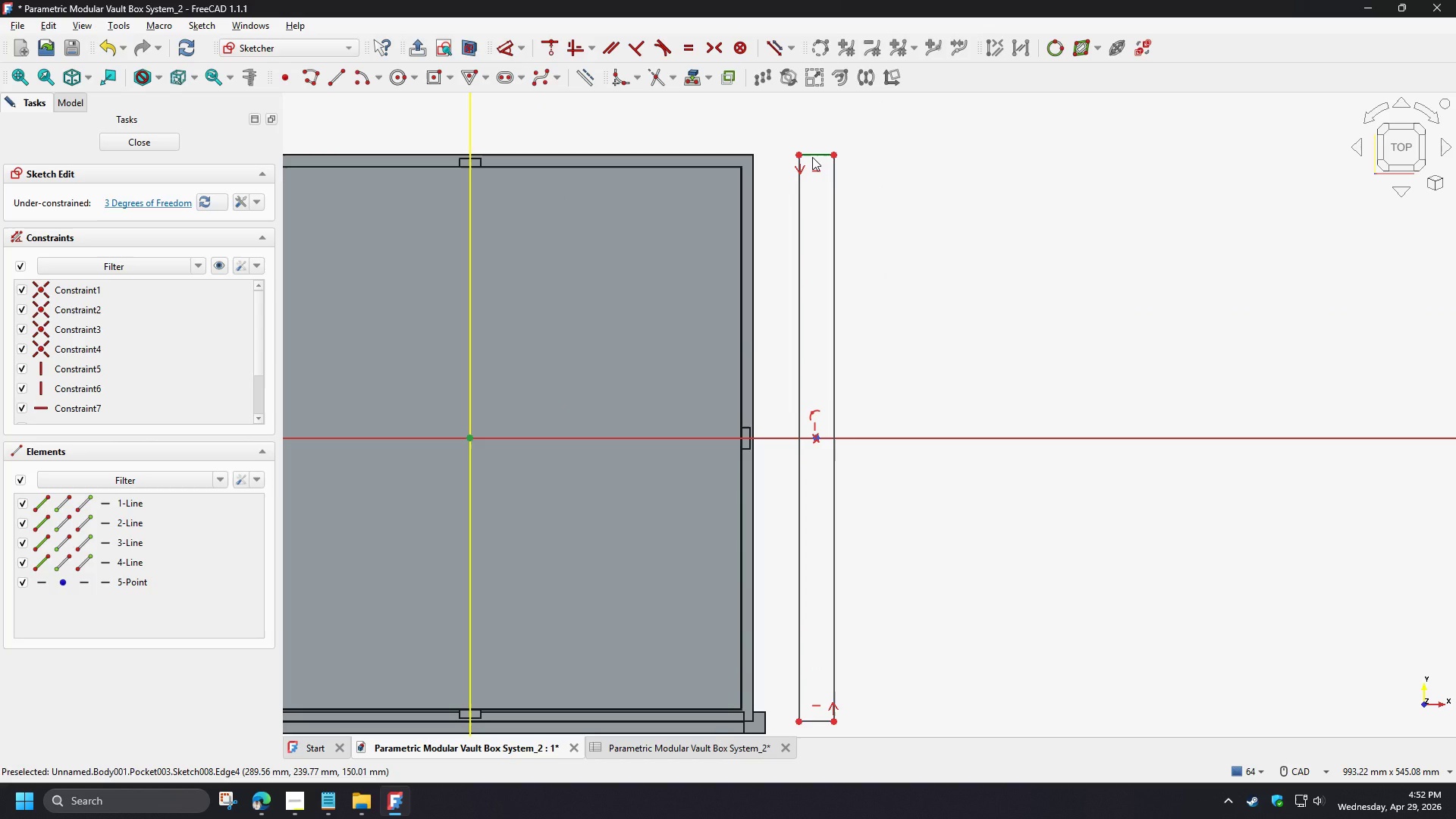 
left_click([812, 157])
 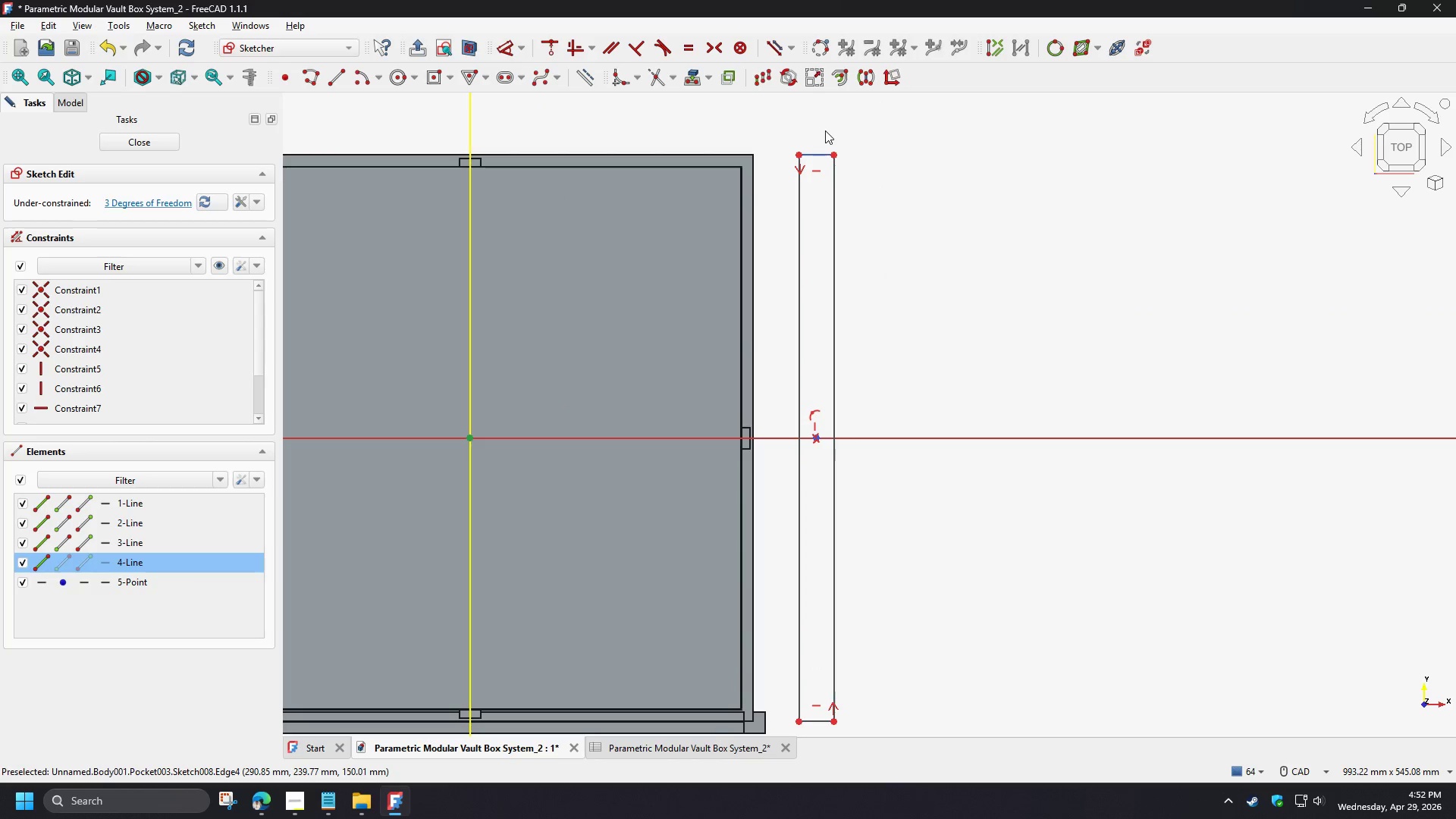 
key(D)
 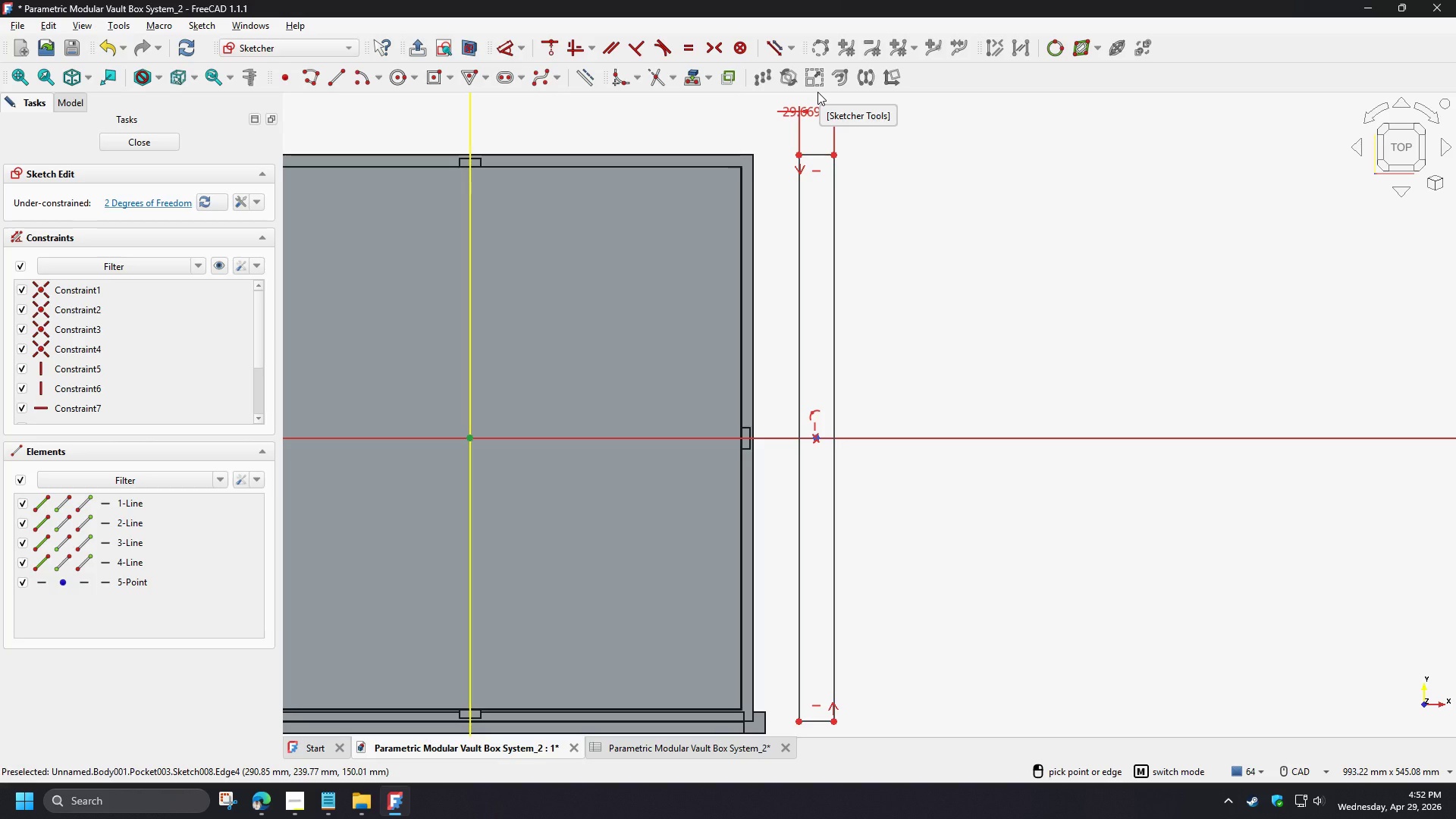 
wait(15.53)
 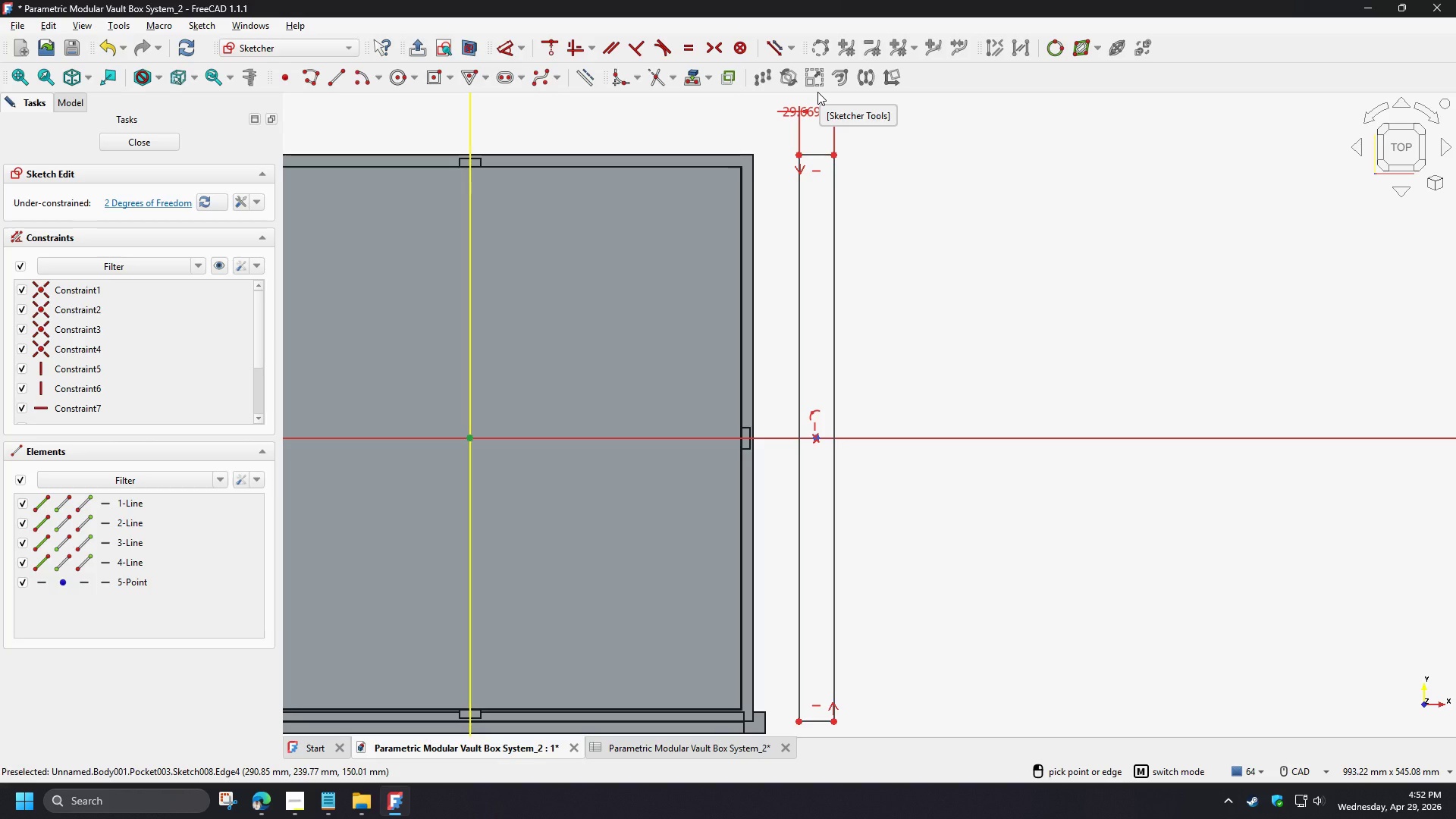 
left_click([817, 92])
 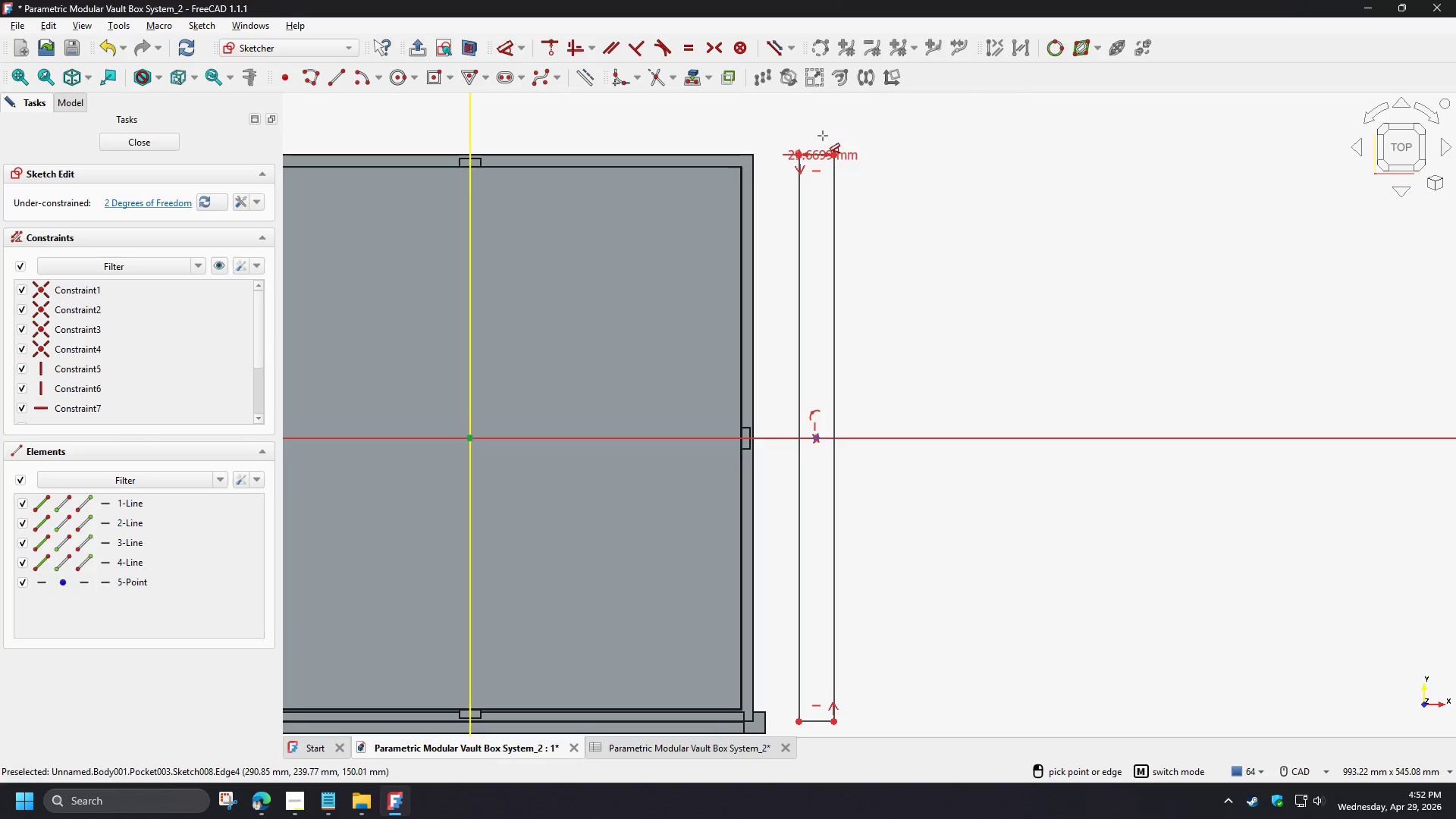 
left_click([819, 108])
 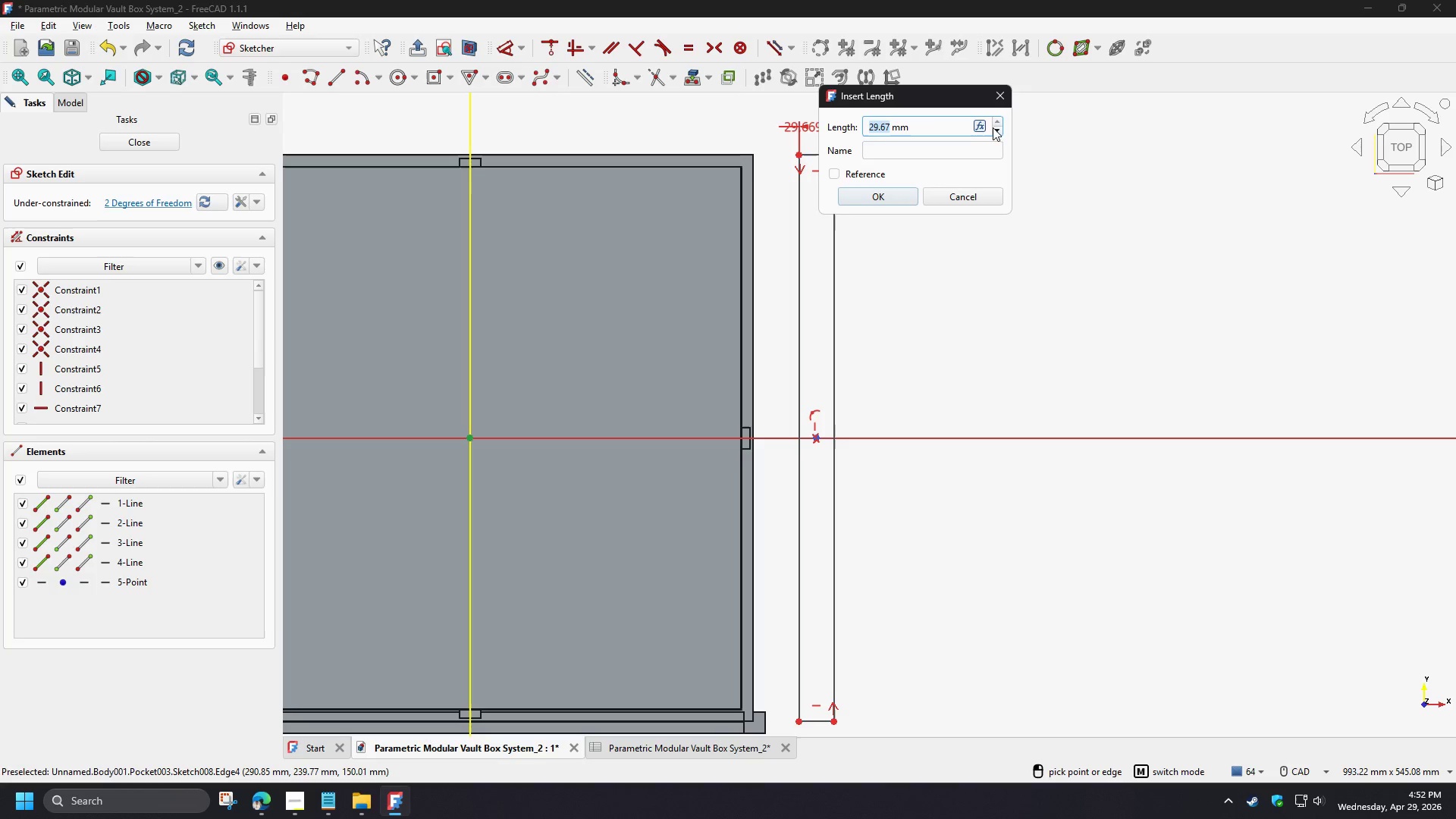 
left_click([982, 131])
 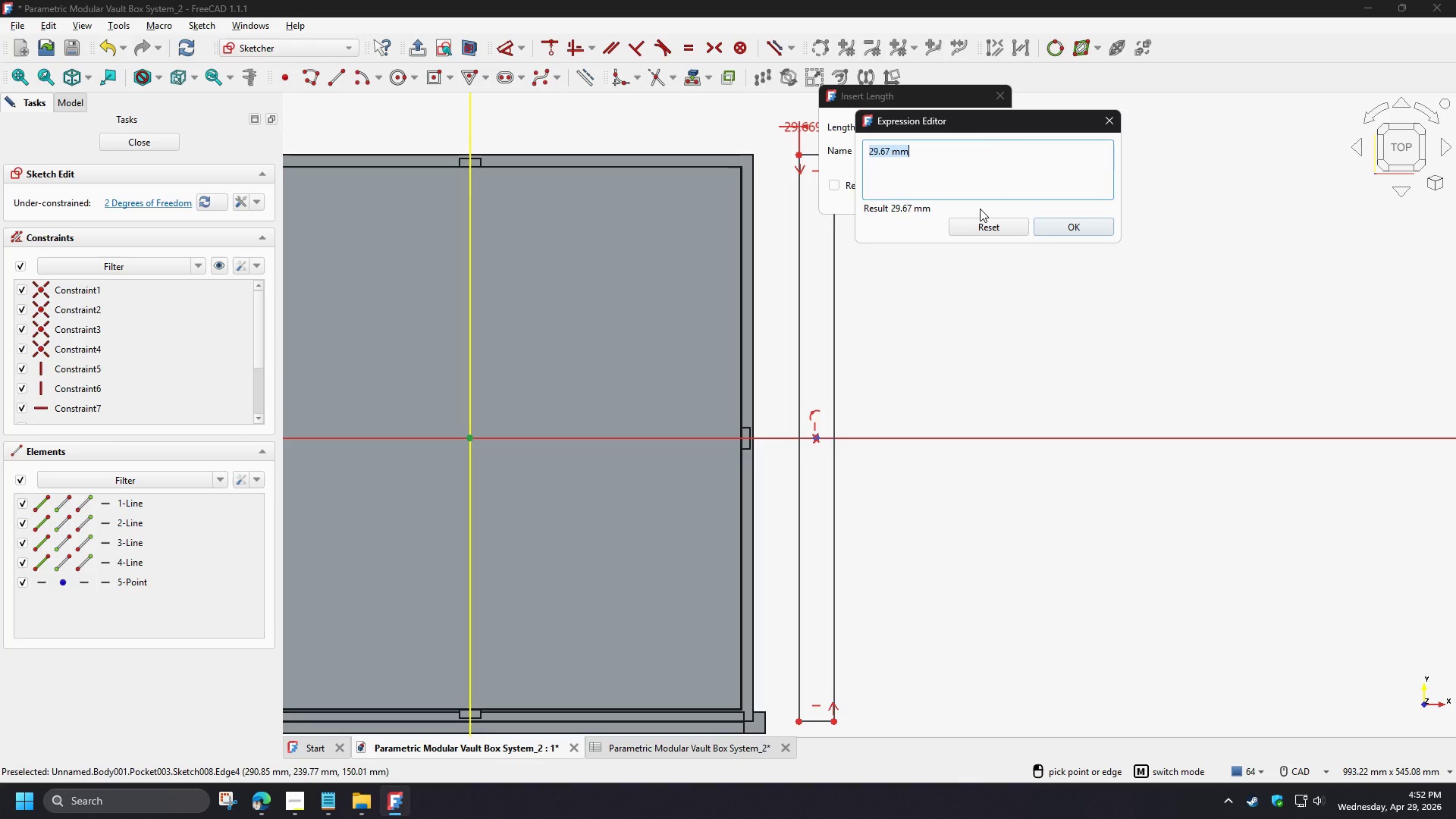 
type(thickn)
 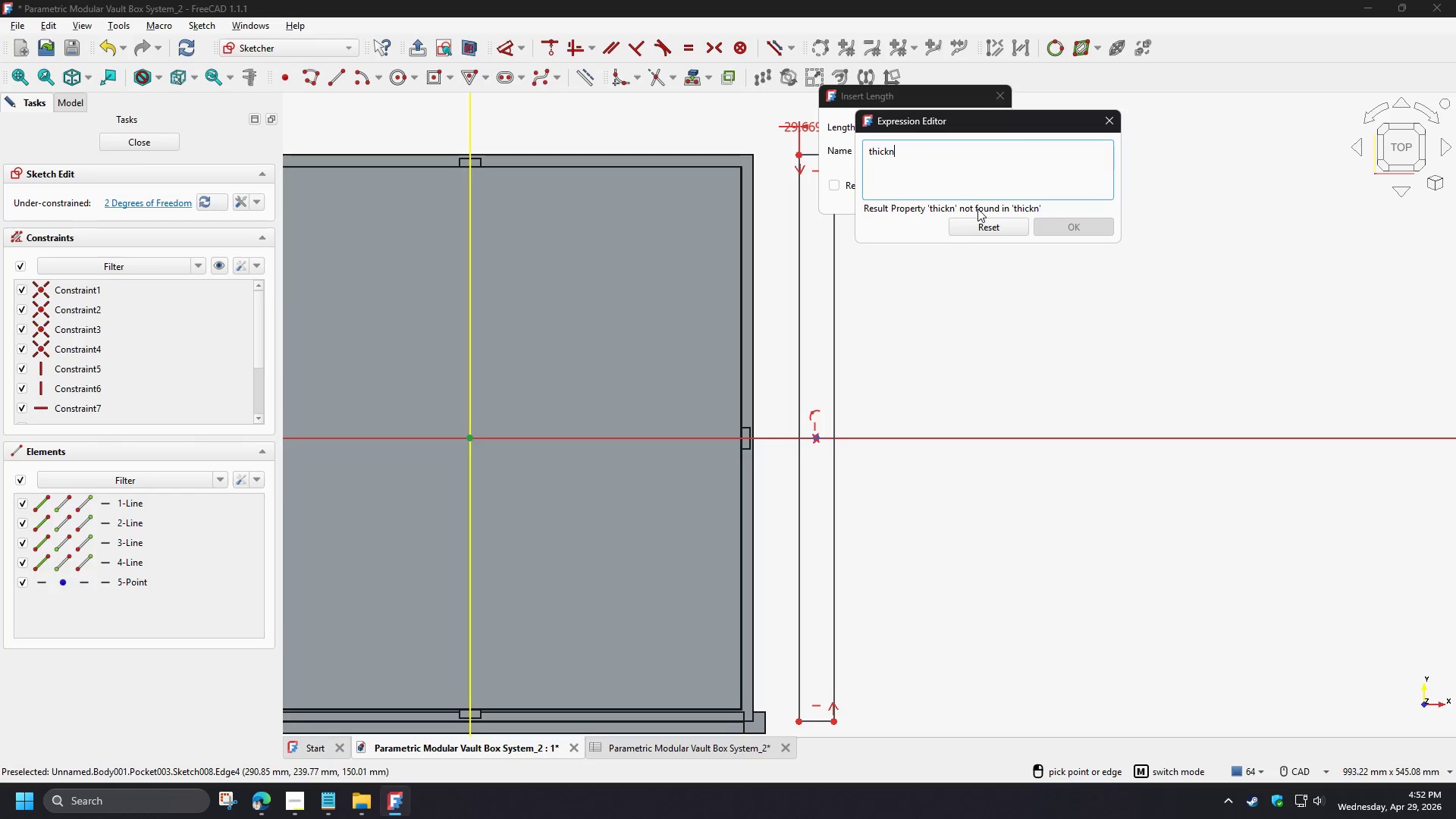 
key(Control+ControlLeft)
 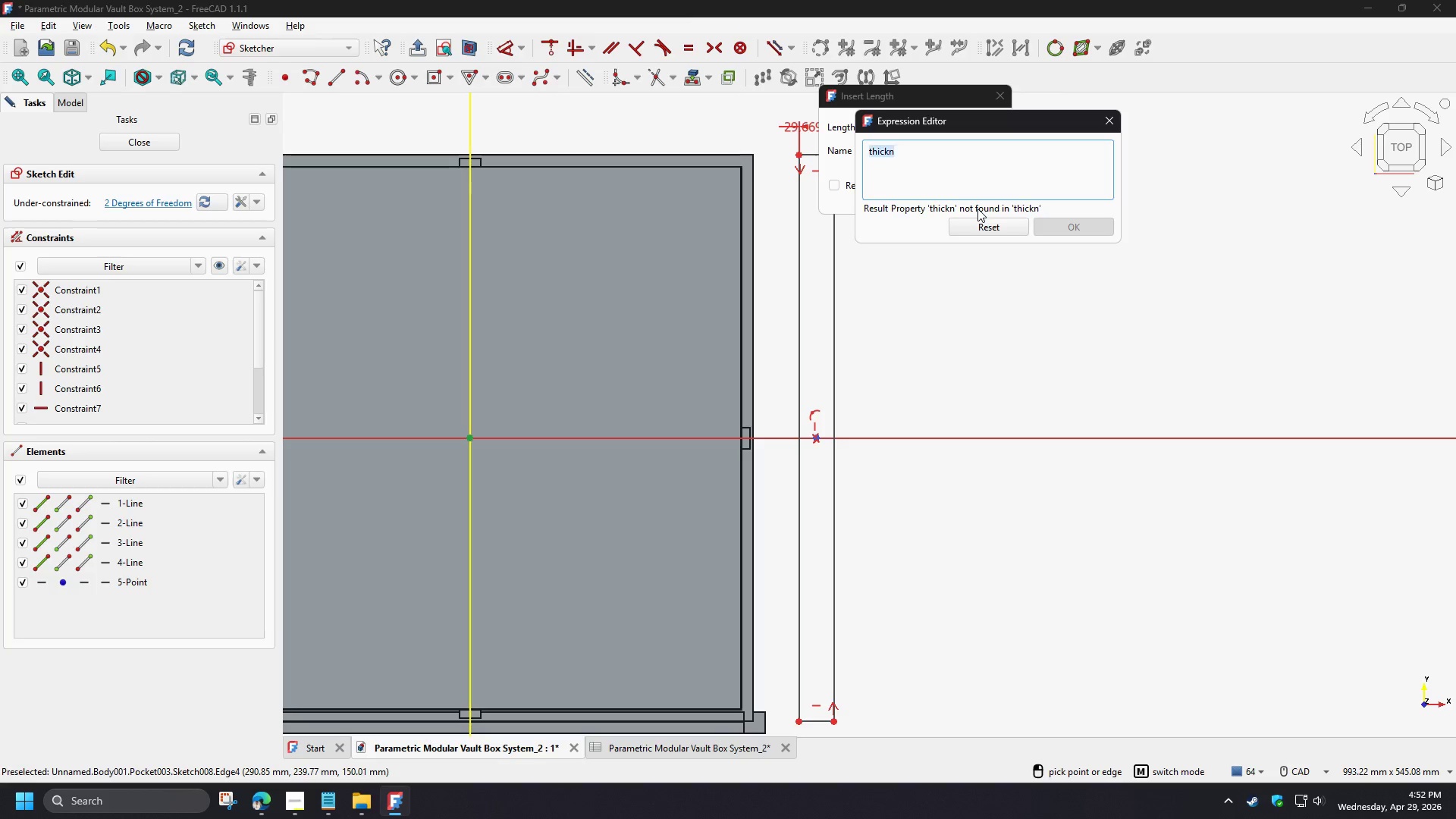 
key(Control+A)
 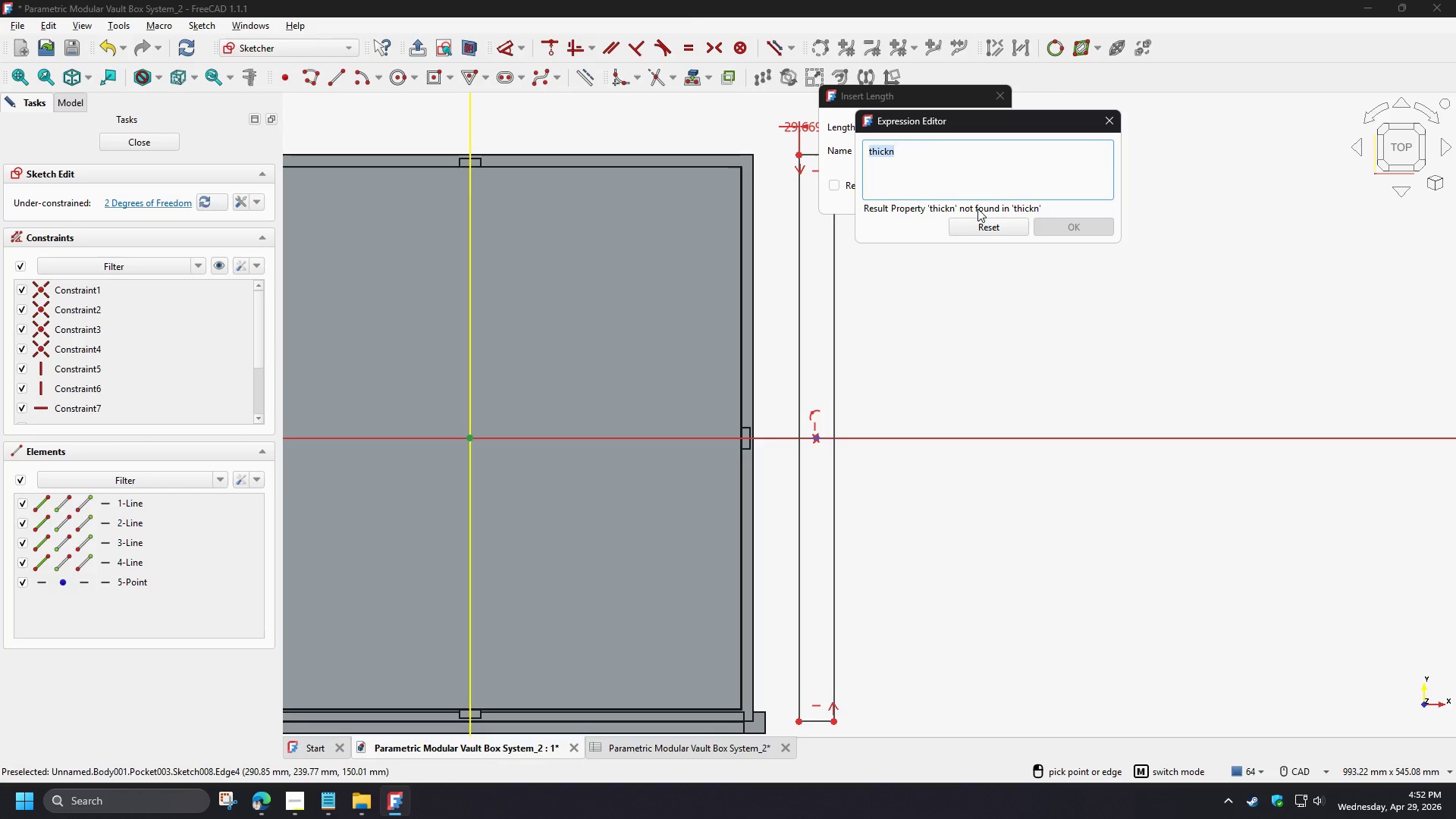 
type(spre)
 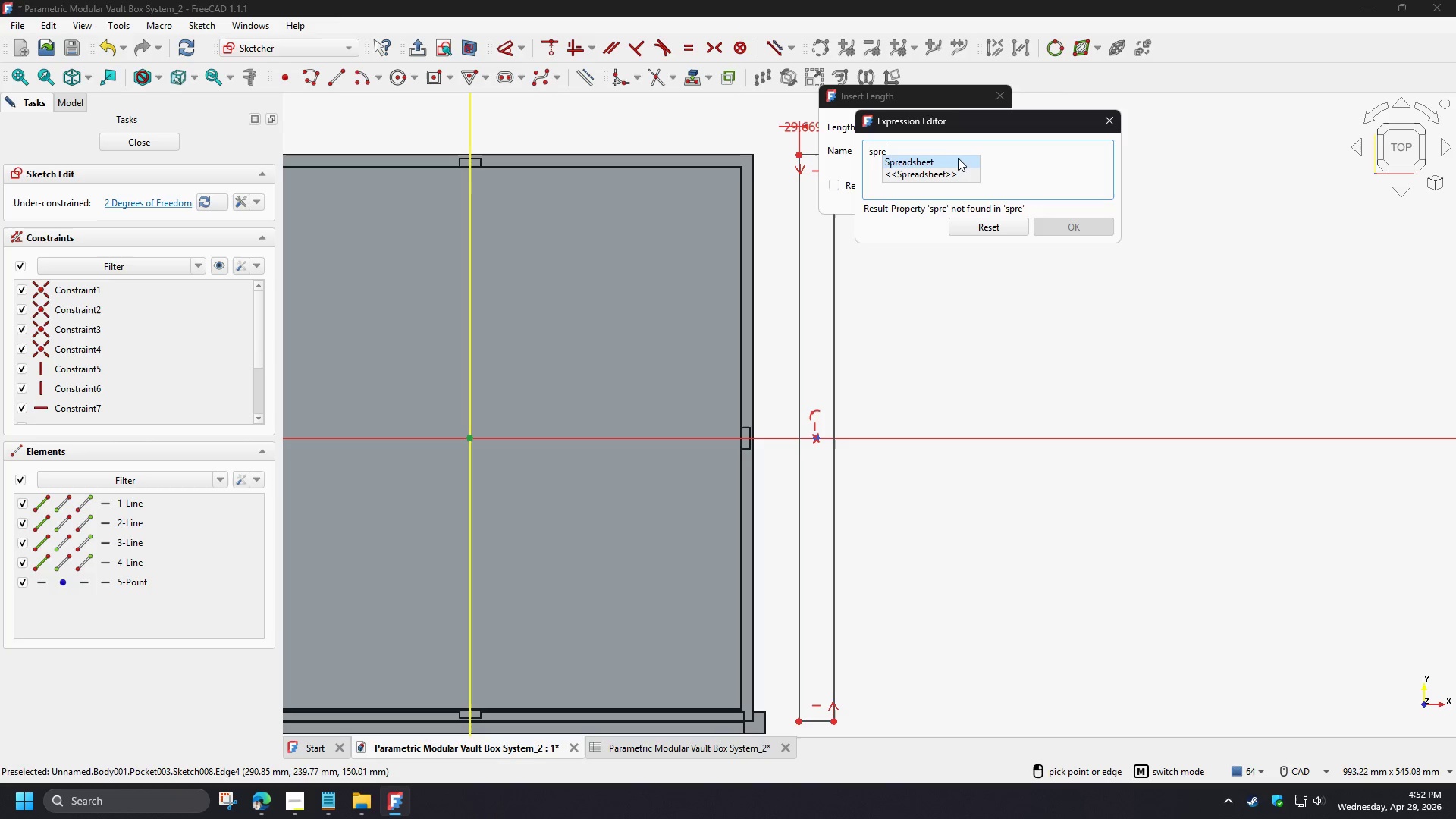 
left_click([956, 159])
 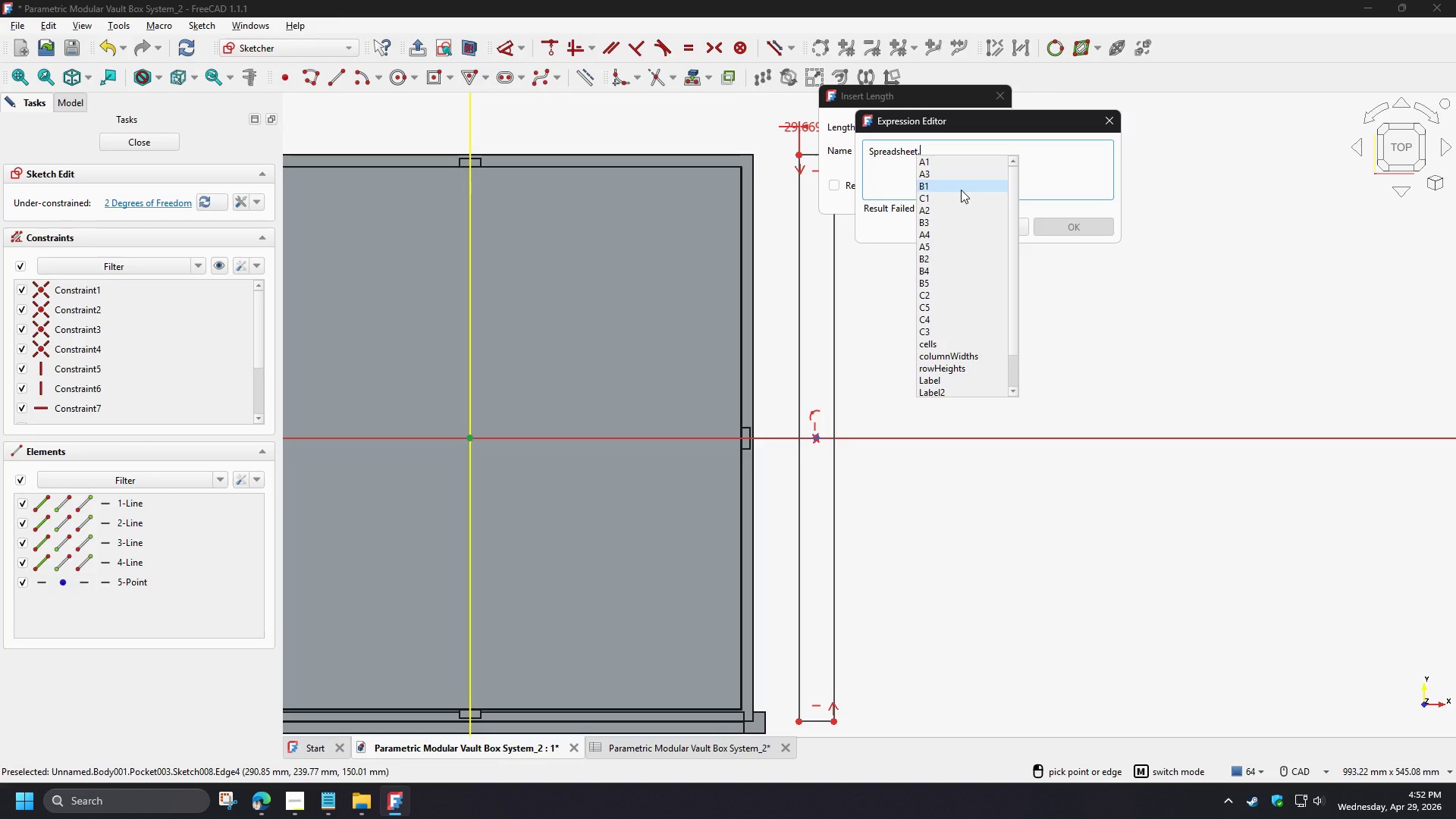 
wait(6.05)
 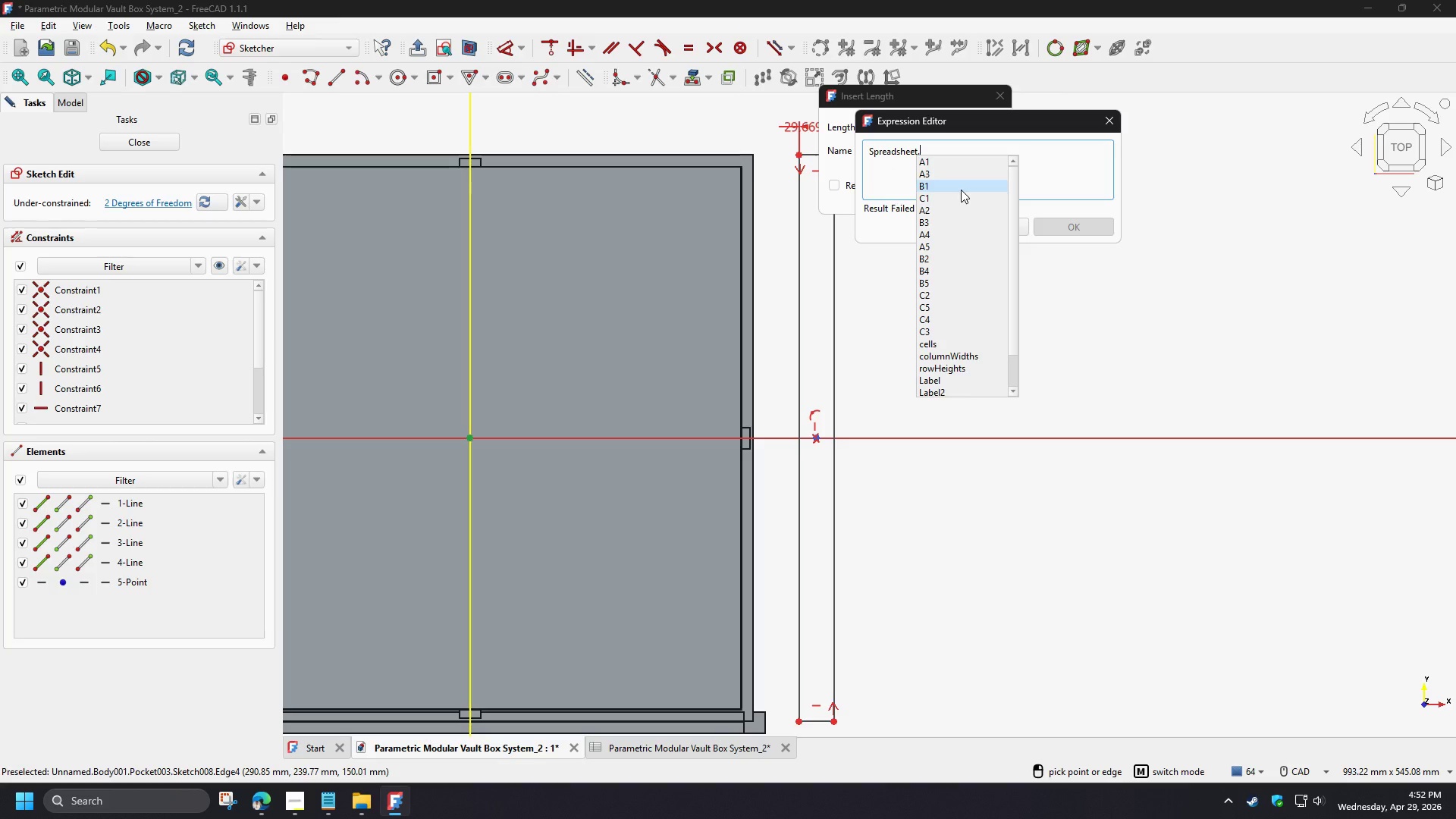 
key(B)
 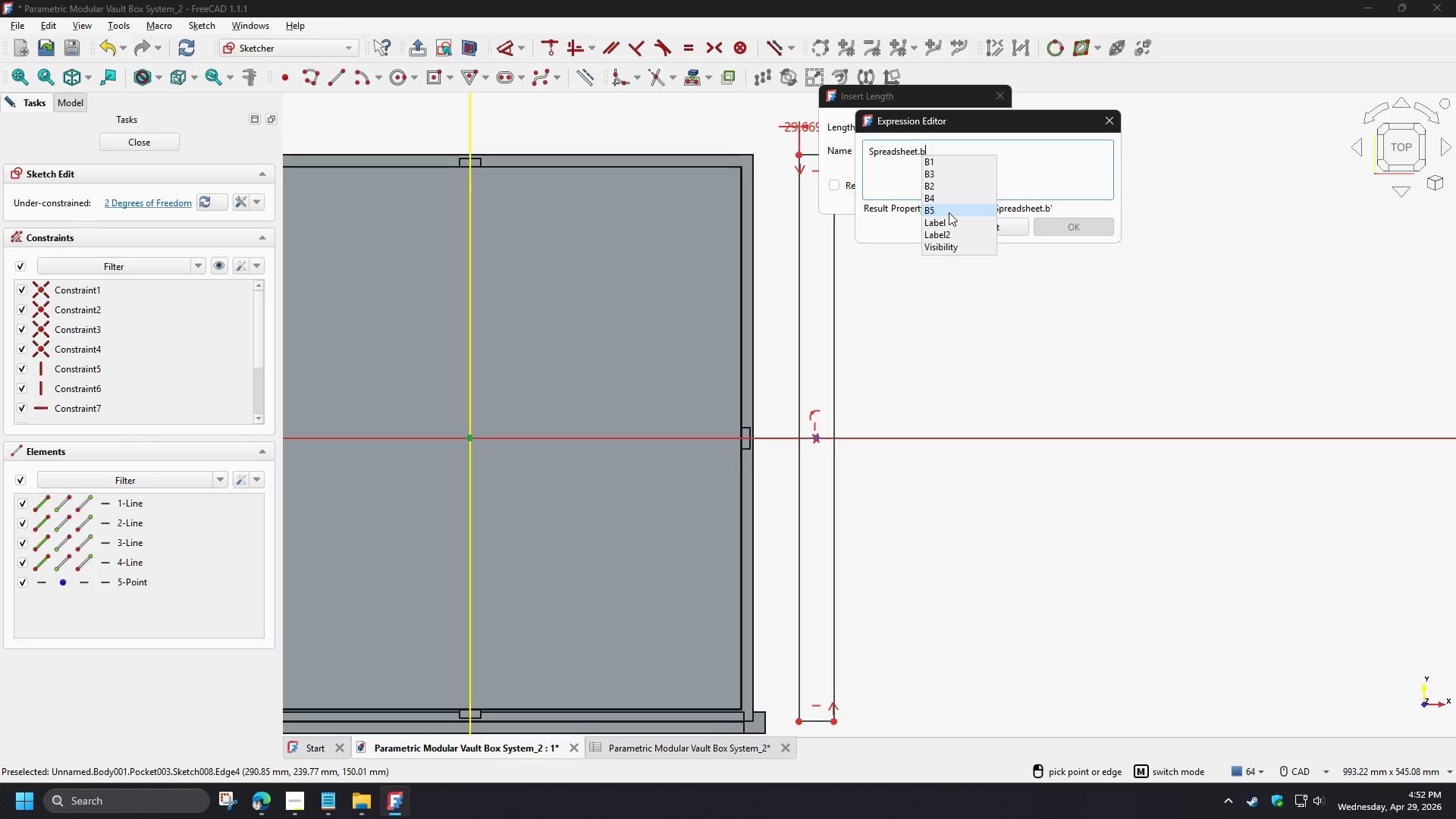 
left_click([949, 212])
 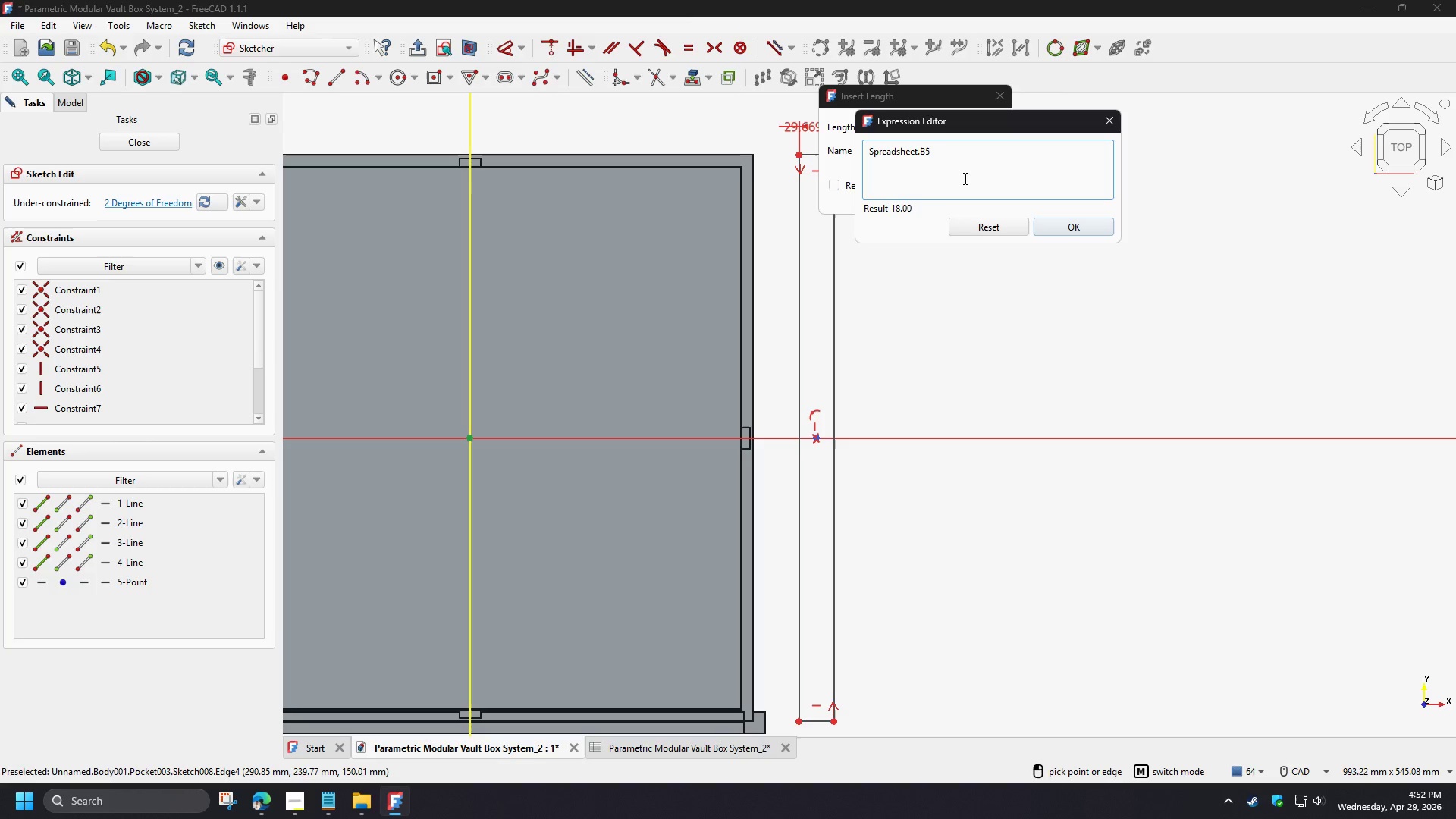 
key(NumpadSubtract)
 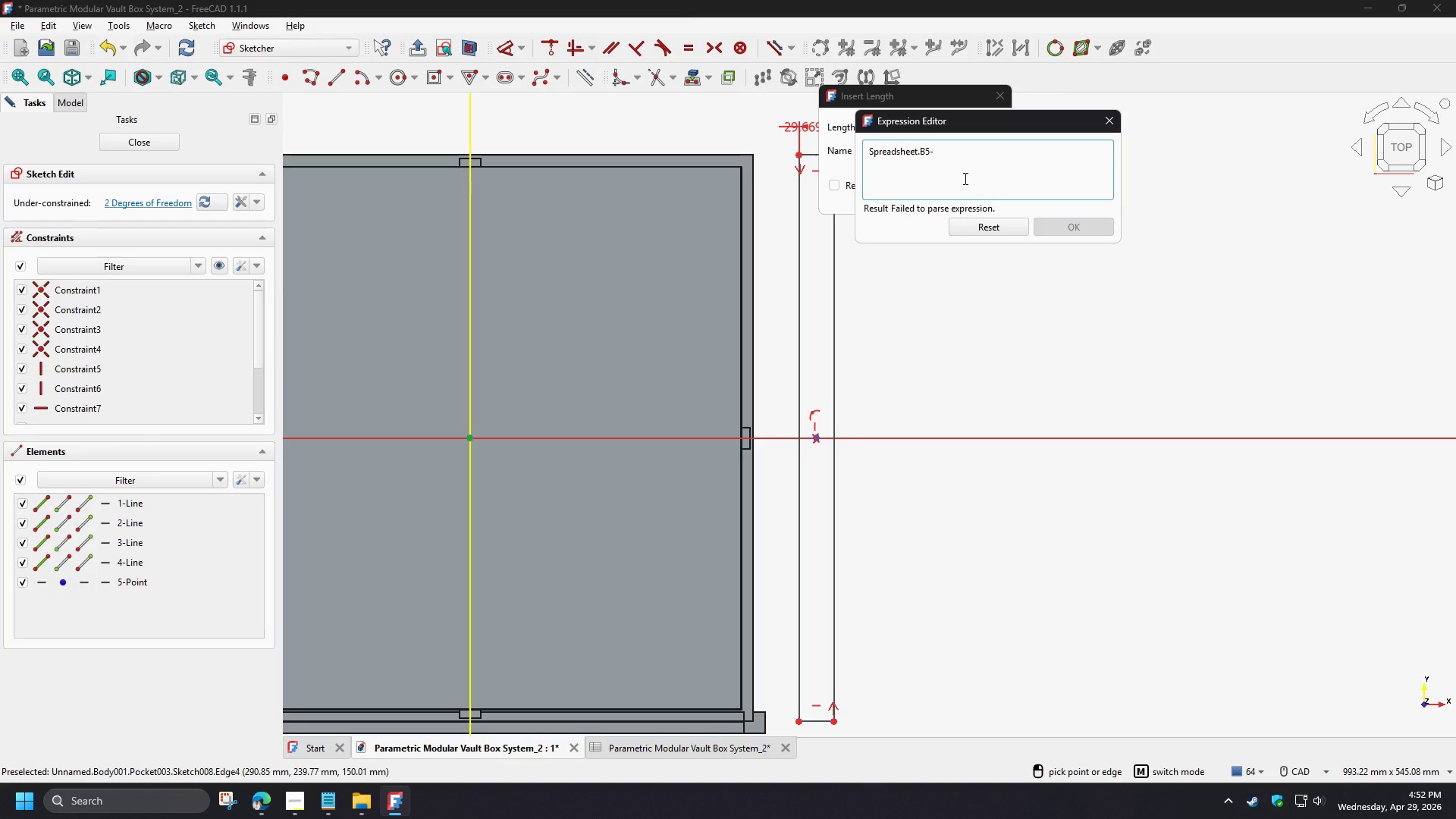 
key(Numpad1)
 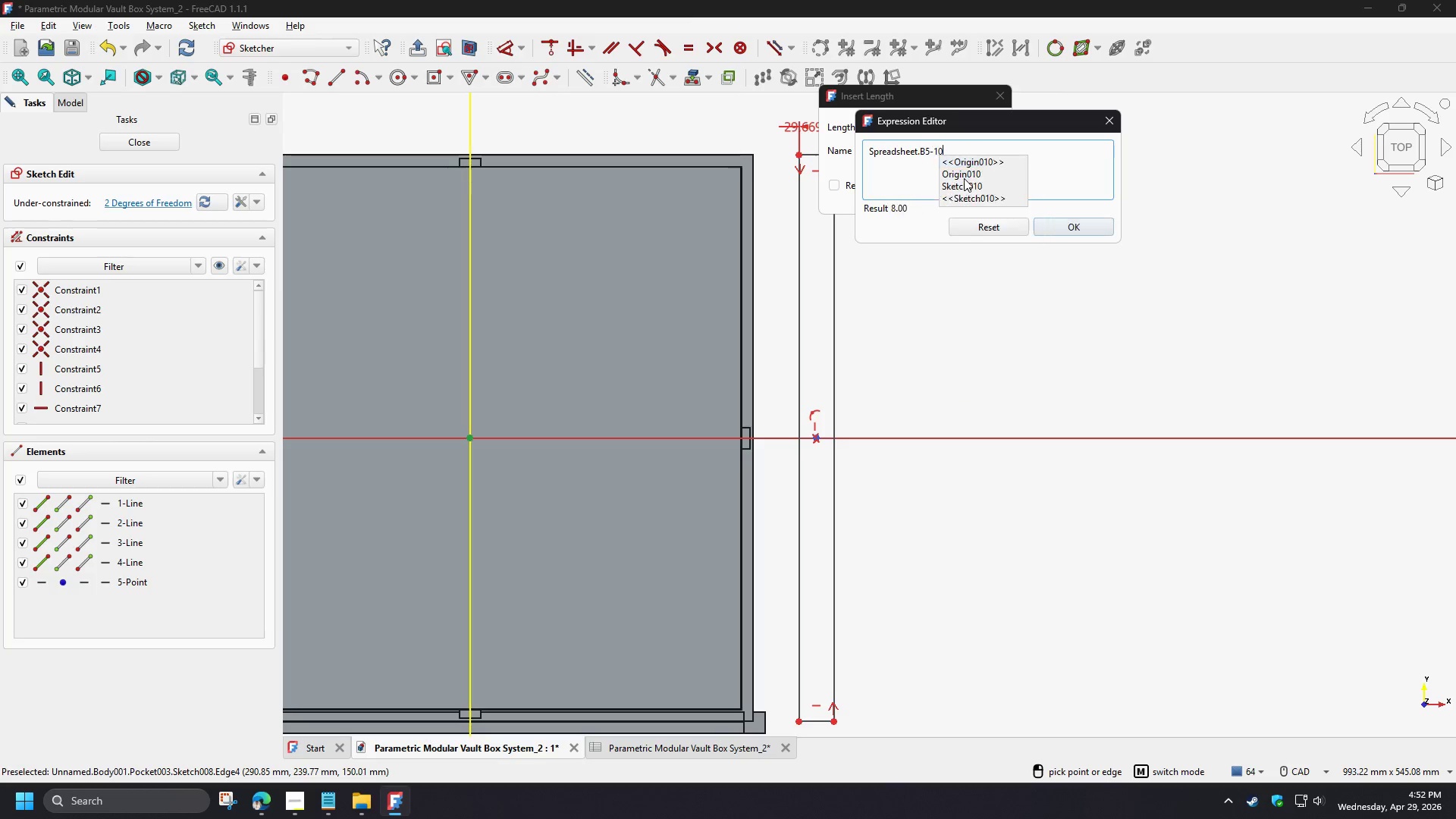 
key(Numpad0)
 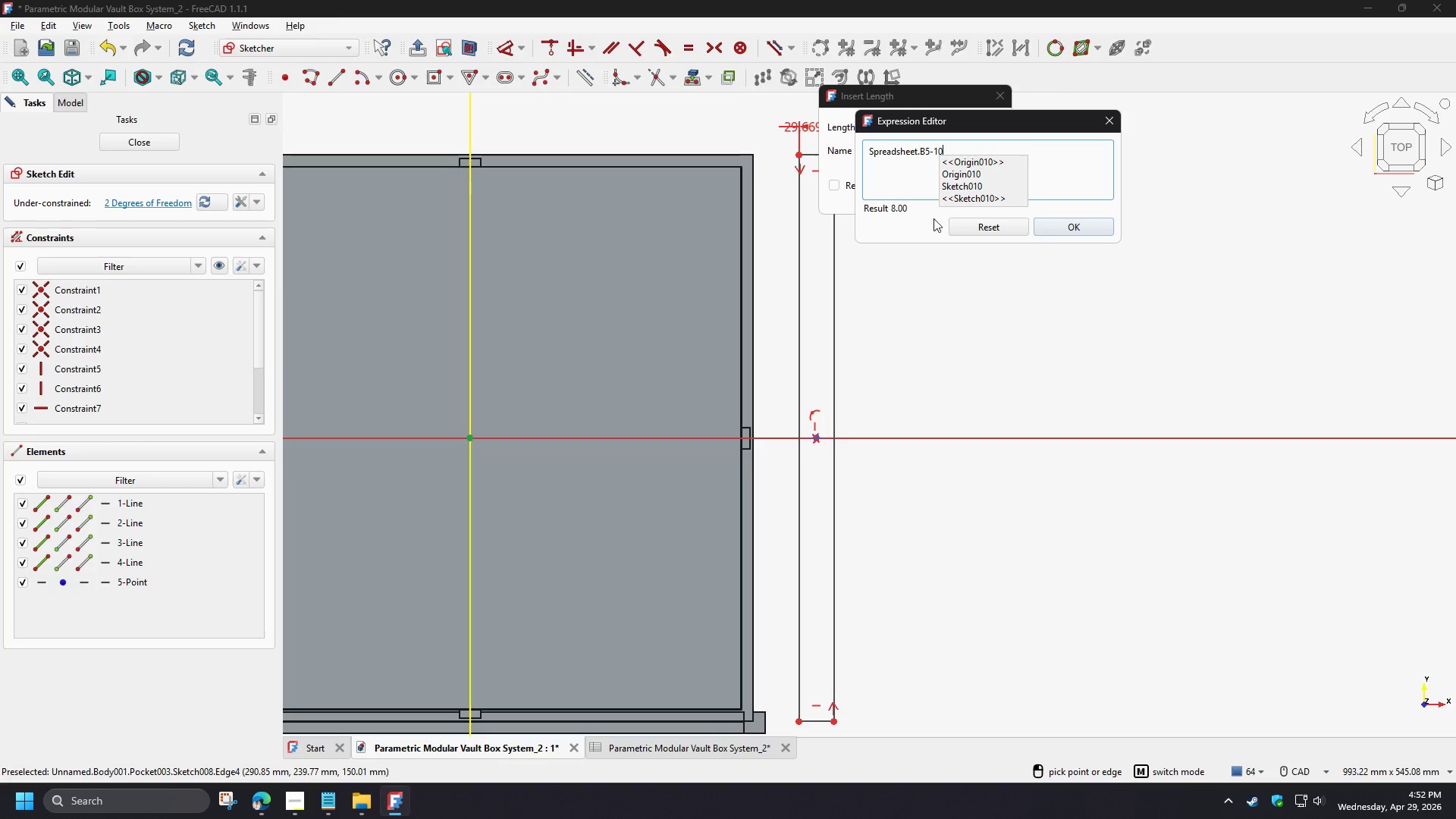 
left_click([930, 224])
 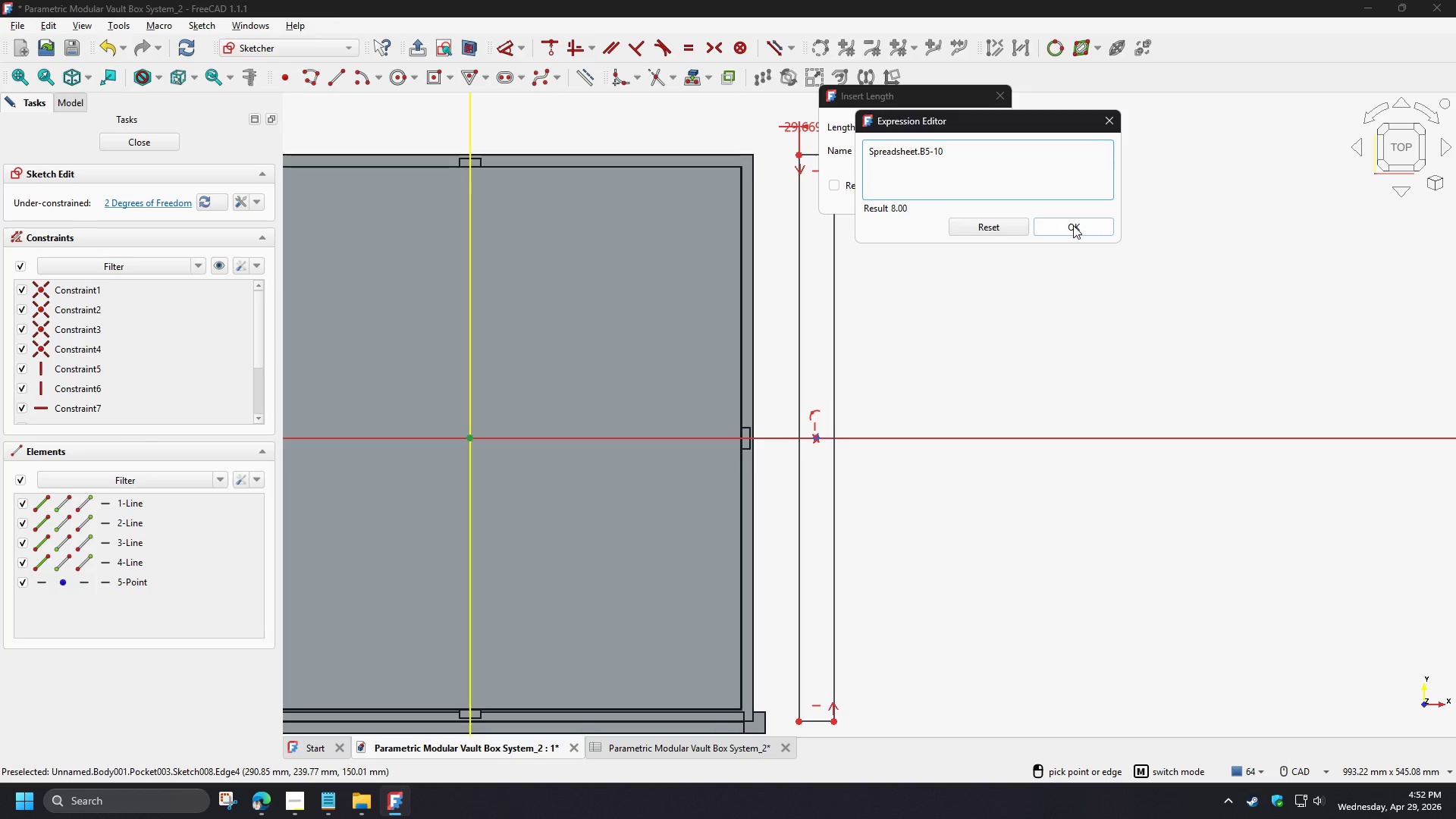 
left_click([1073, 225])
 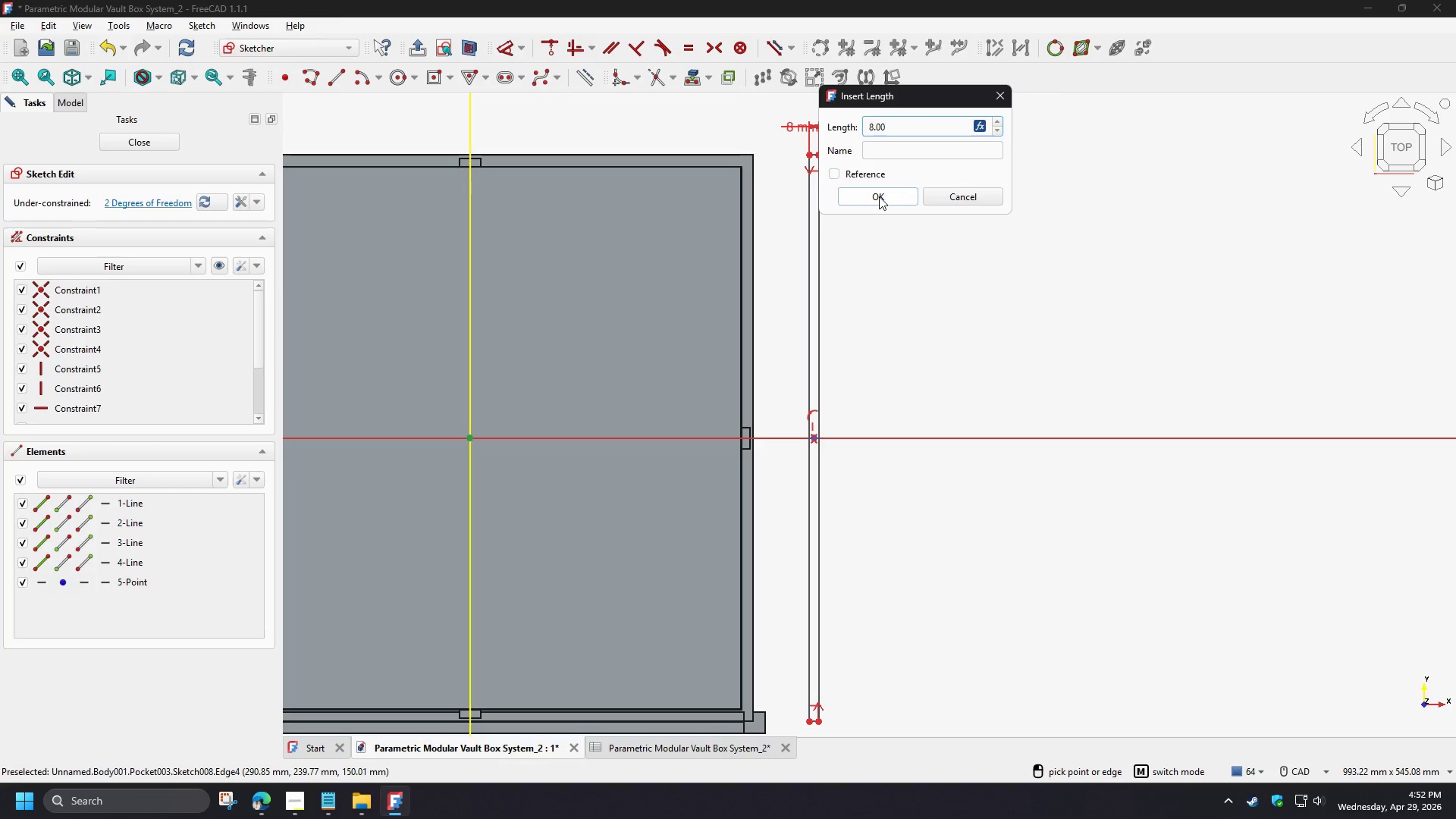 
left_click([879, 196])
 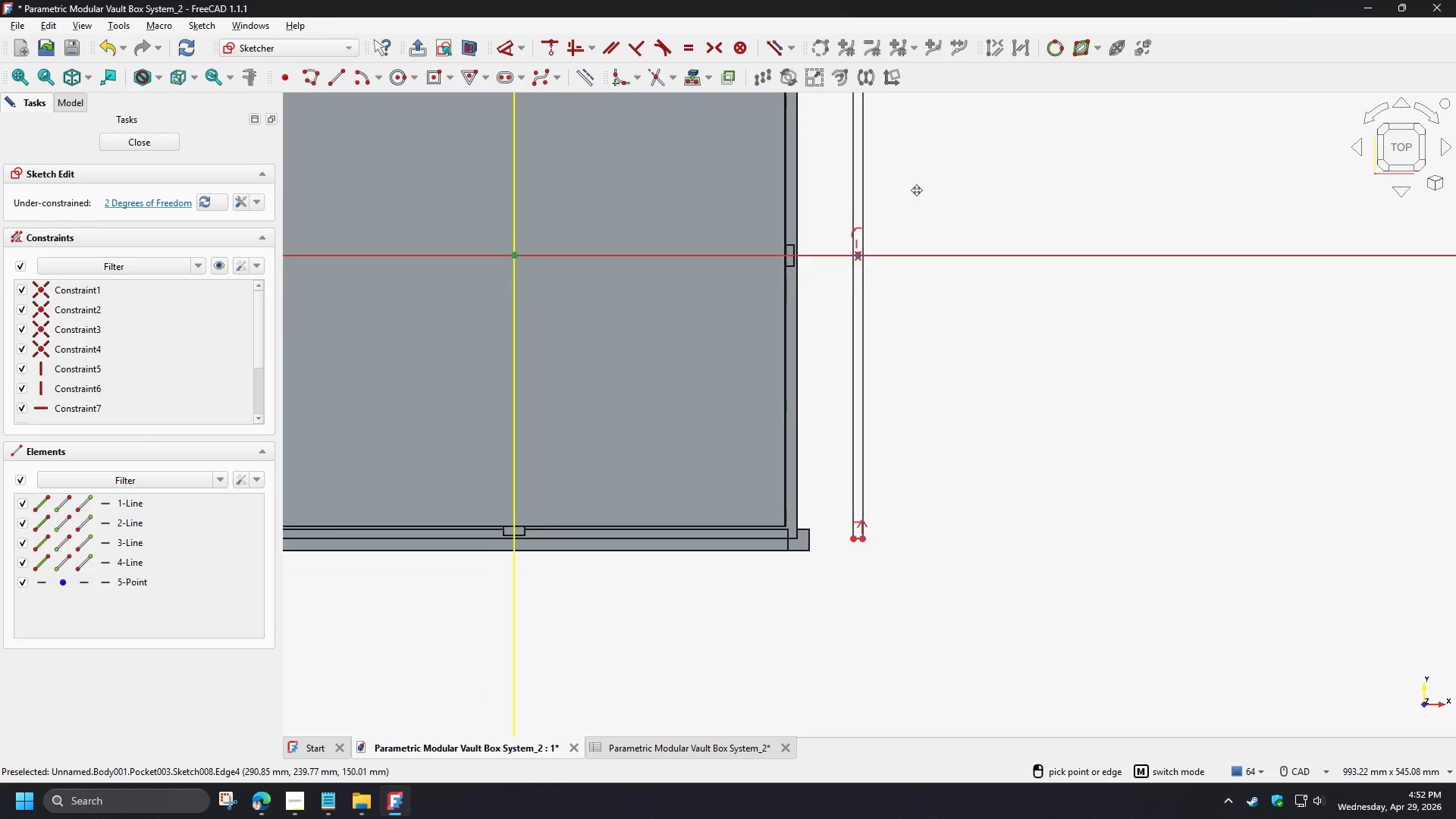 
right_click([860, 550])
 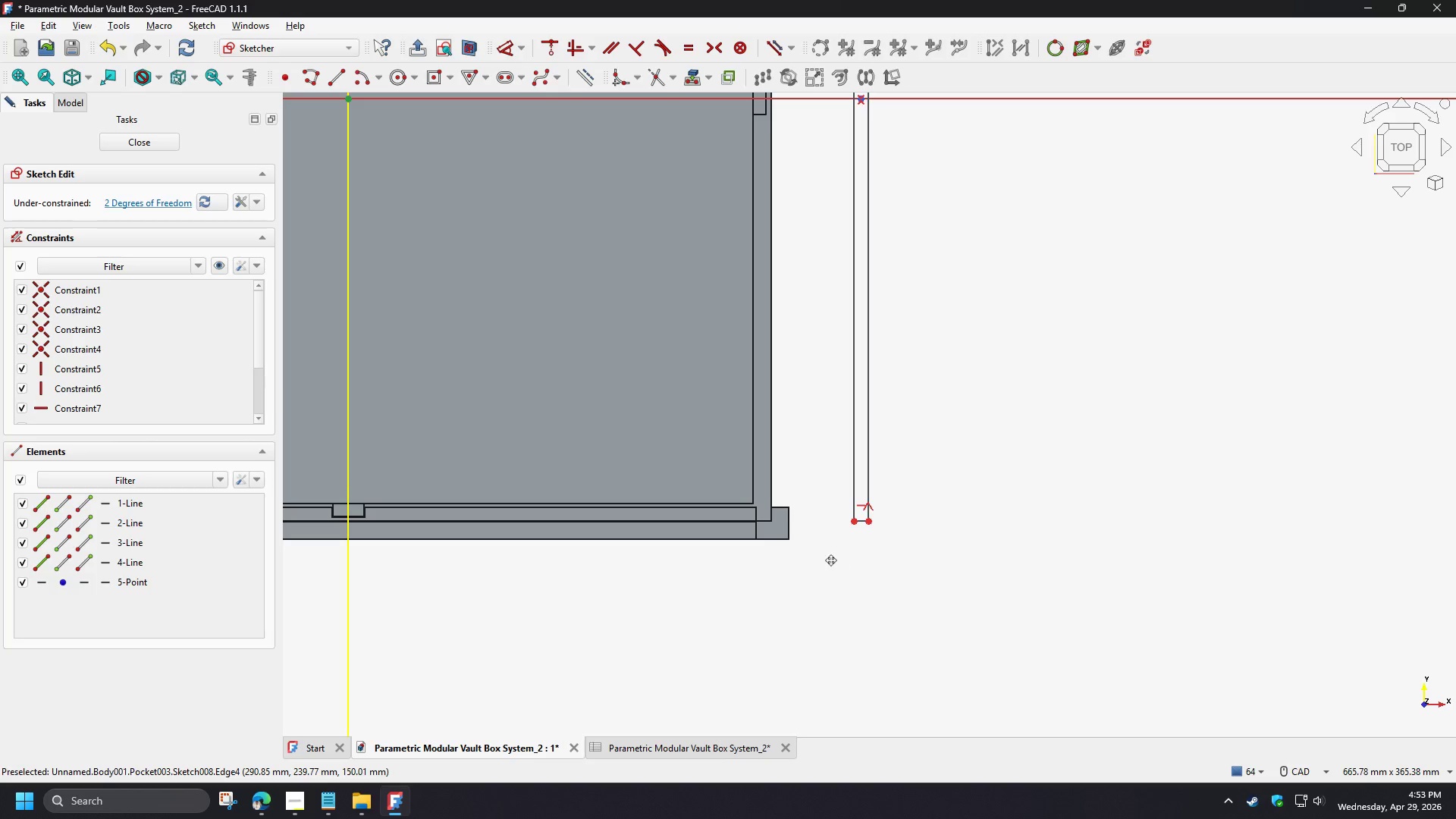 
scroll: coordinate [851, 576], scroll_direction: up, amount: 2.0
 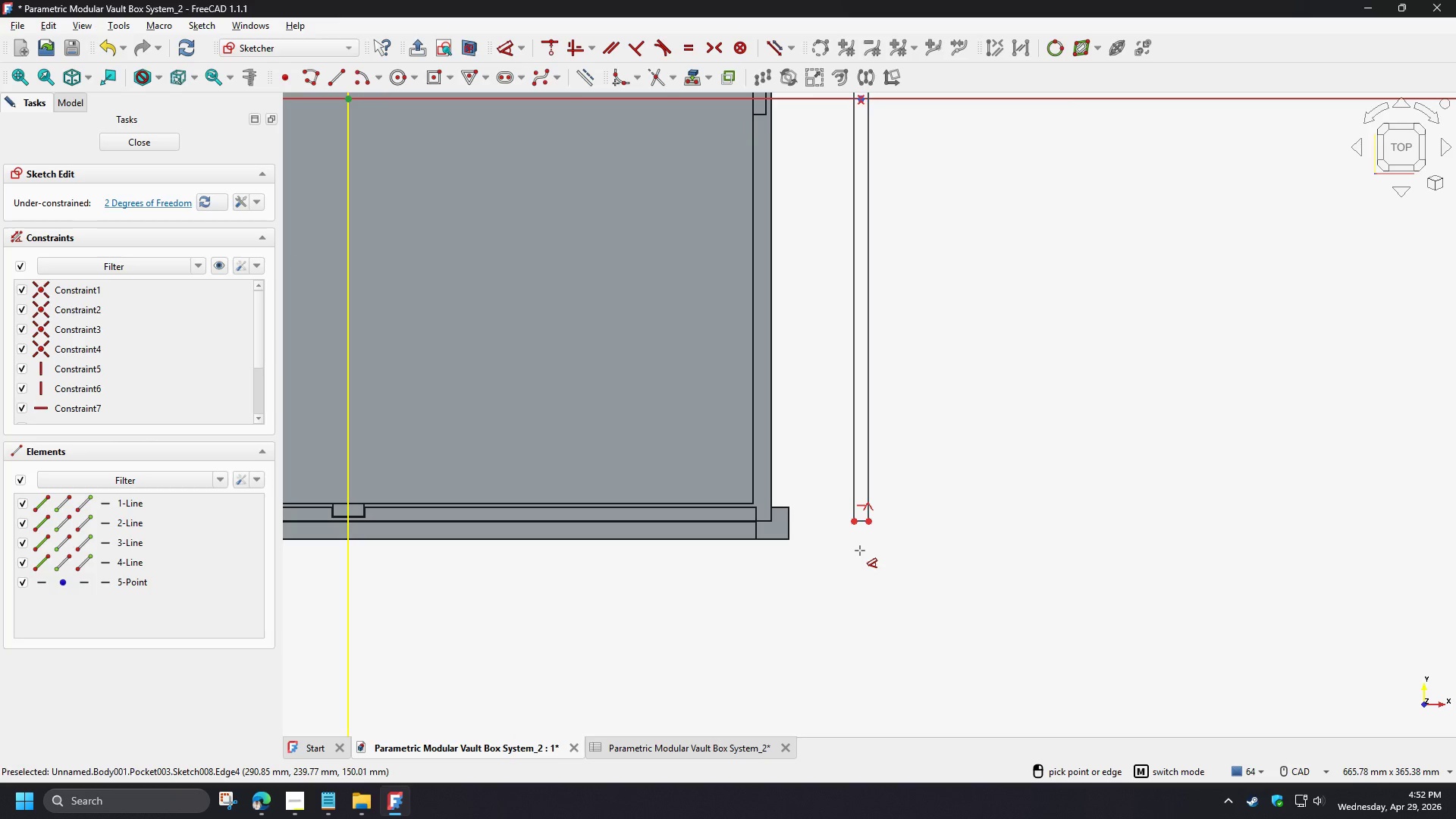 
wait(14.52)
 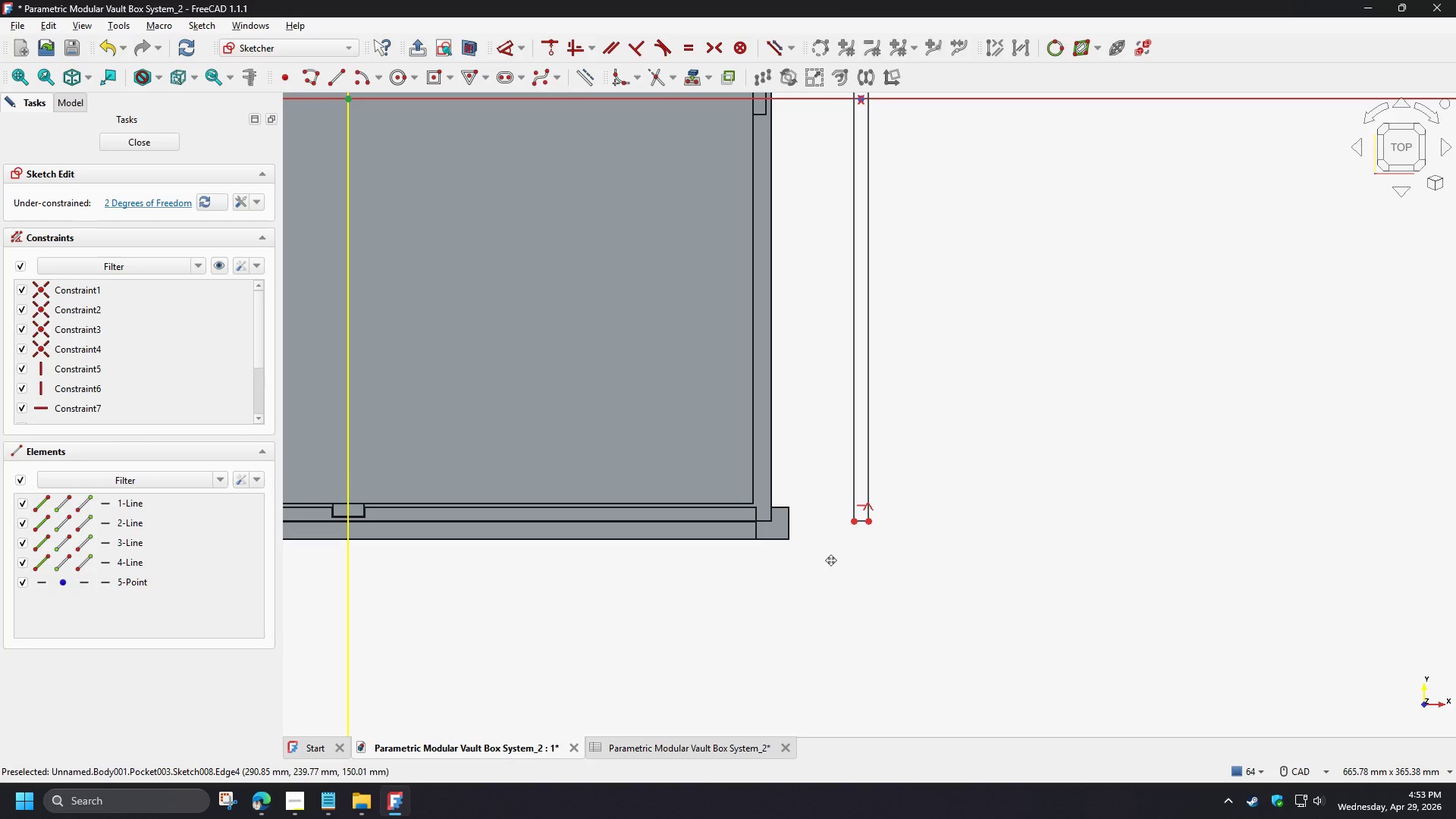 
left_click_drag(start_coordinate=[369, 632], to_coordinate=[373, 635])
 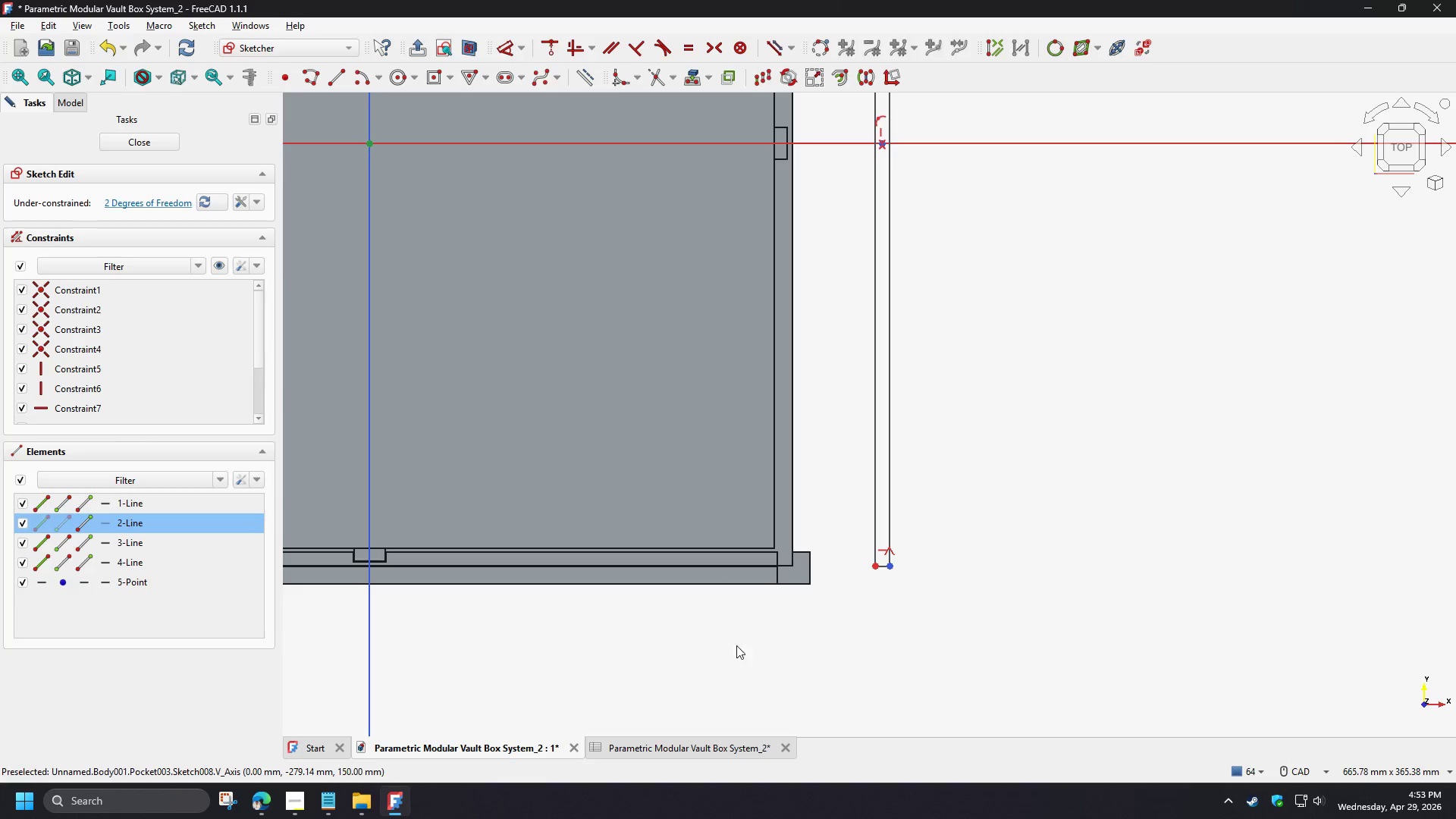 
key(D)
 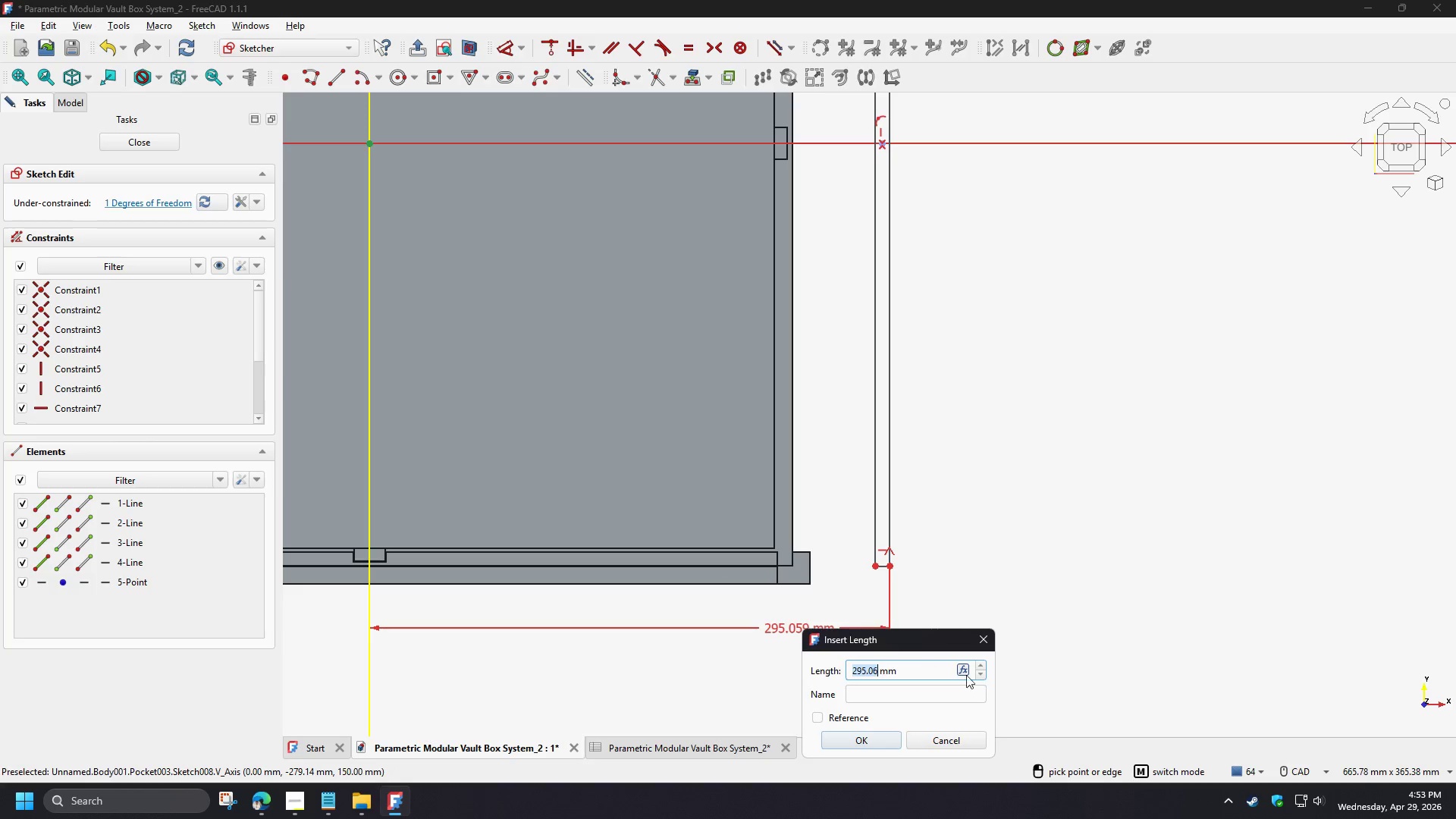 
left_click([965, 671])
 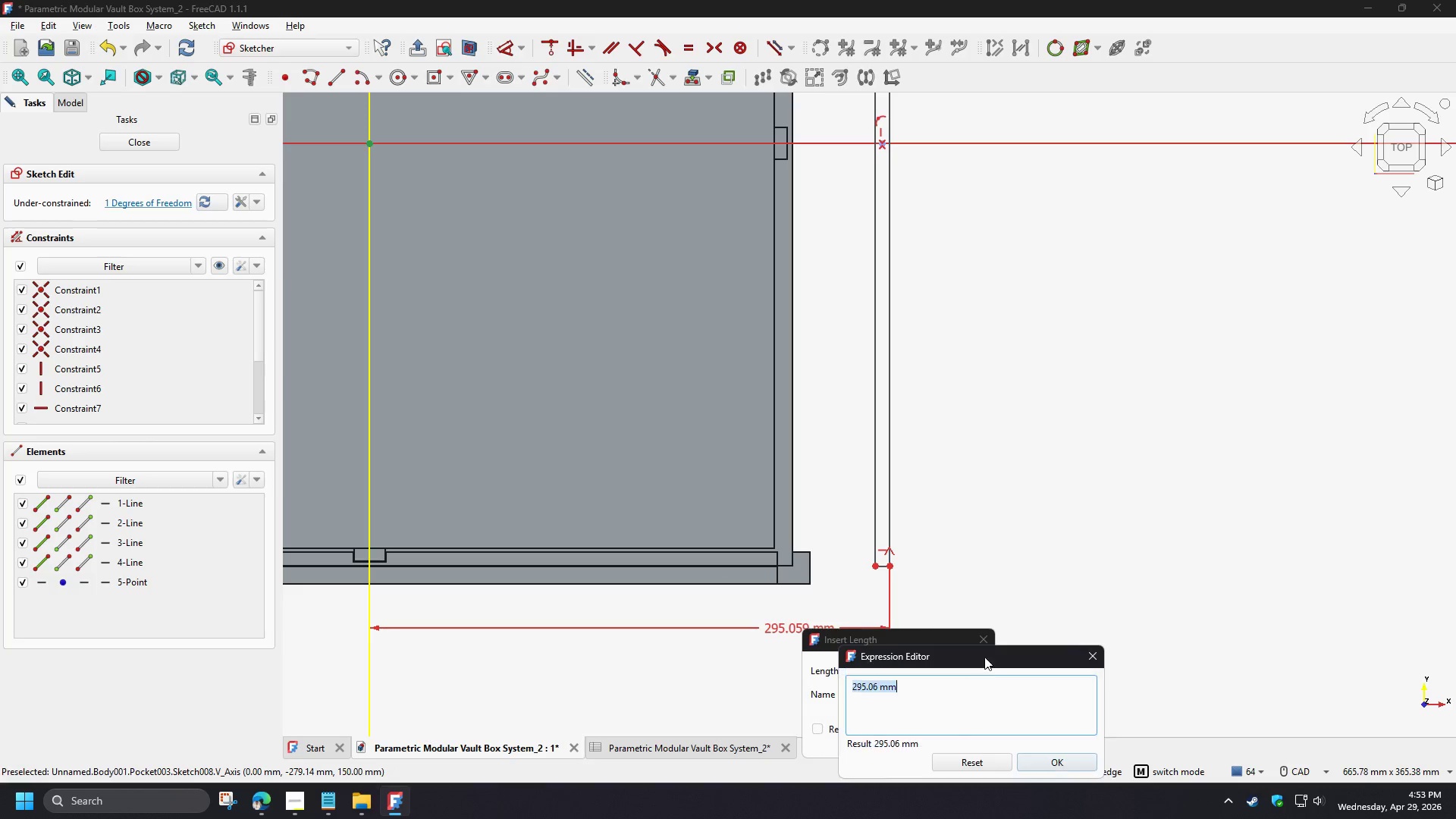 
type(sprea)
 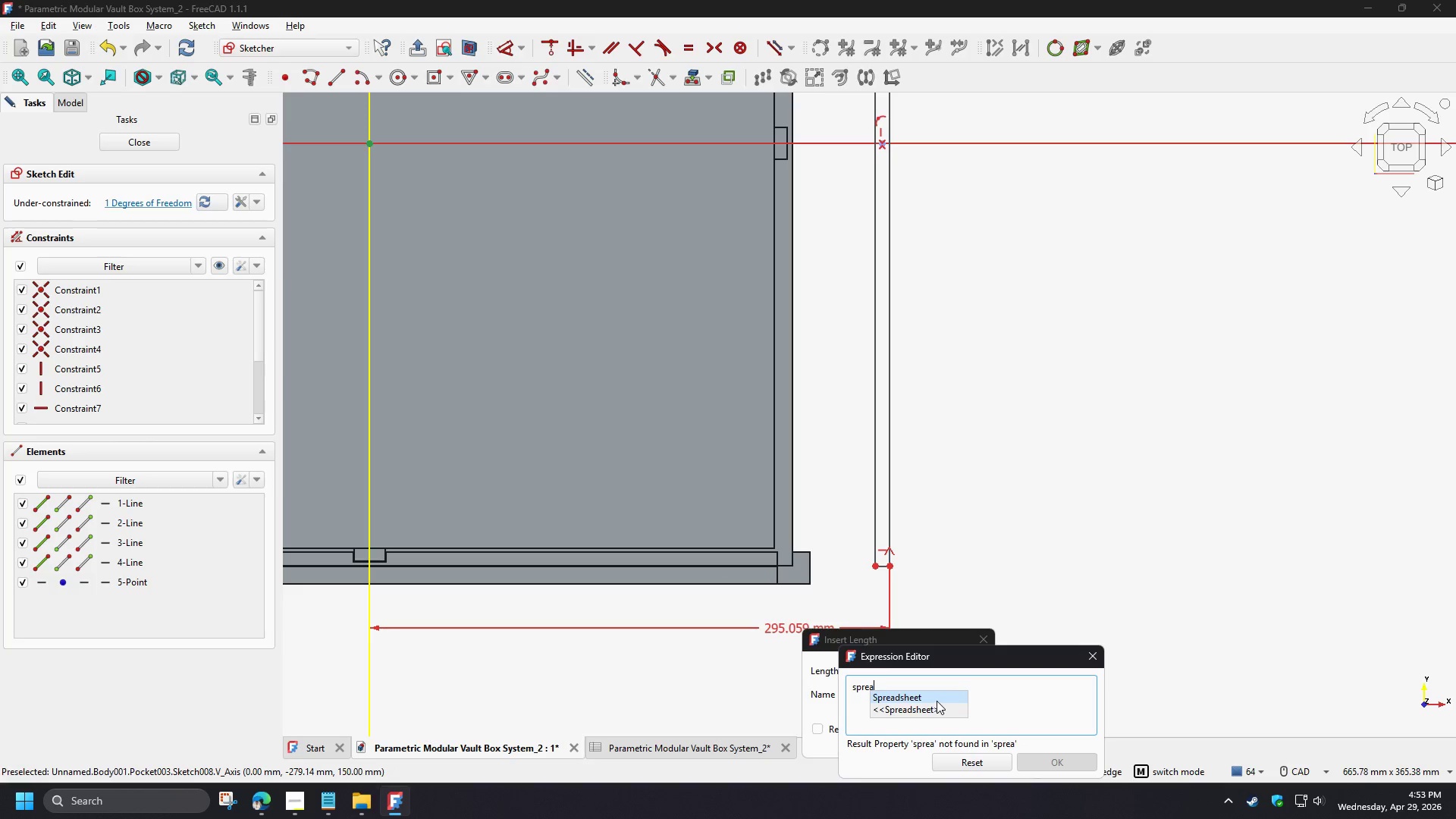 
left_click([937, 701])
 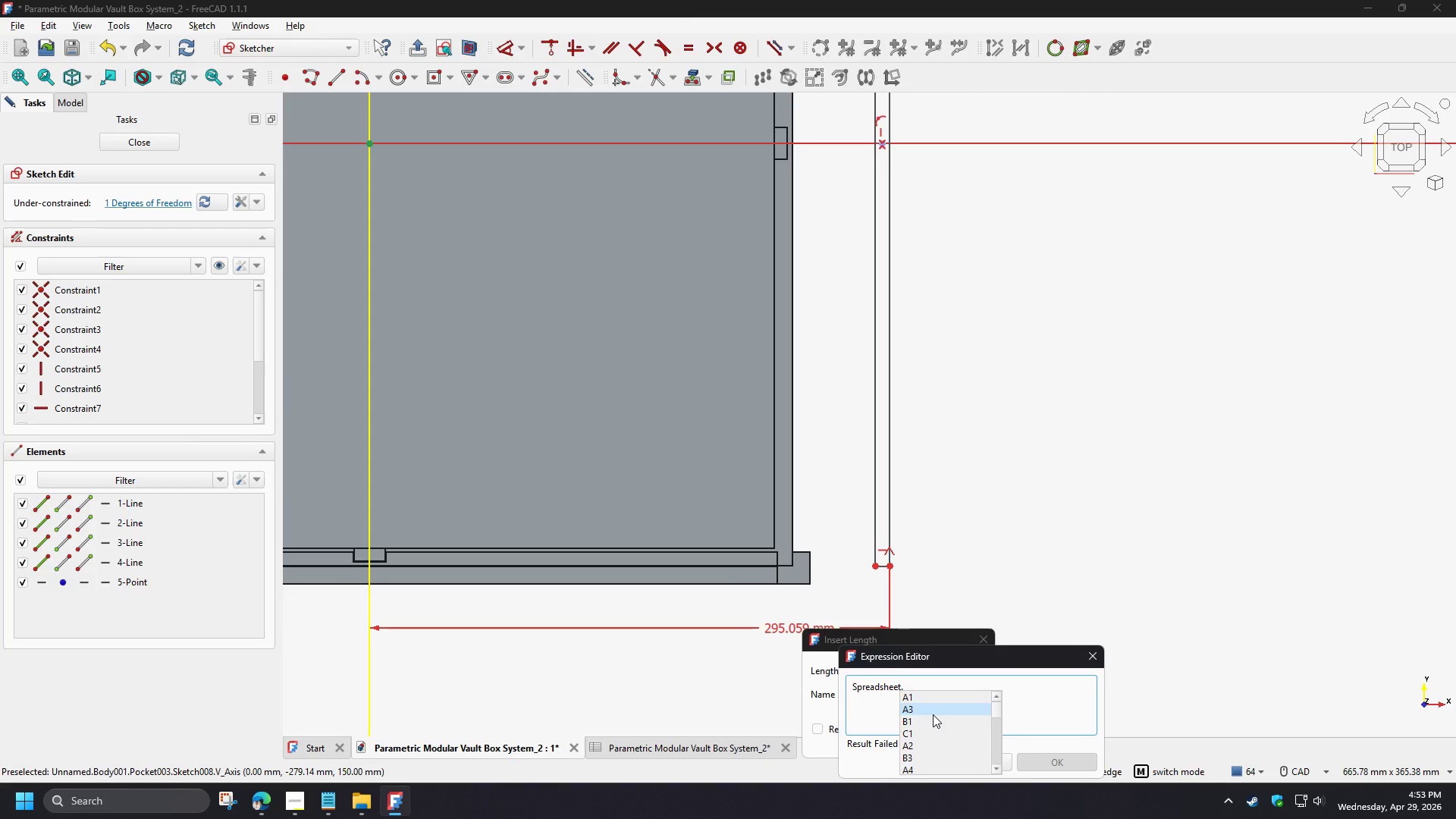 
key(B)
 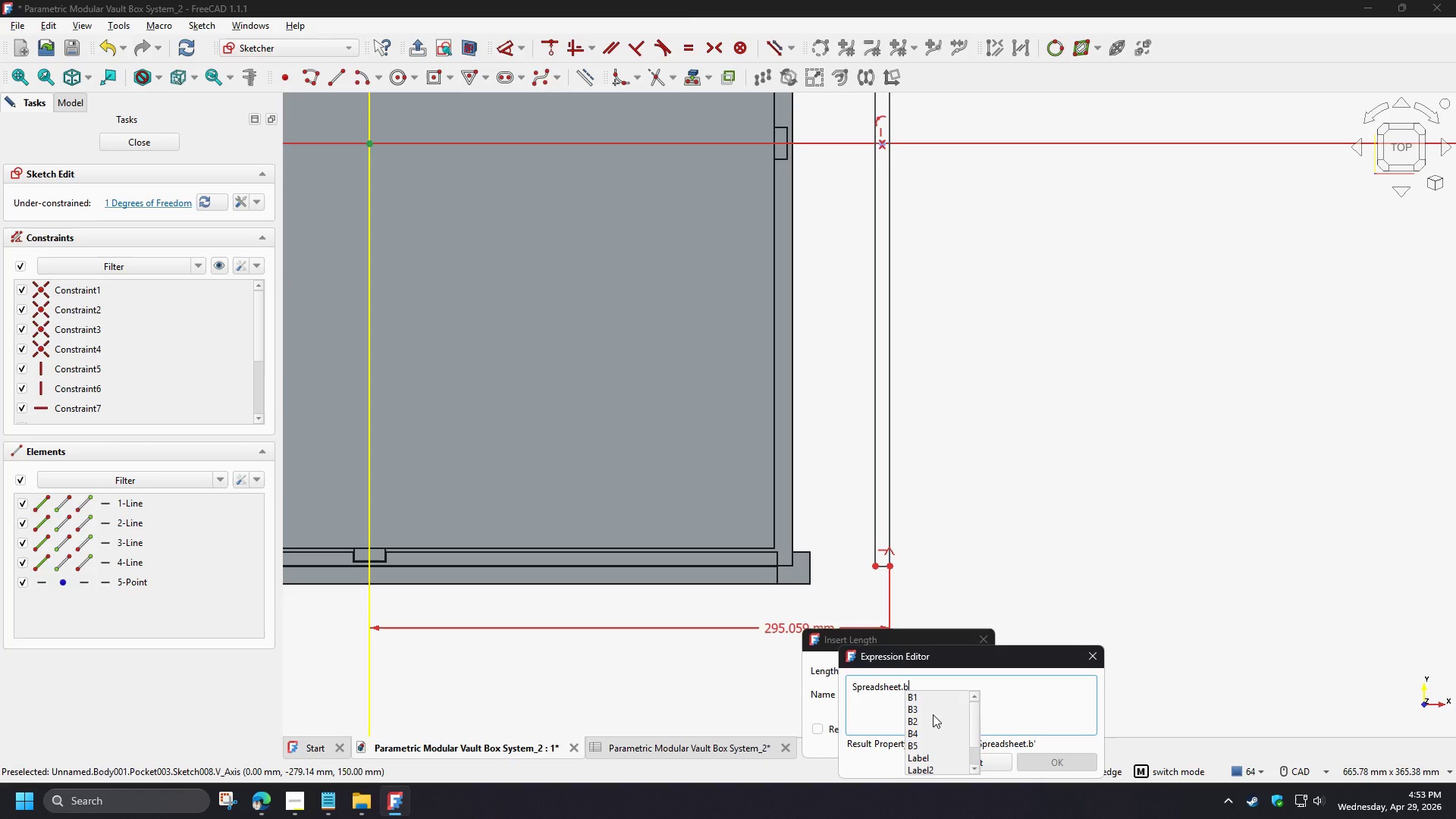 
left_click([930, 721])
 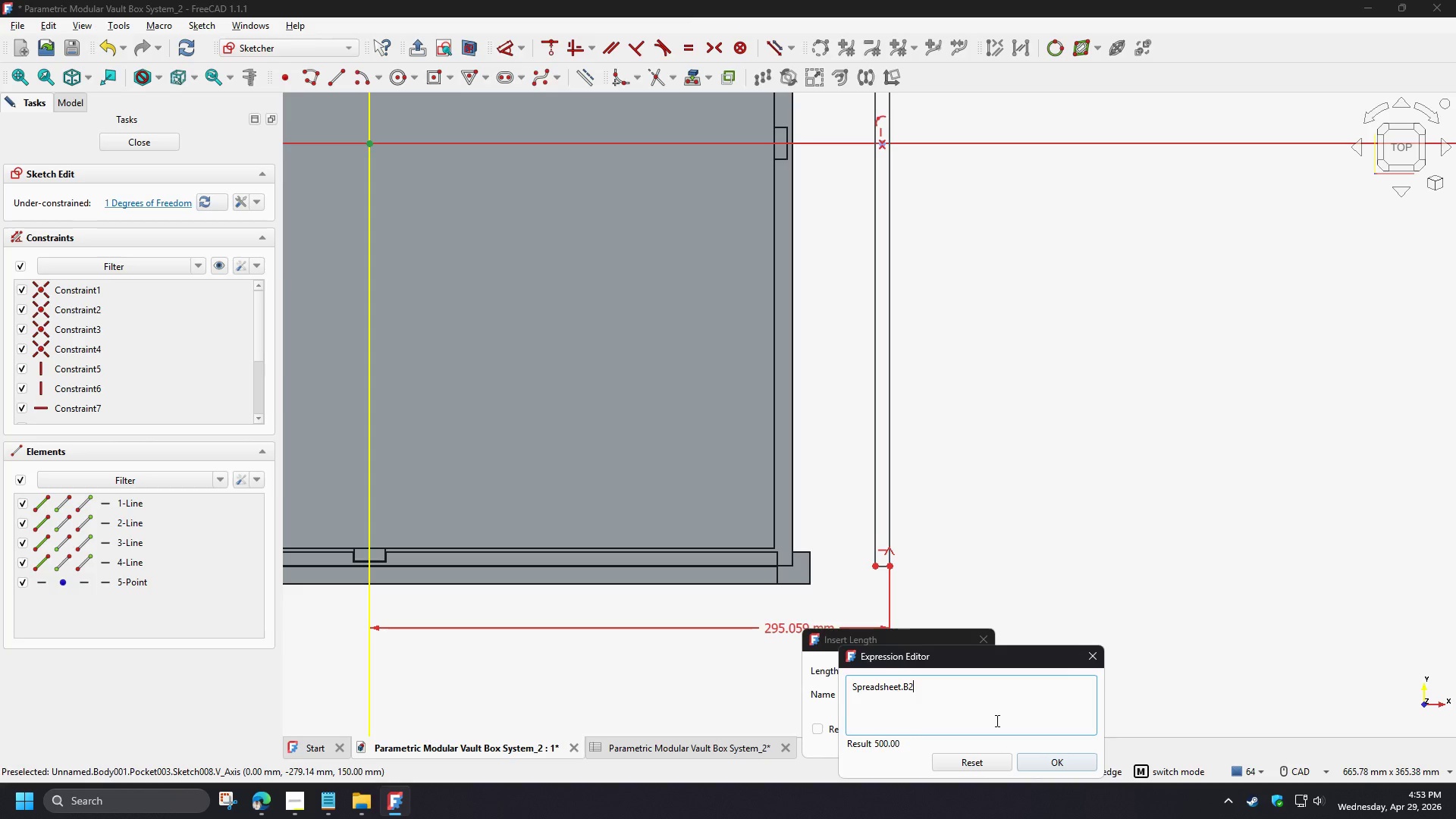 
key(NumpadDivide)
 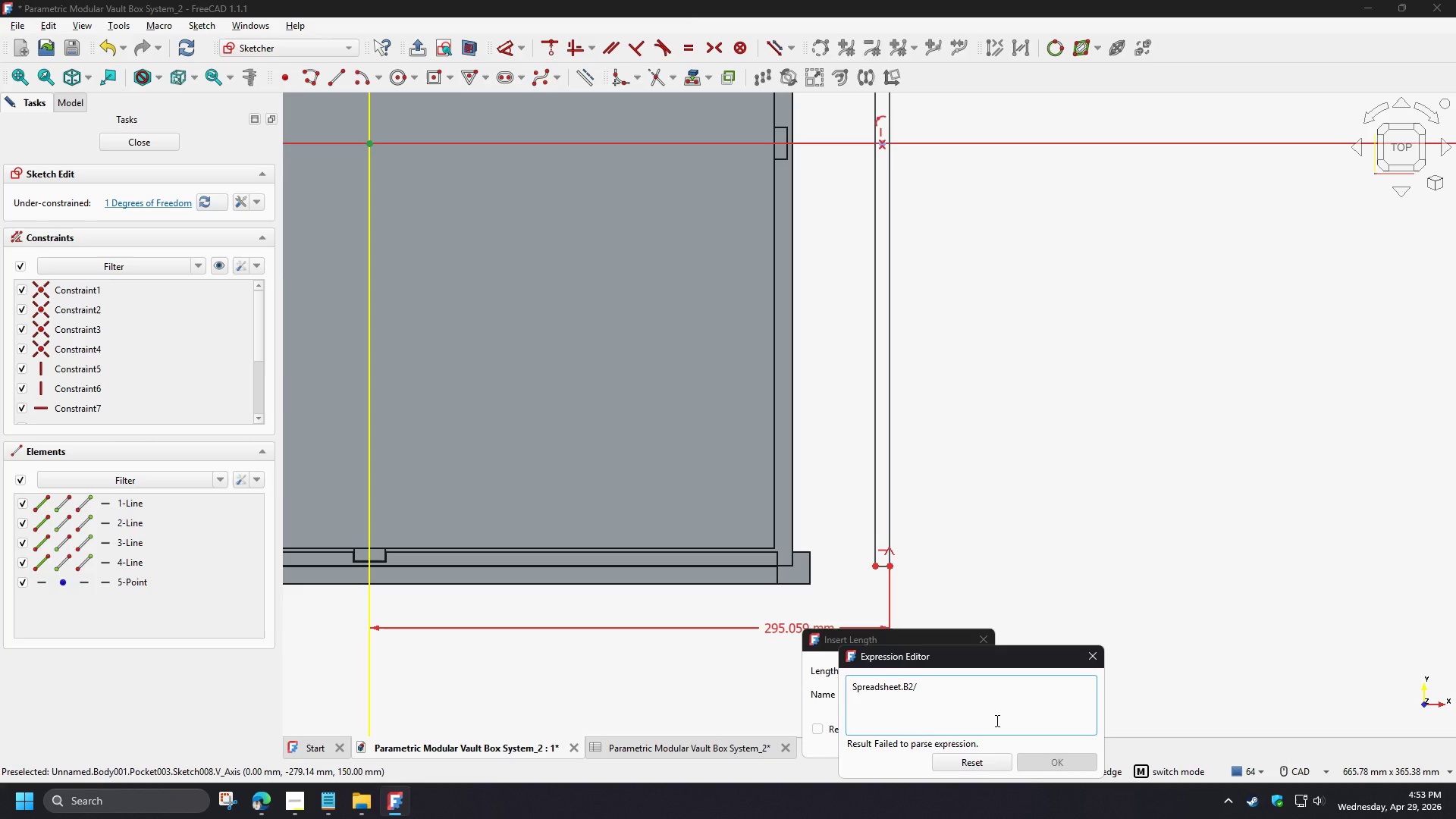 
key(Numpad2)
 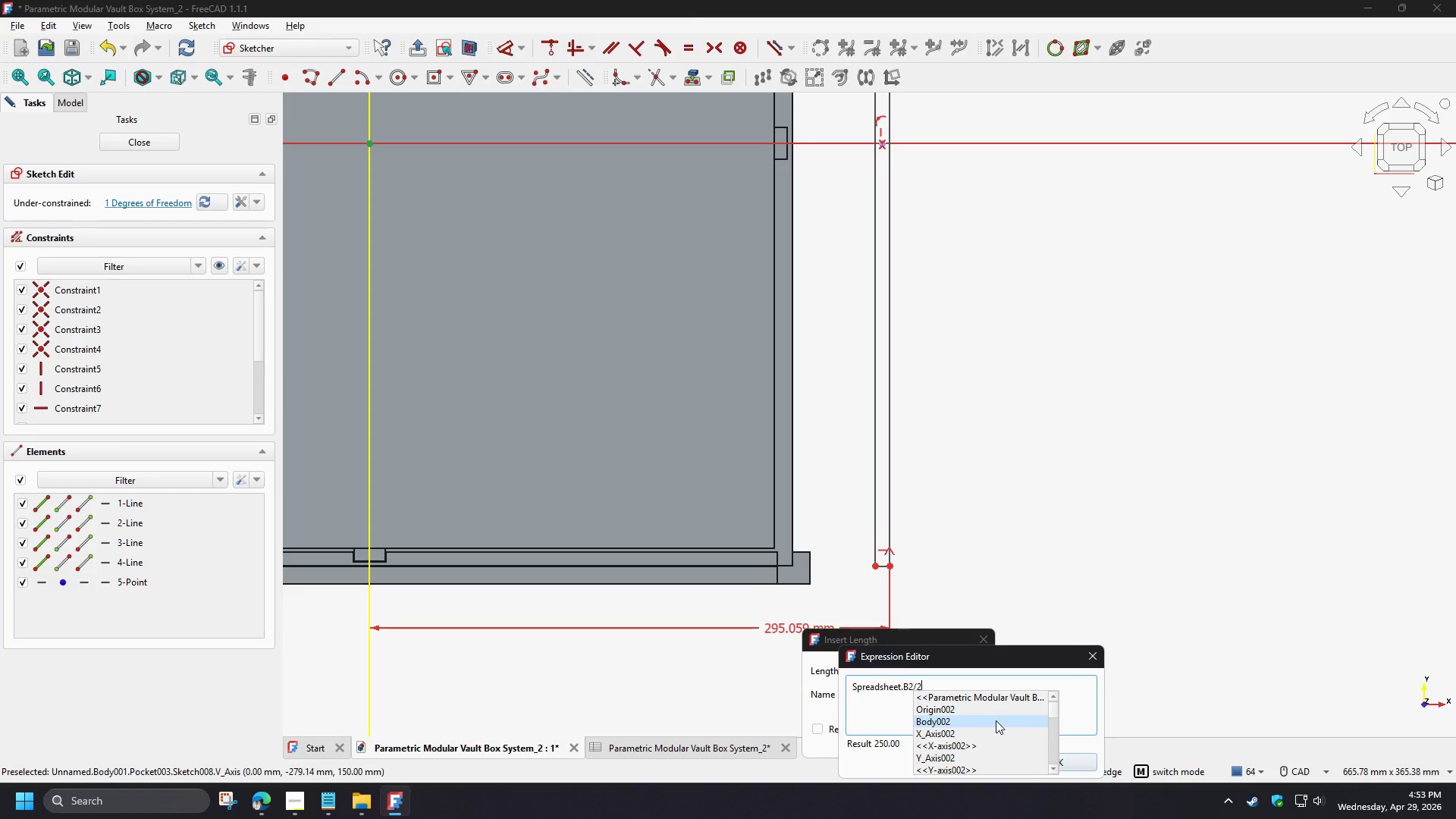 
key(NumpadSubtract)
 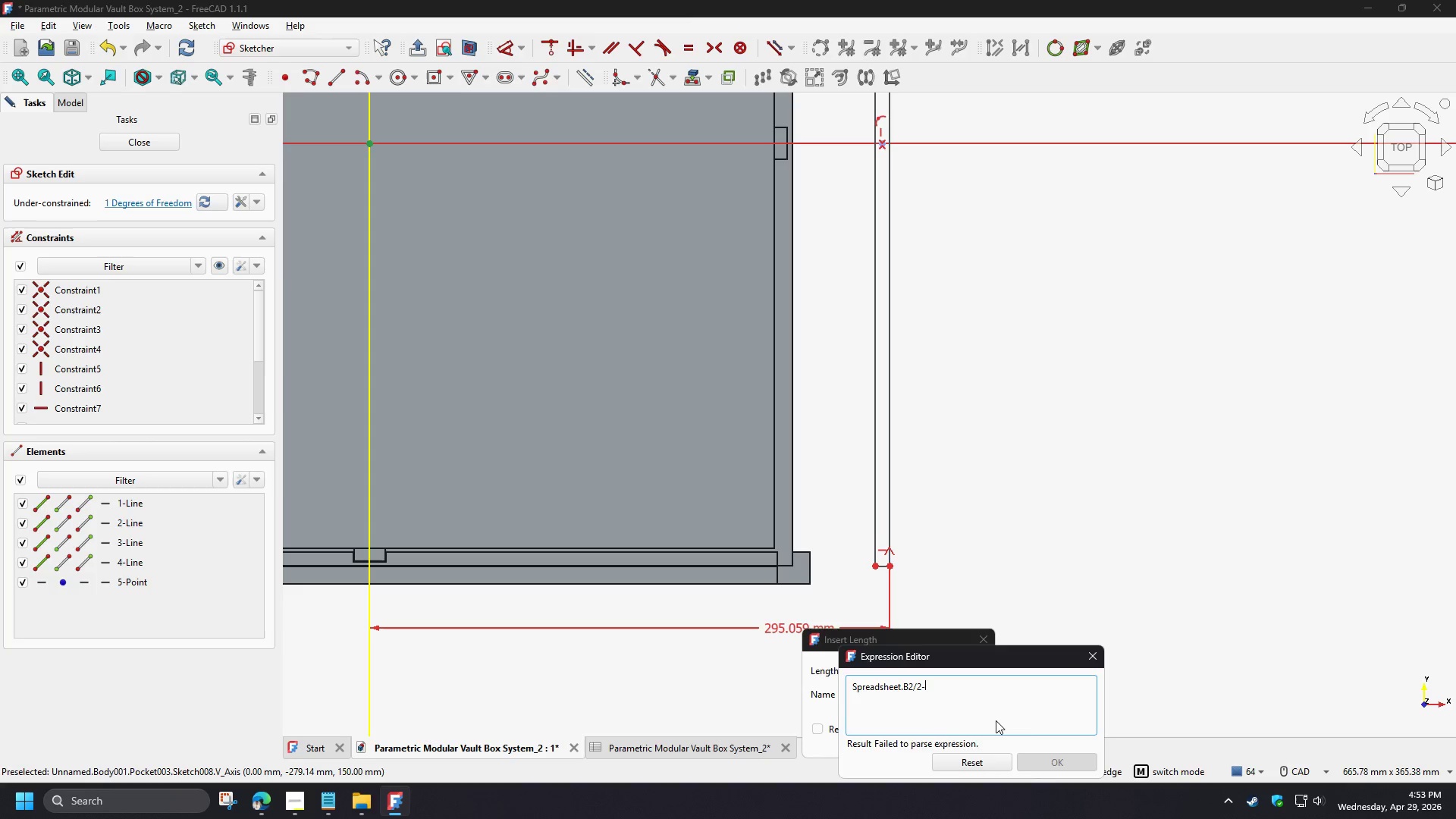 
key(Numpad1)
 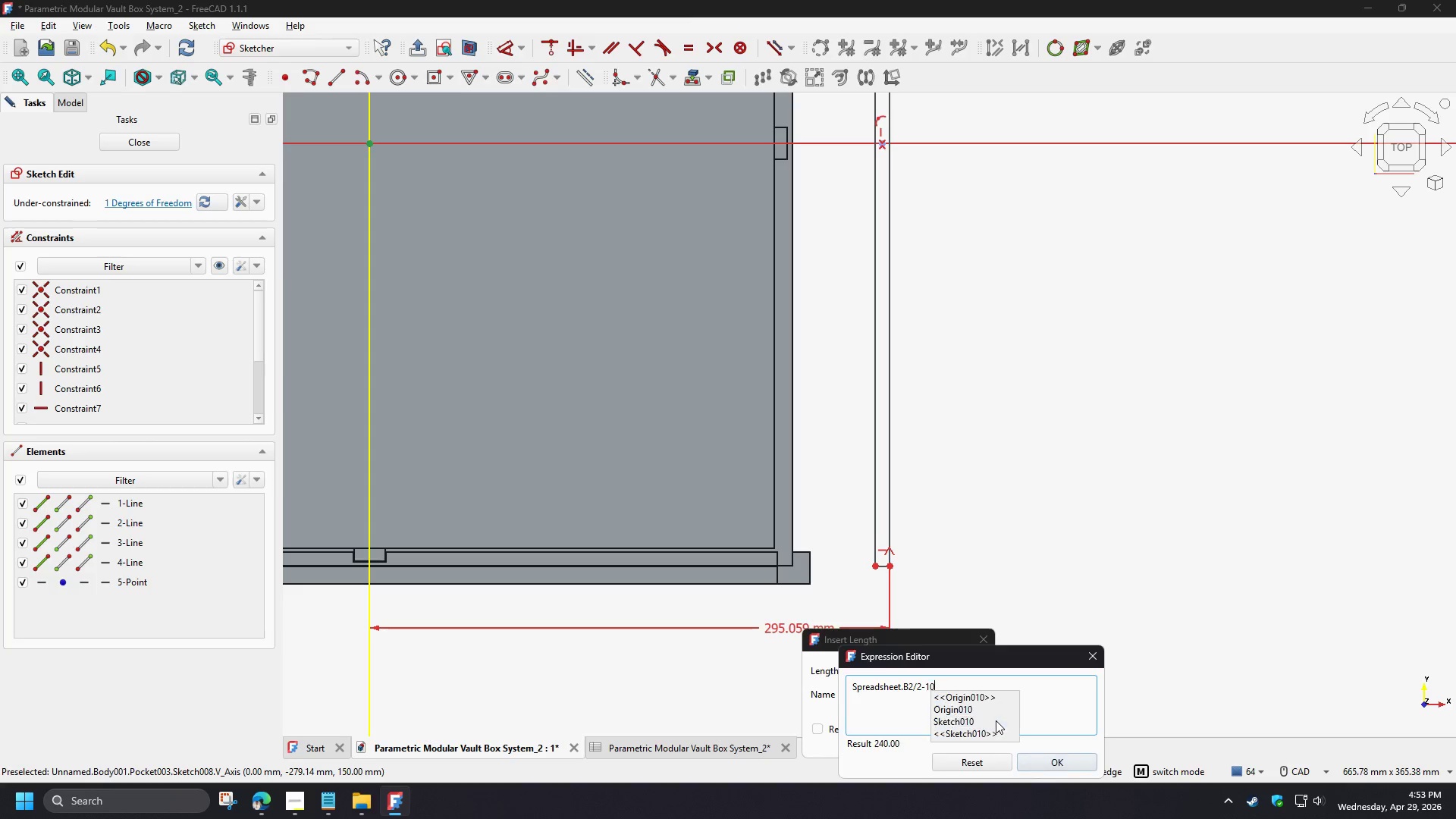 
key(Numpad0)
 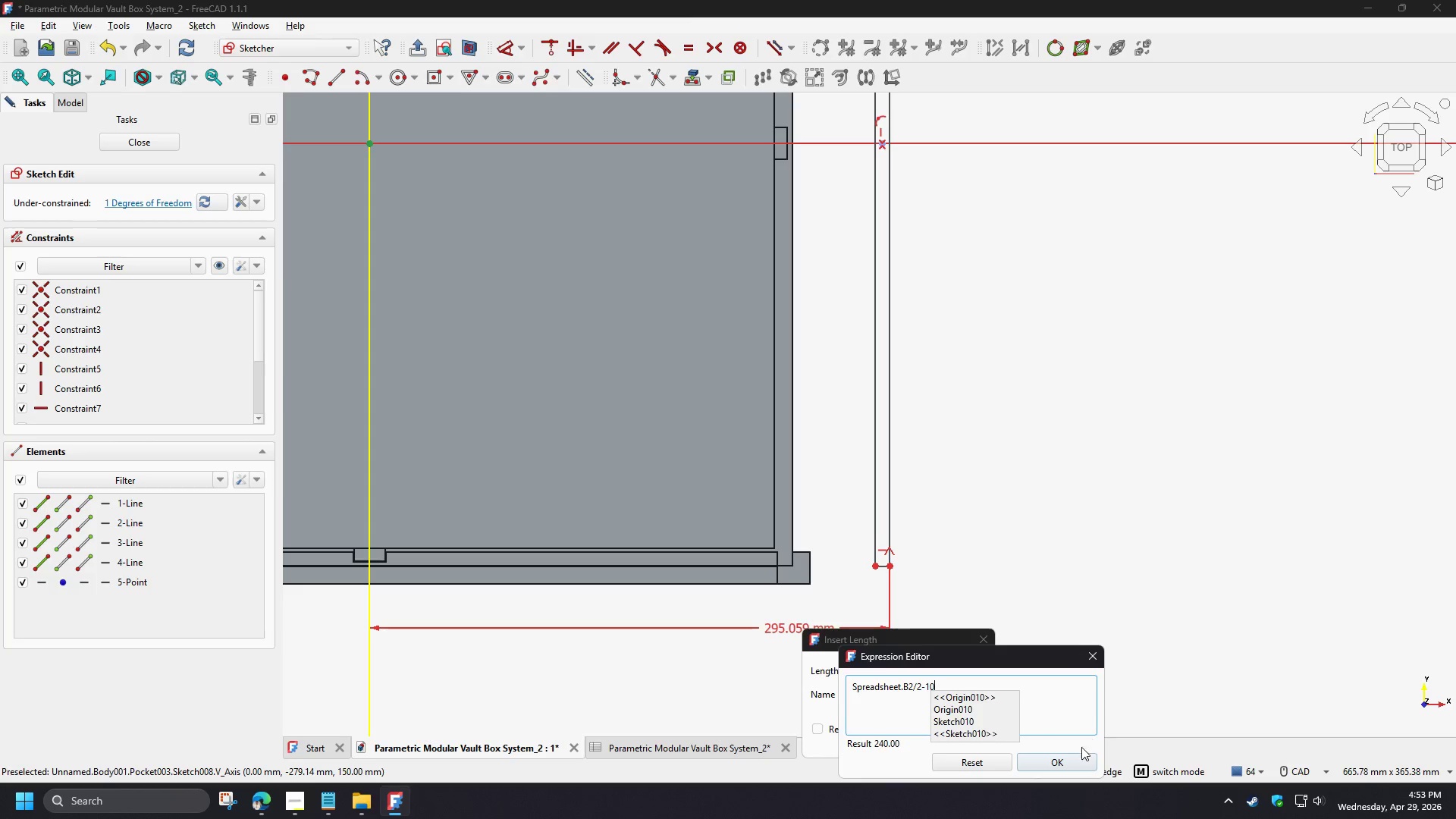 
left_click([1064, 760])
 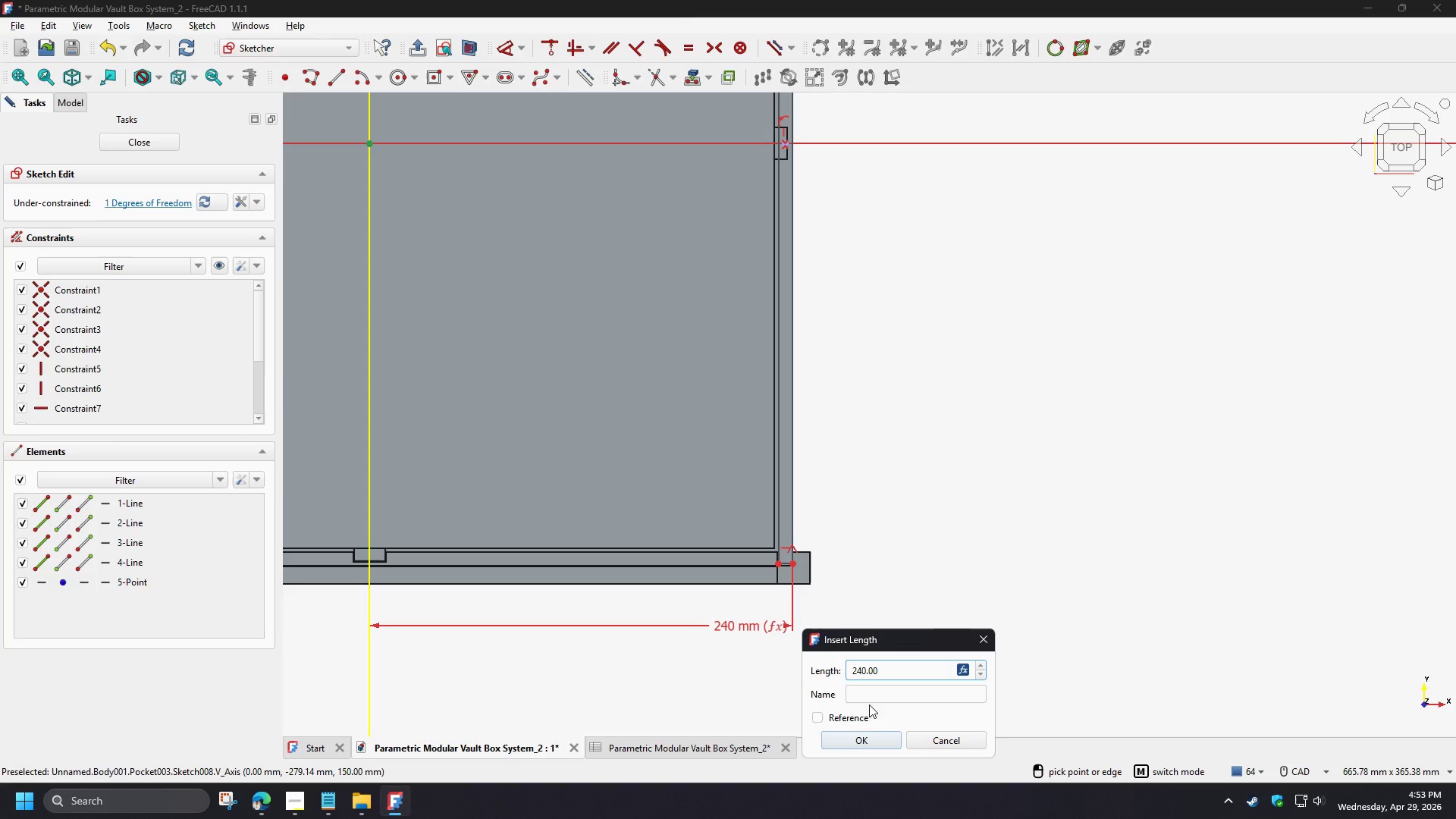 
left_click([864, 740])
 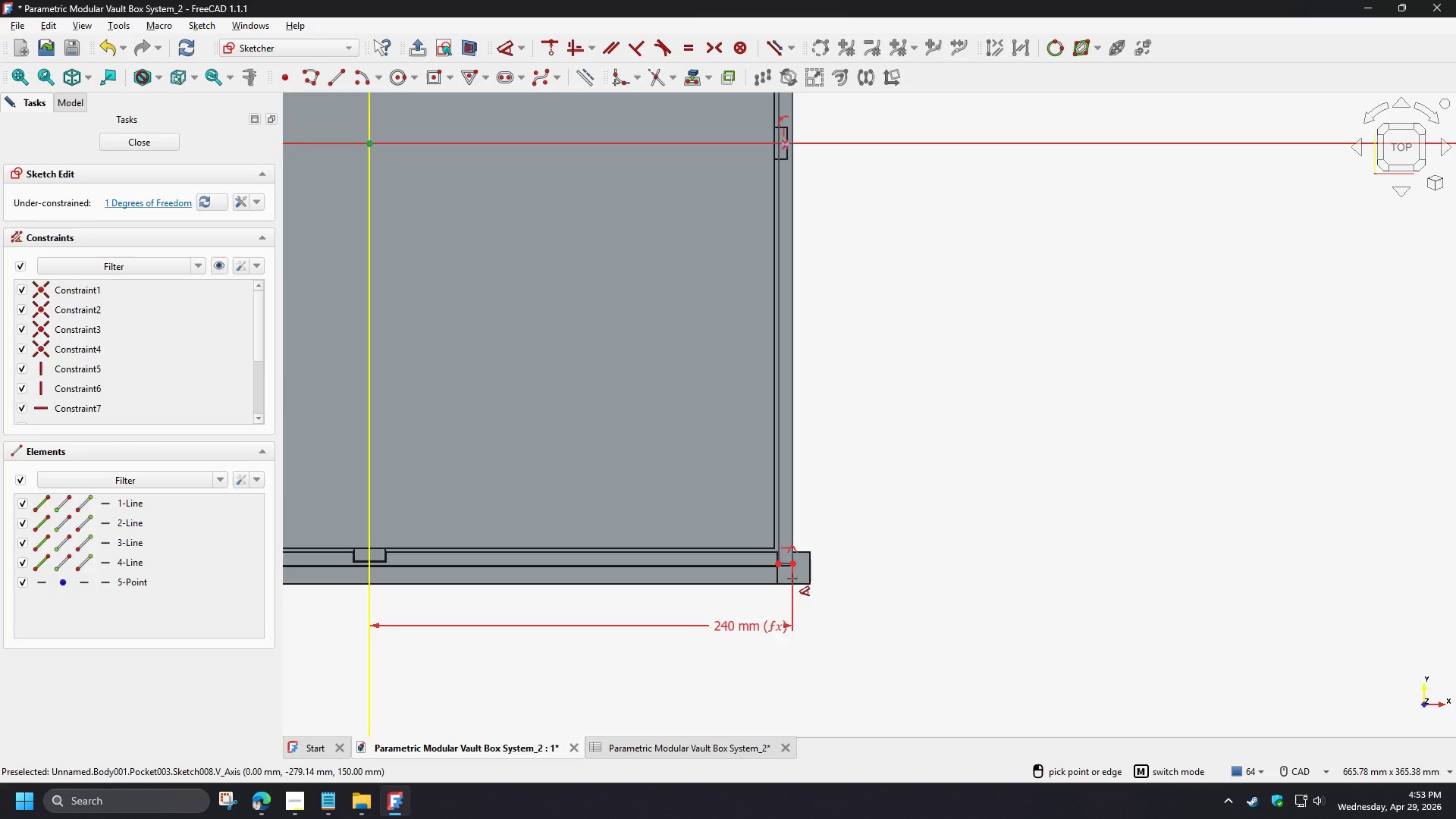 
scroll: coordinate [777, 572], scroll_direction: up, amount: 11.0
 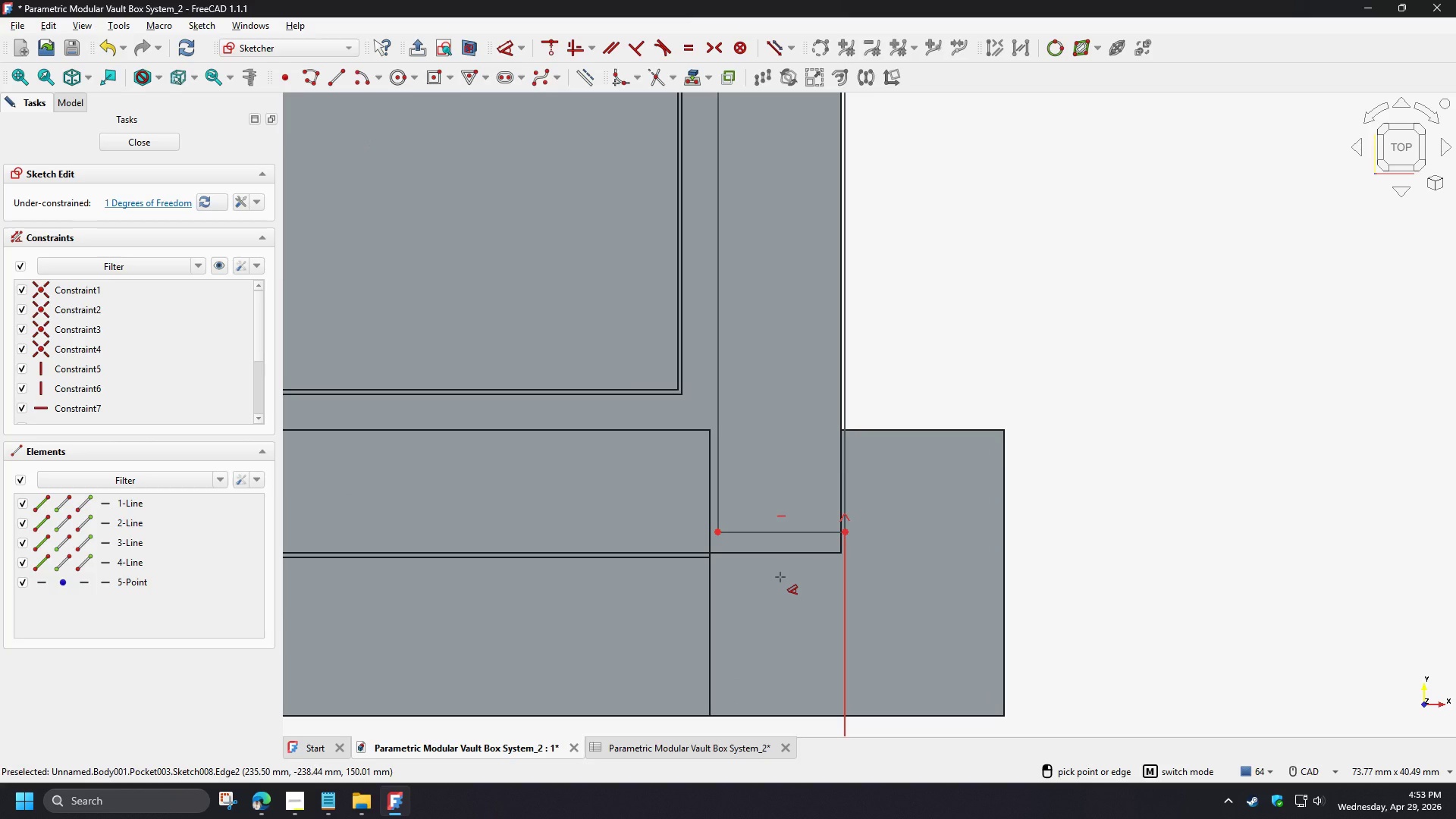 
scroll: coordinate [799, 616], scroll_direction: down, amount: 13.0
 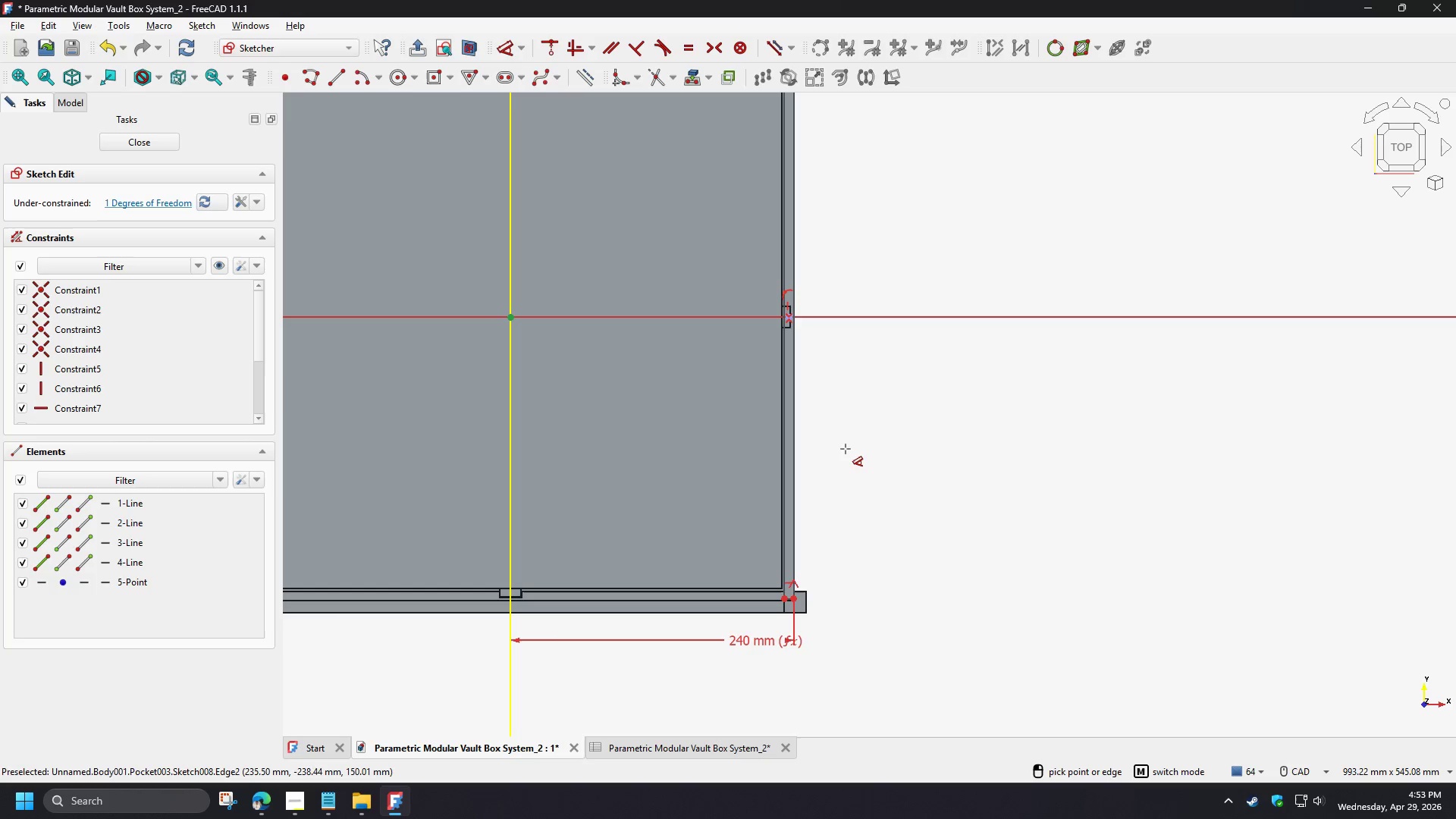 
right_click([843, 482])
 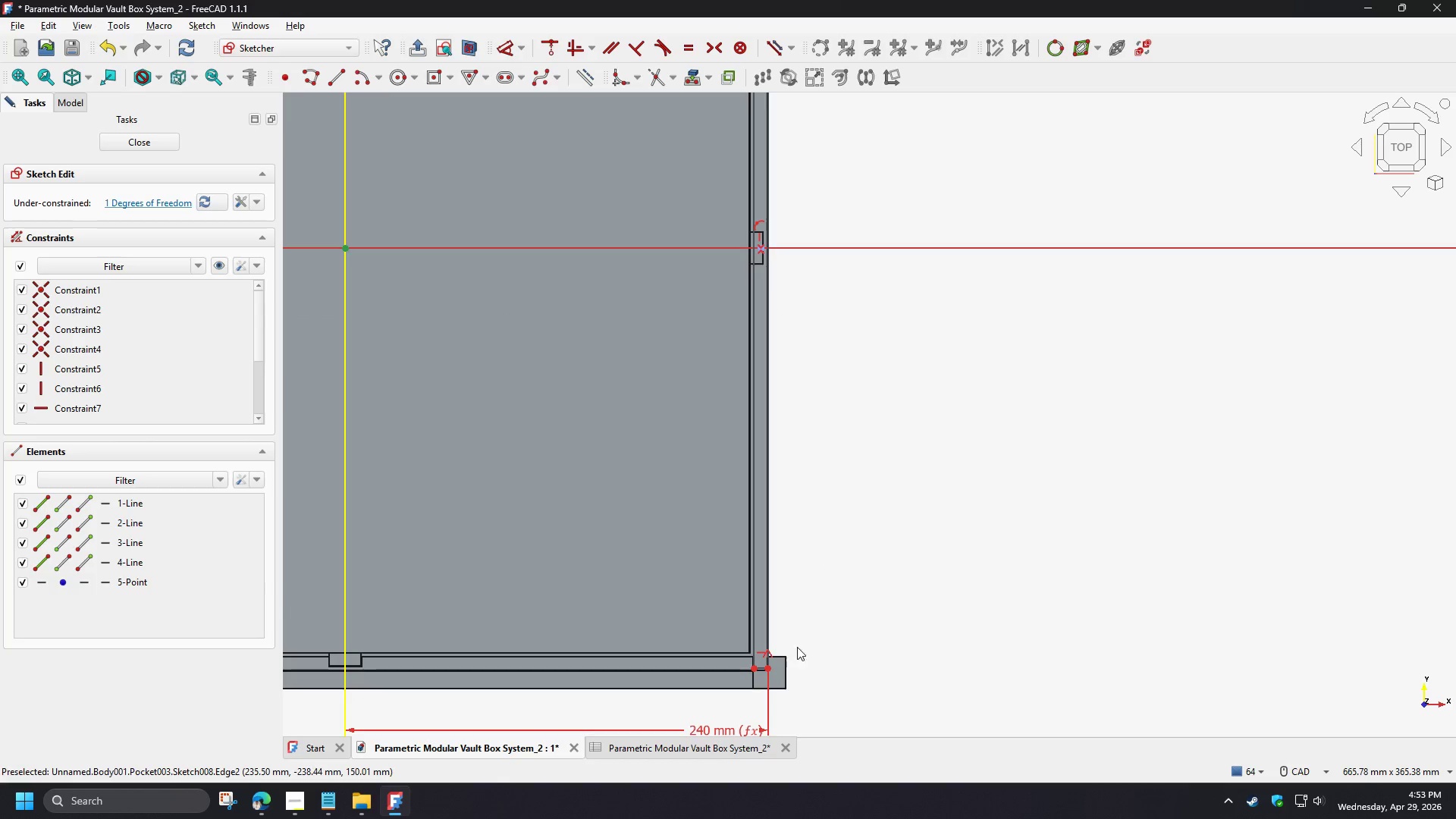 
scroll: coordinate [792, 680], scroll_direction: up, amount: 5.0
 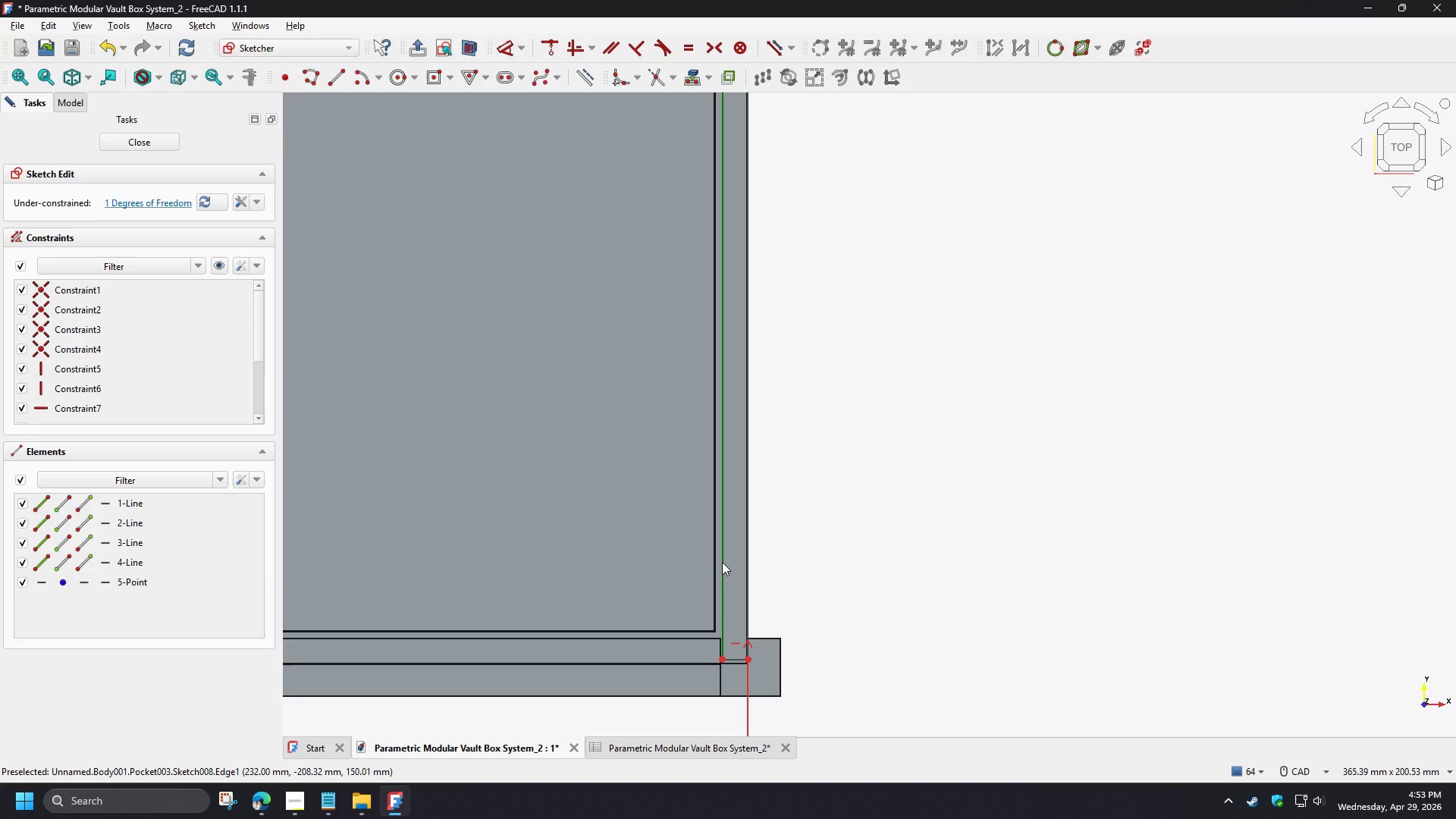 
left_click([722, 562])
 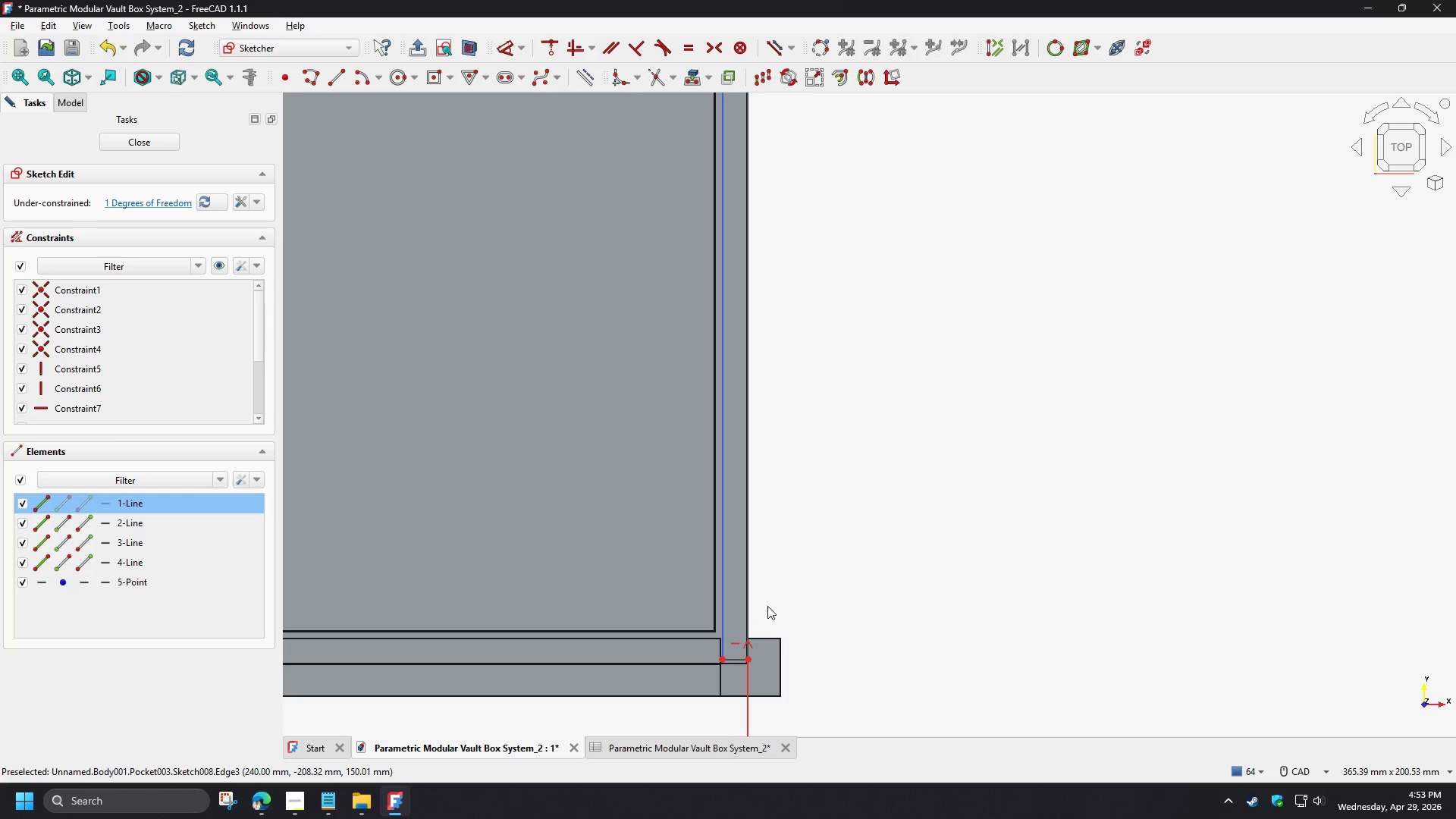 
left_click([743, 589])
 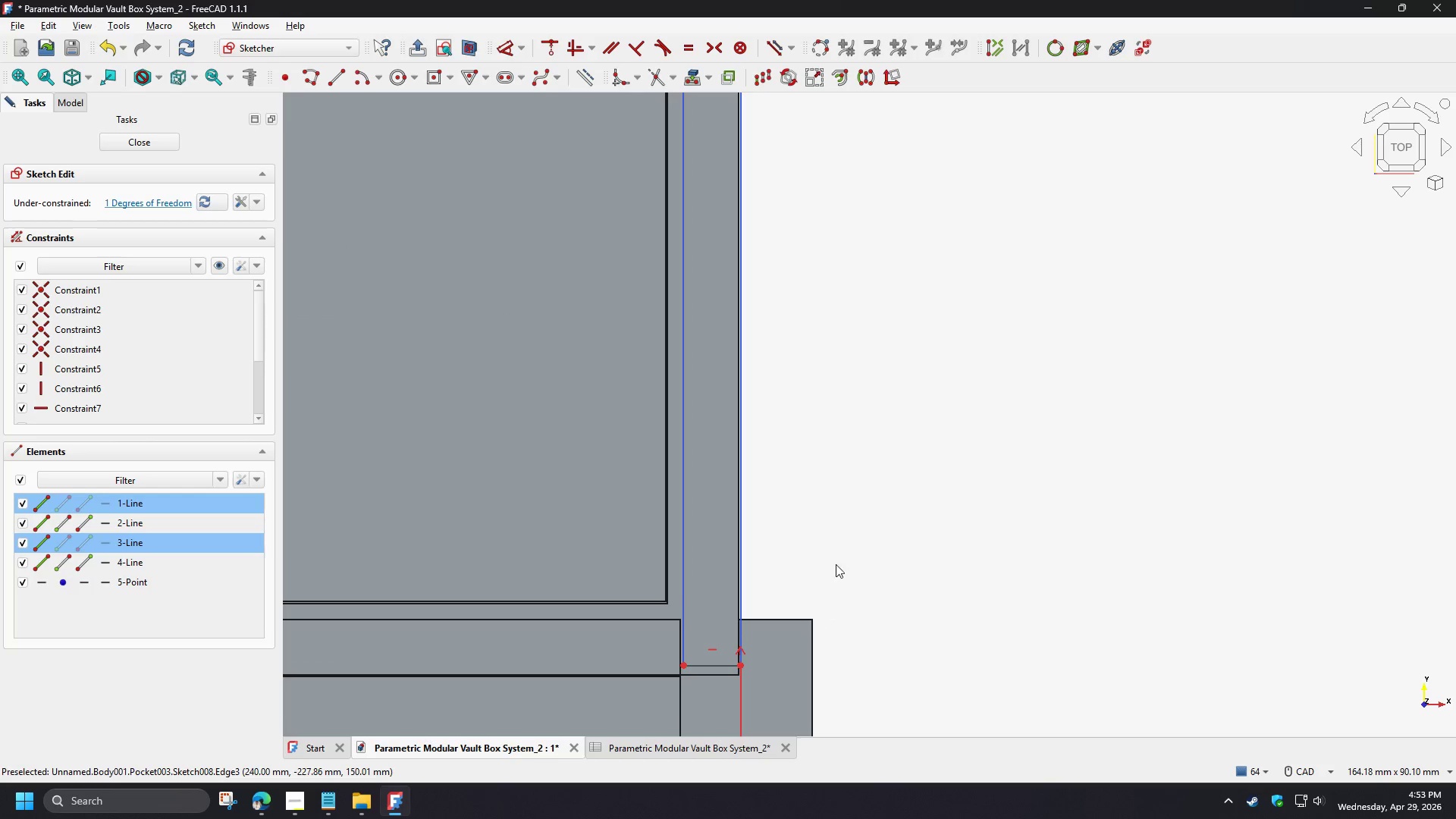 
scroll: coordinate [754, 654], scroll_direction: up, amount: 4.0
 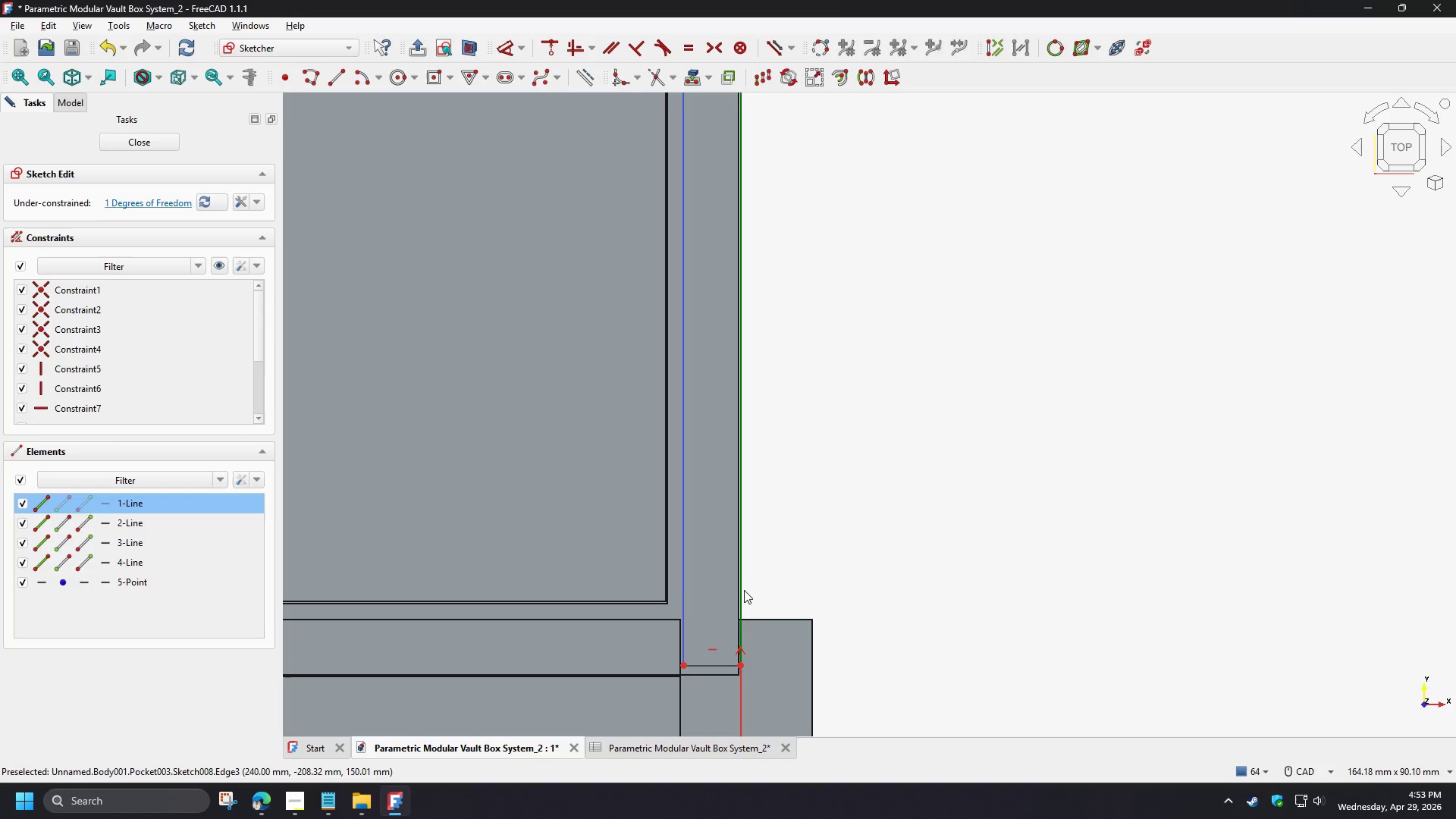 
left_click([833, 554])
 